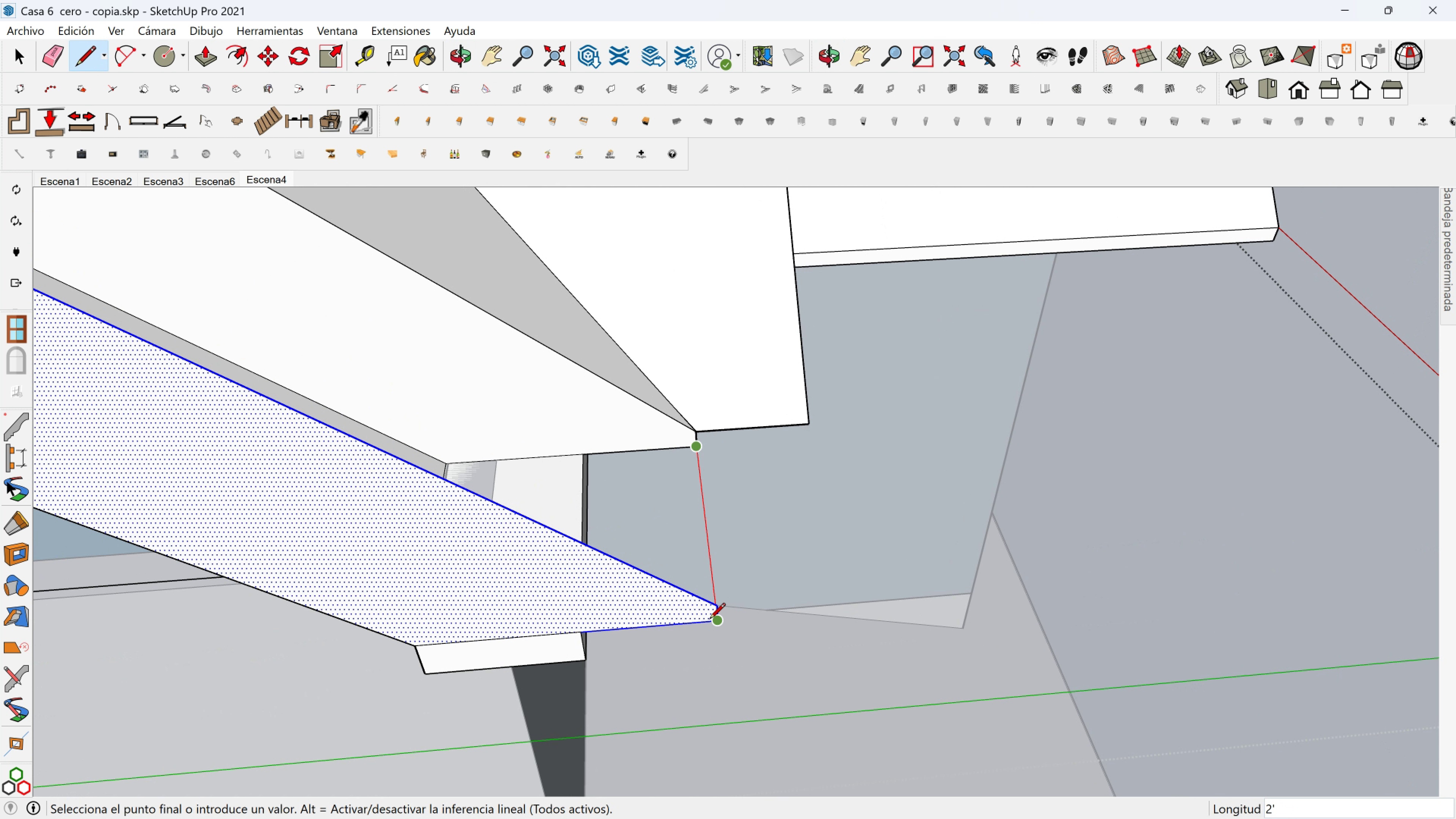 
left_click([709, 620])
 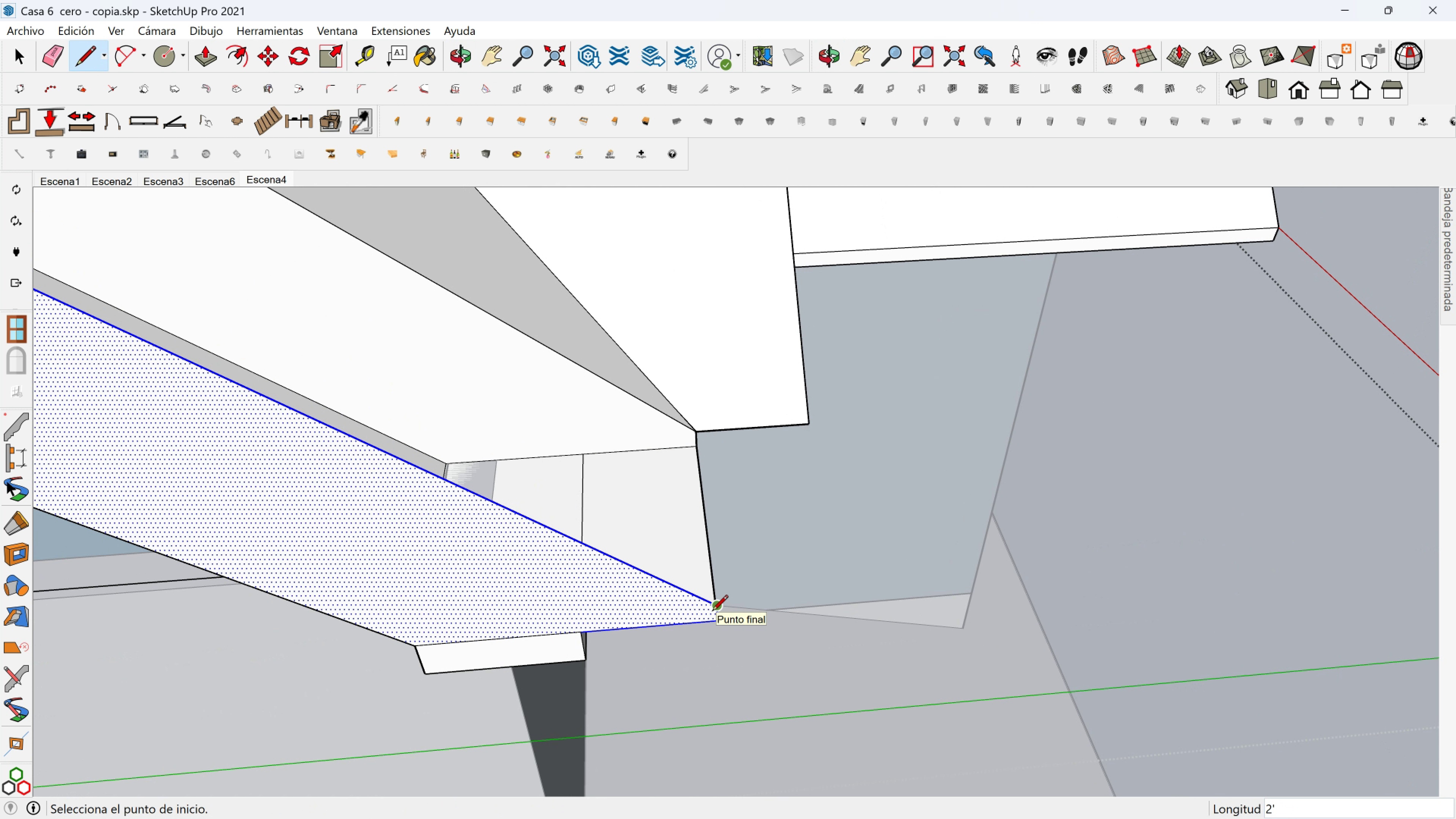 
left_click([712, 612])
 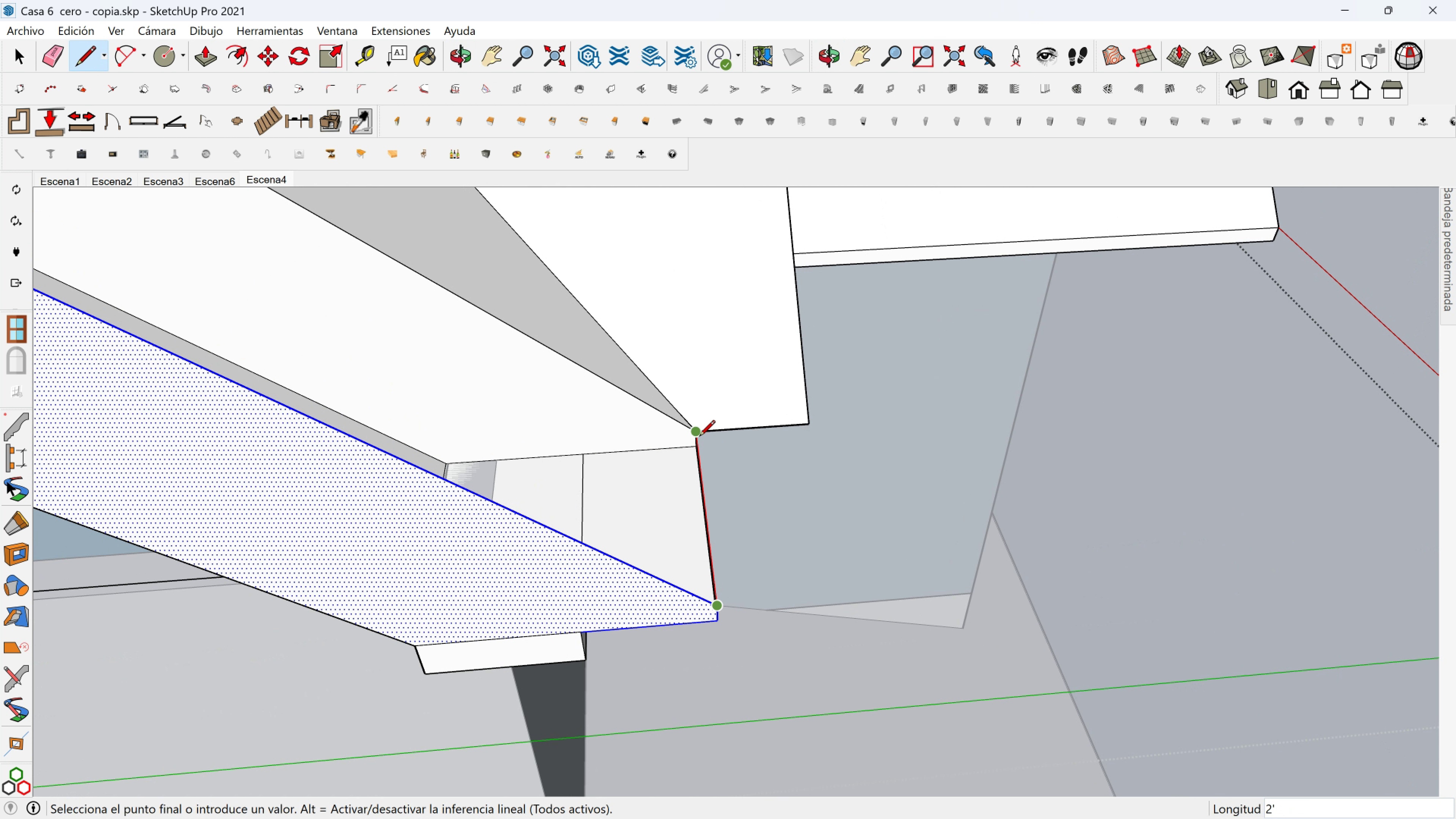 
left_click([699, 437])
 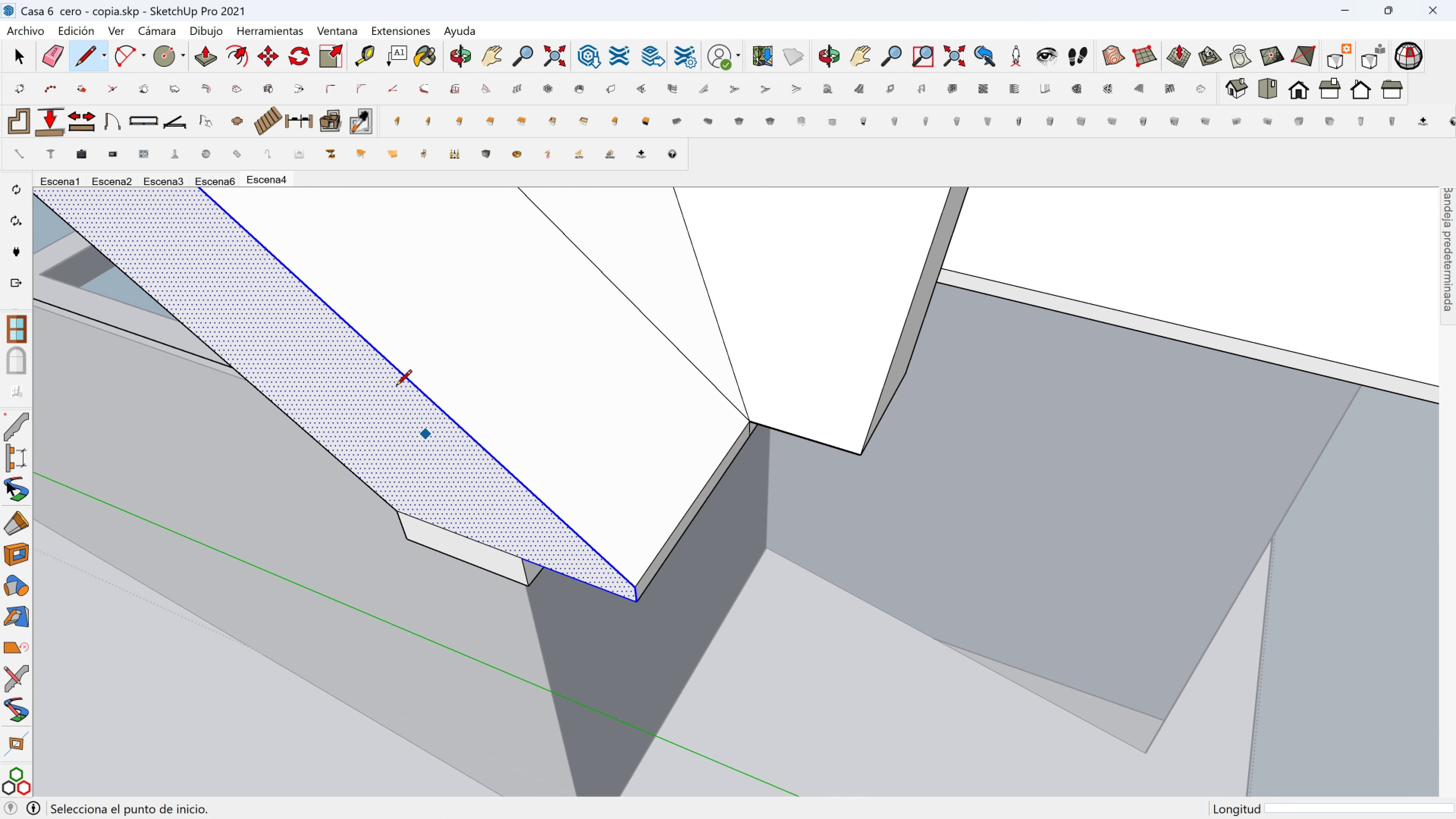 
scroll: coordinate [393, 375], scroll_direction: down, amount: 1.0
 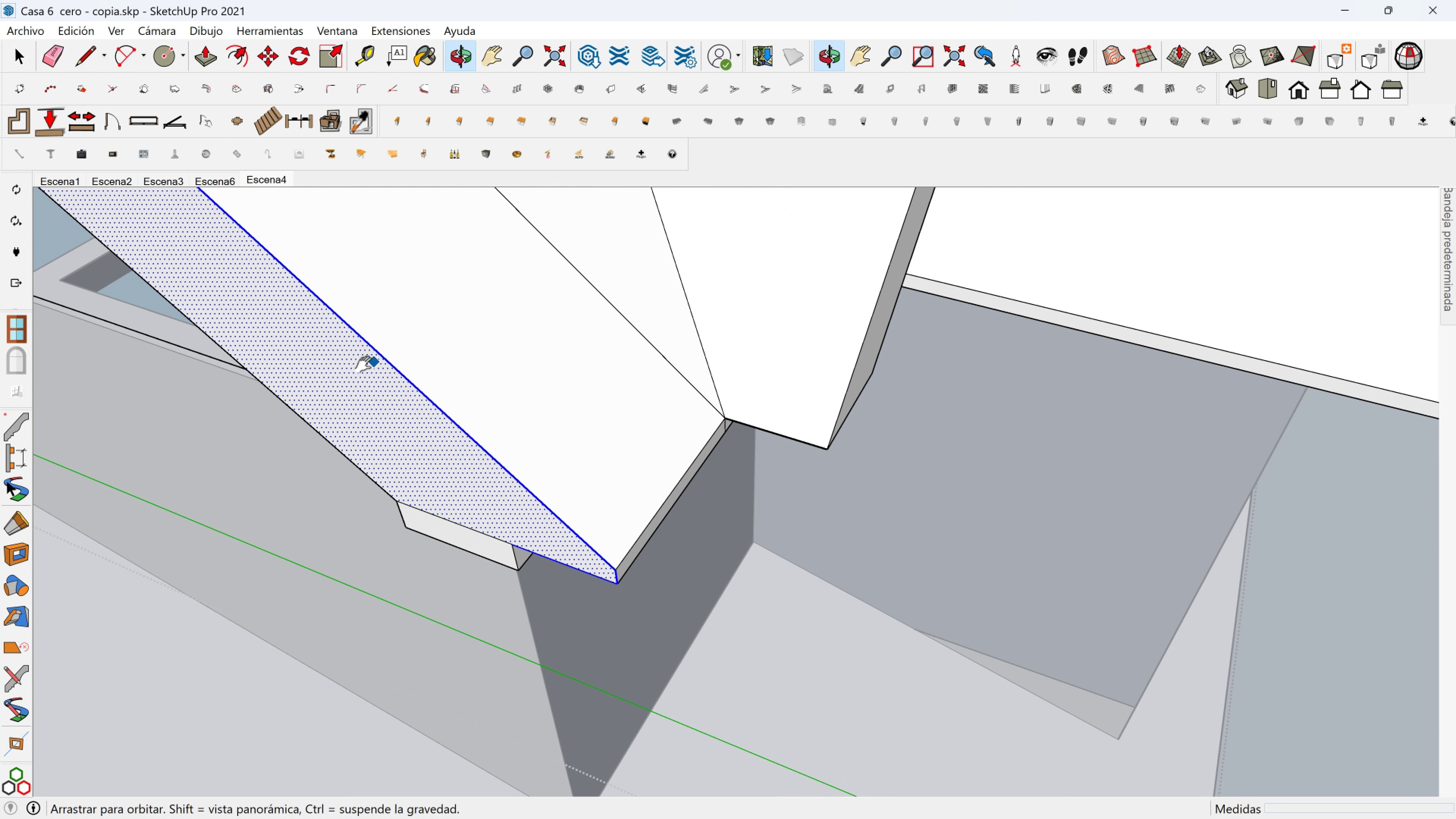 
hold_key(key=ShiftLeft, duration=0.34)
 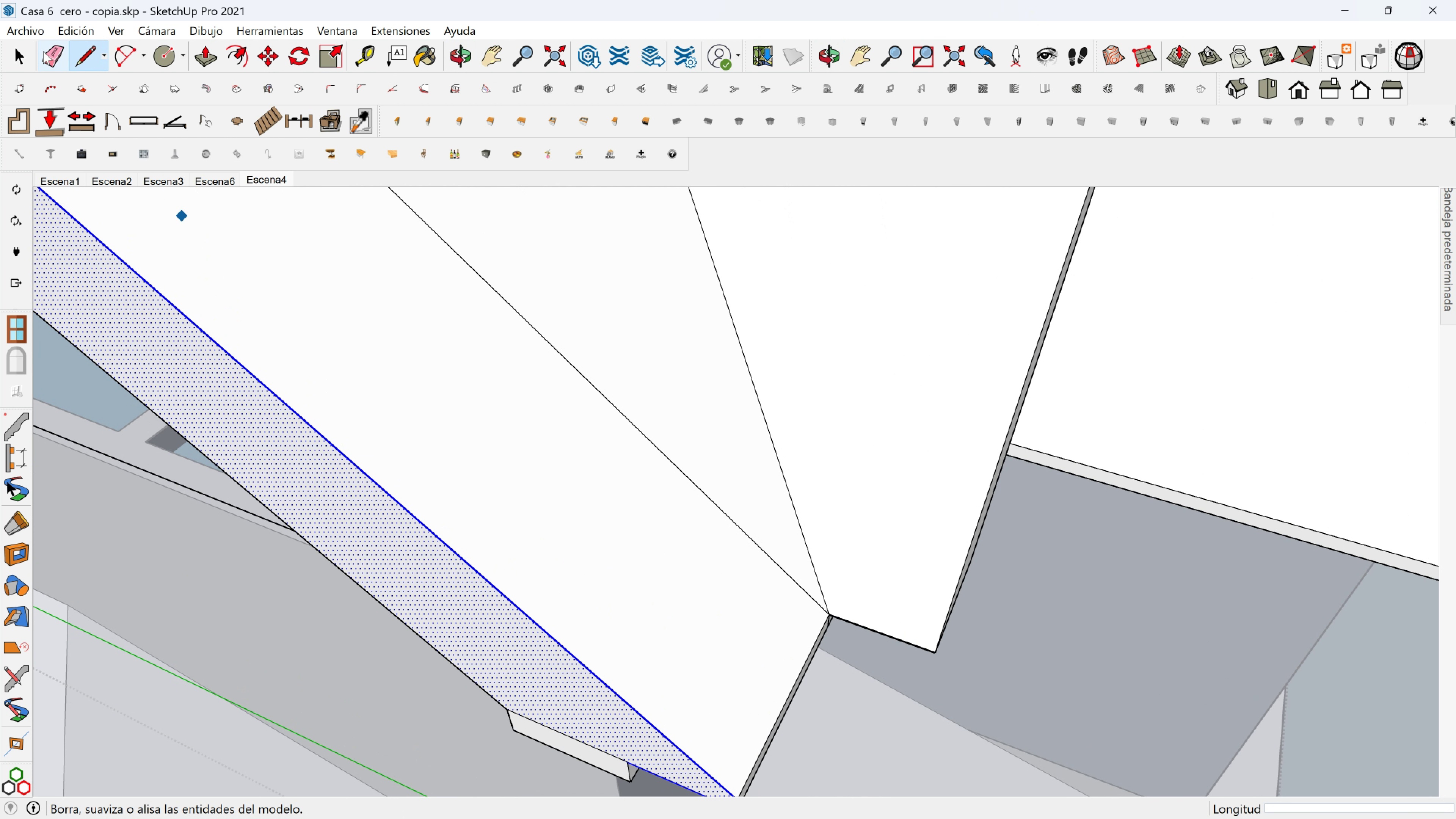 
left_click([45, 53])
 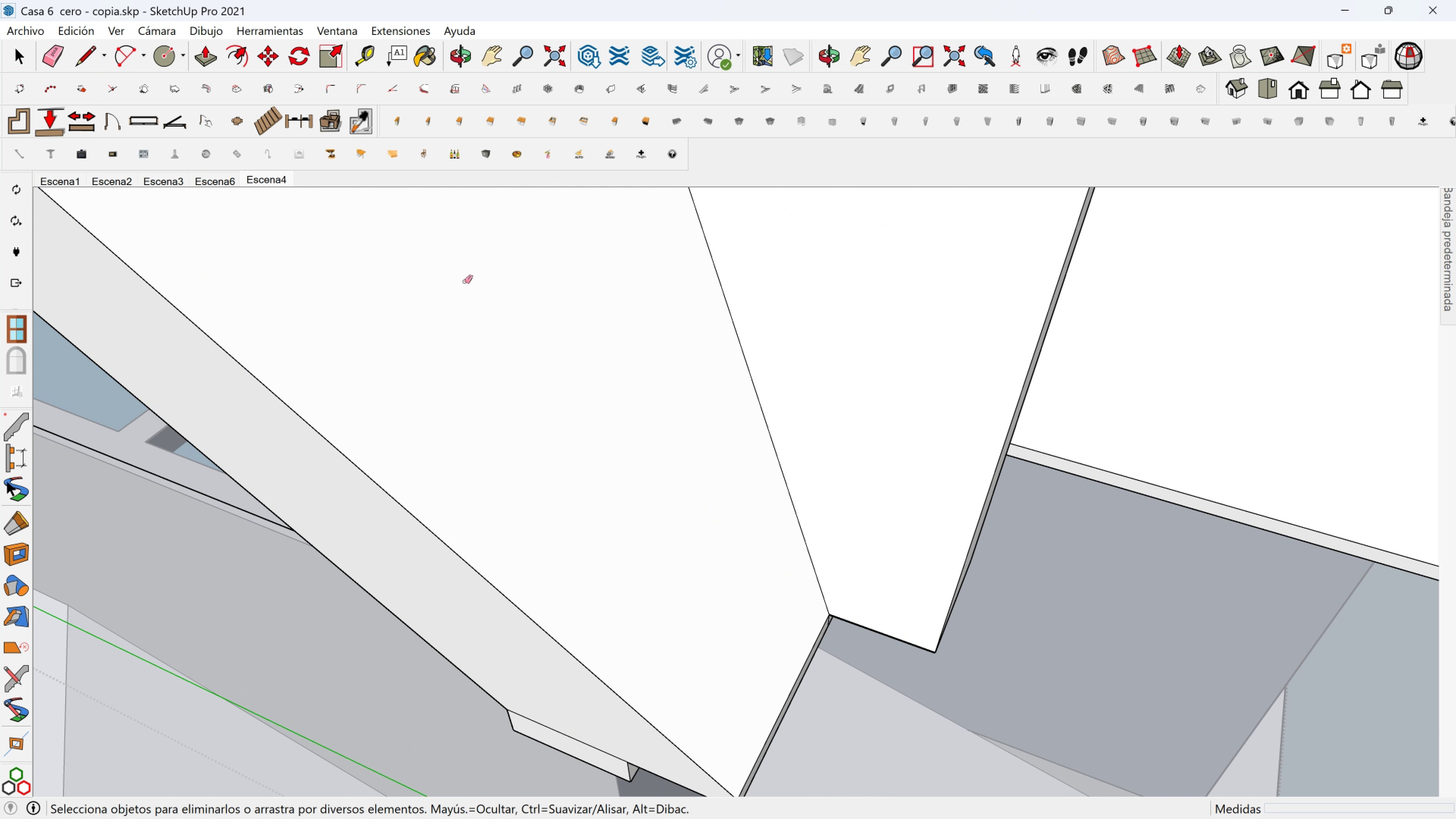 
scroll: coordinate [398, 293], scroll_direction: down, amount: 5.0
 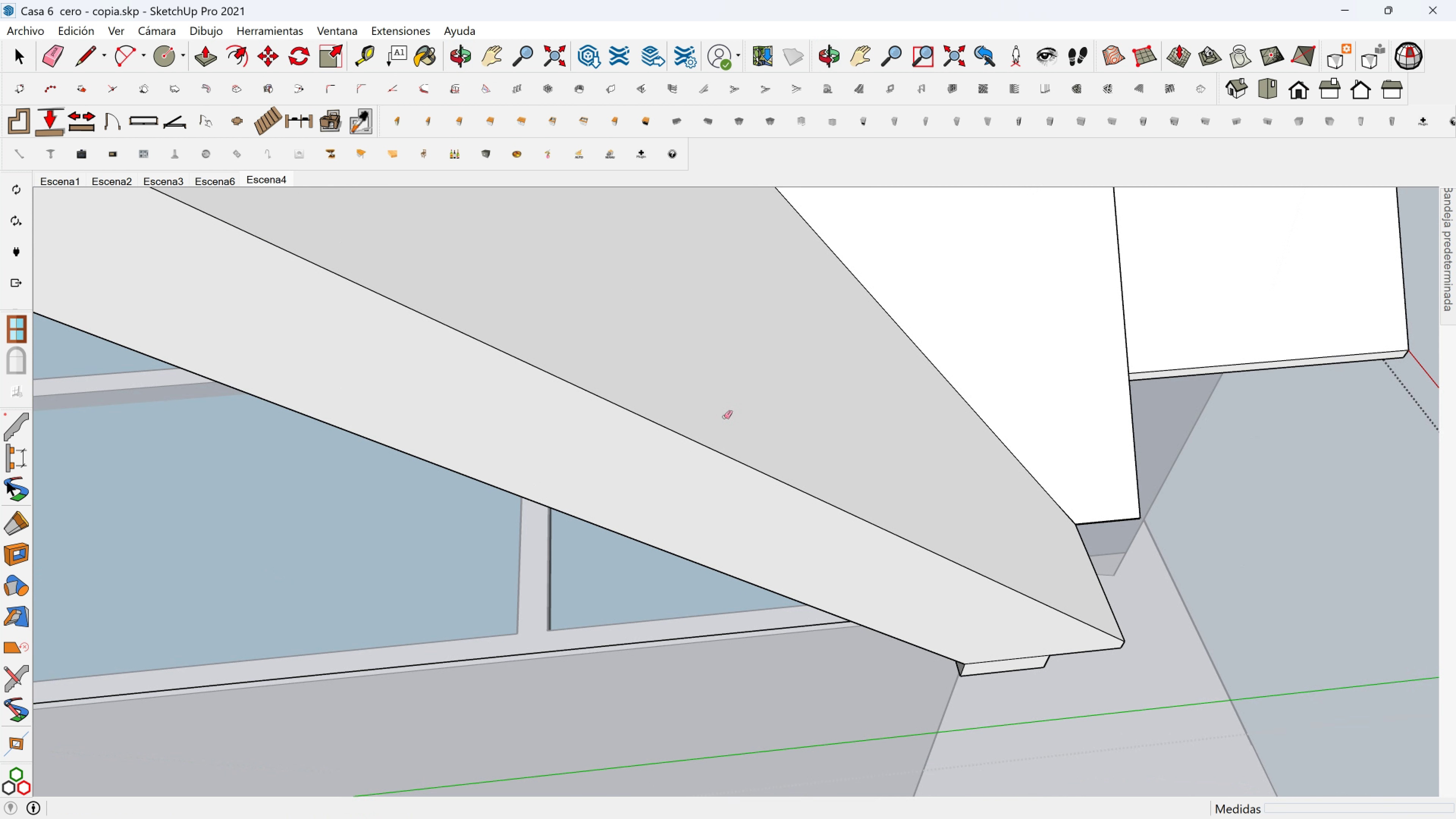 
hold_key(key=ShiftLeft, duration=0.4)
 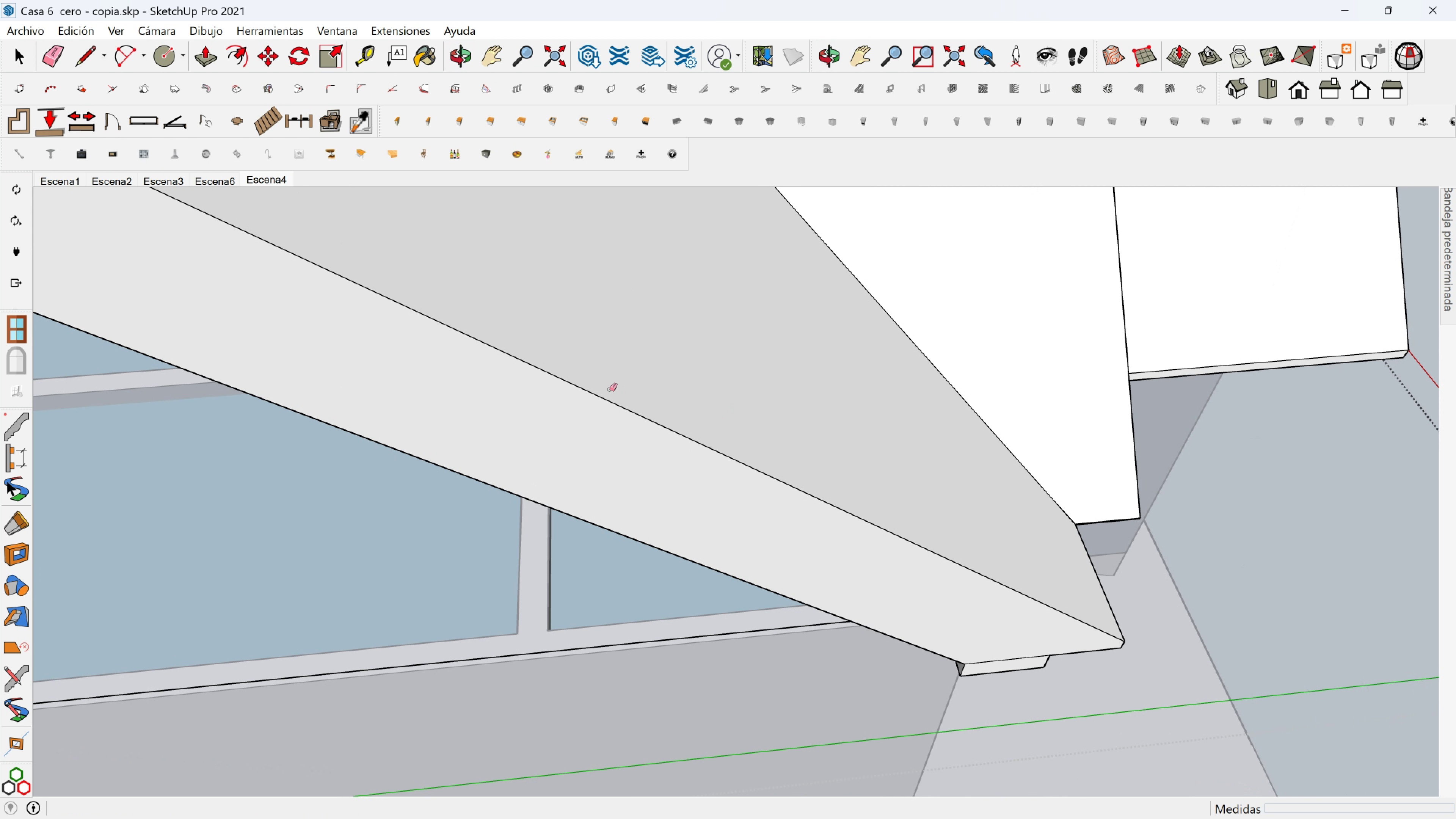 
scroll: coordinate [542, 329], scroll_direction: down, amount: 8.0
 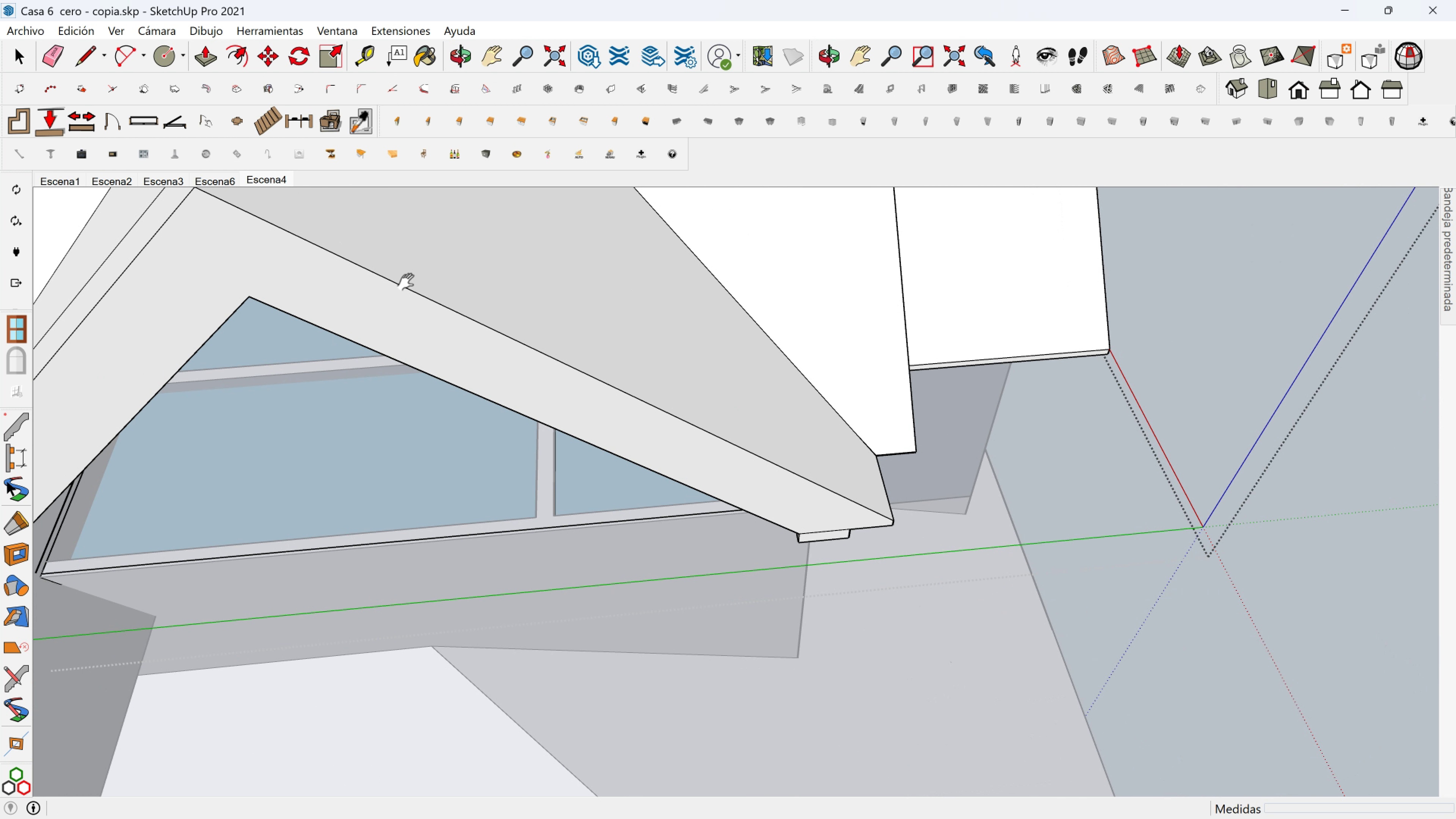 
hold_key(key=ShiftLeft, duration=0.39)
 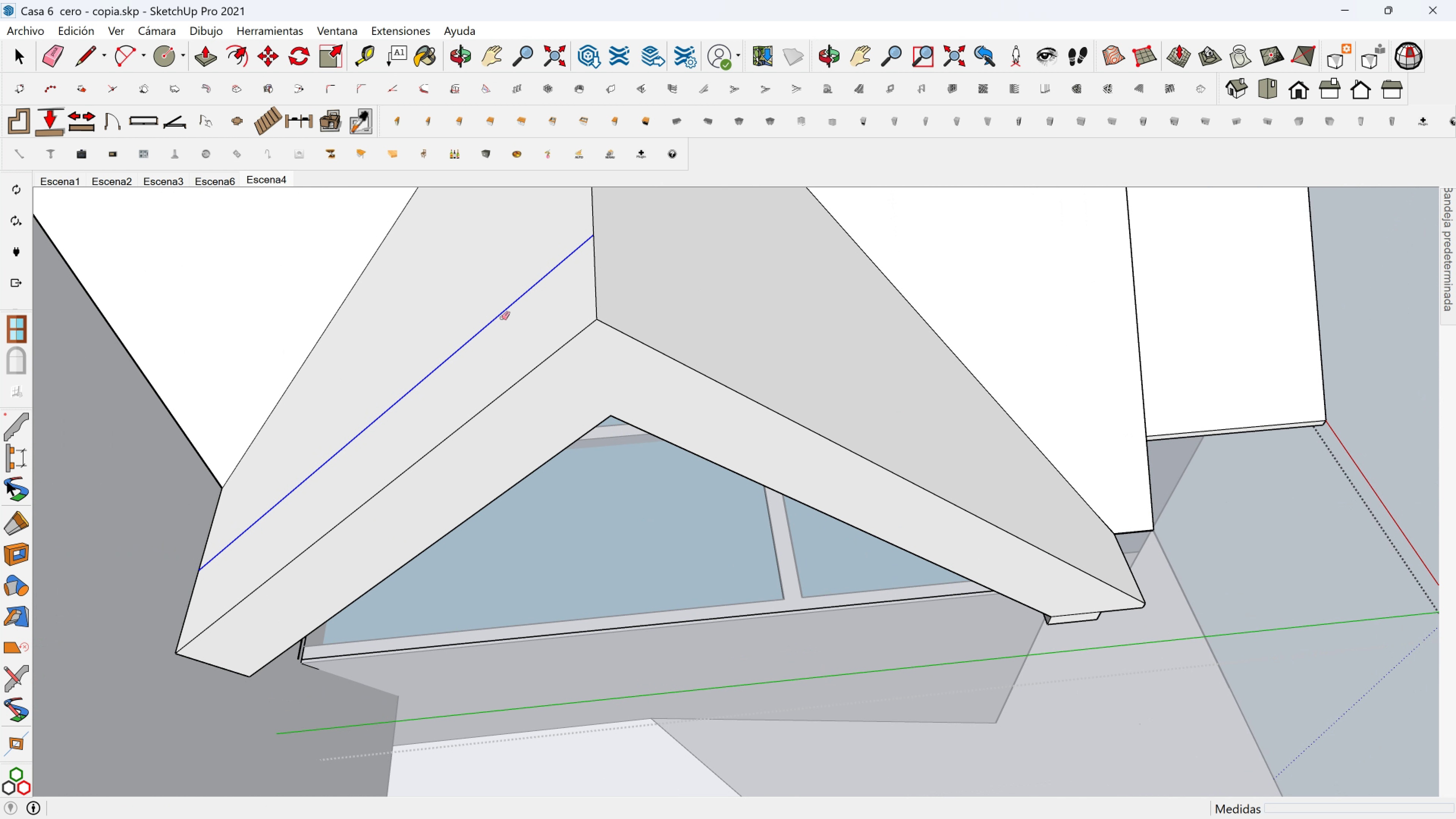 
left_click([502, 318])
 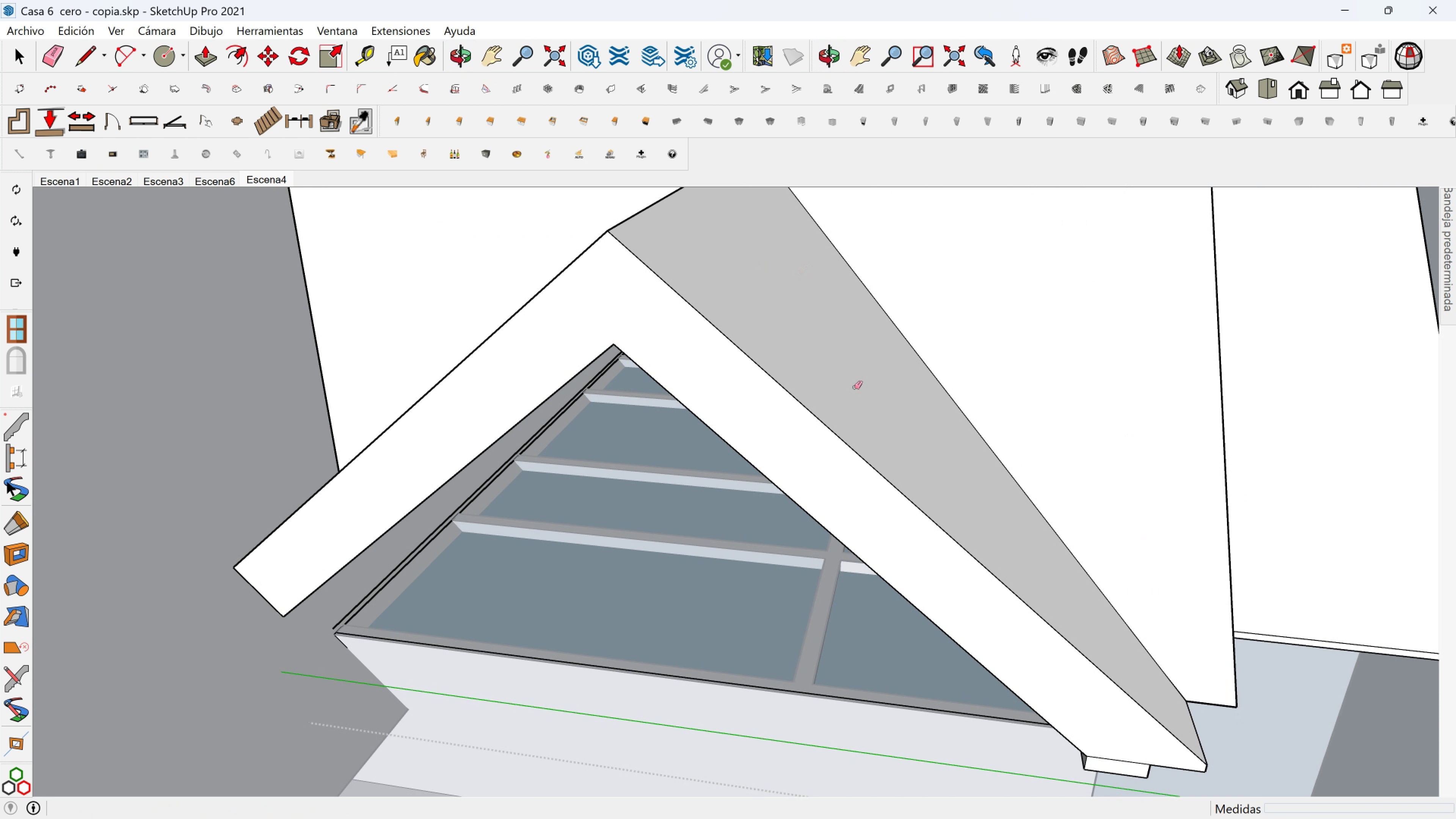 
hold_key(key=ShiftLeft, duration=0.46)
 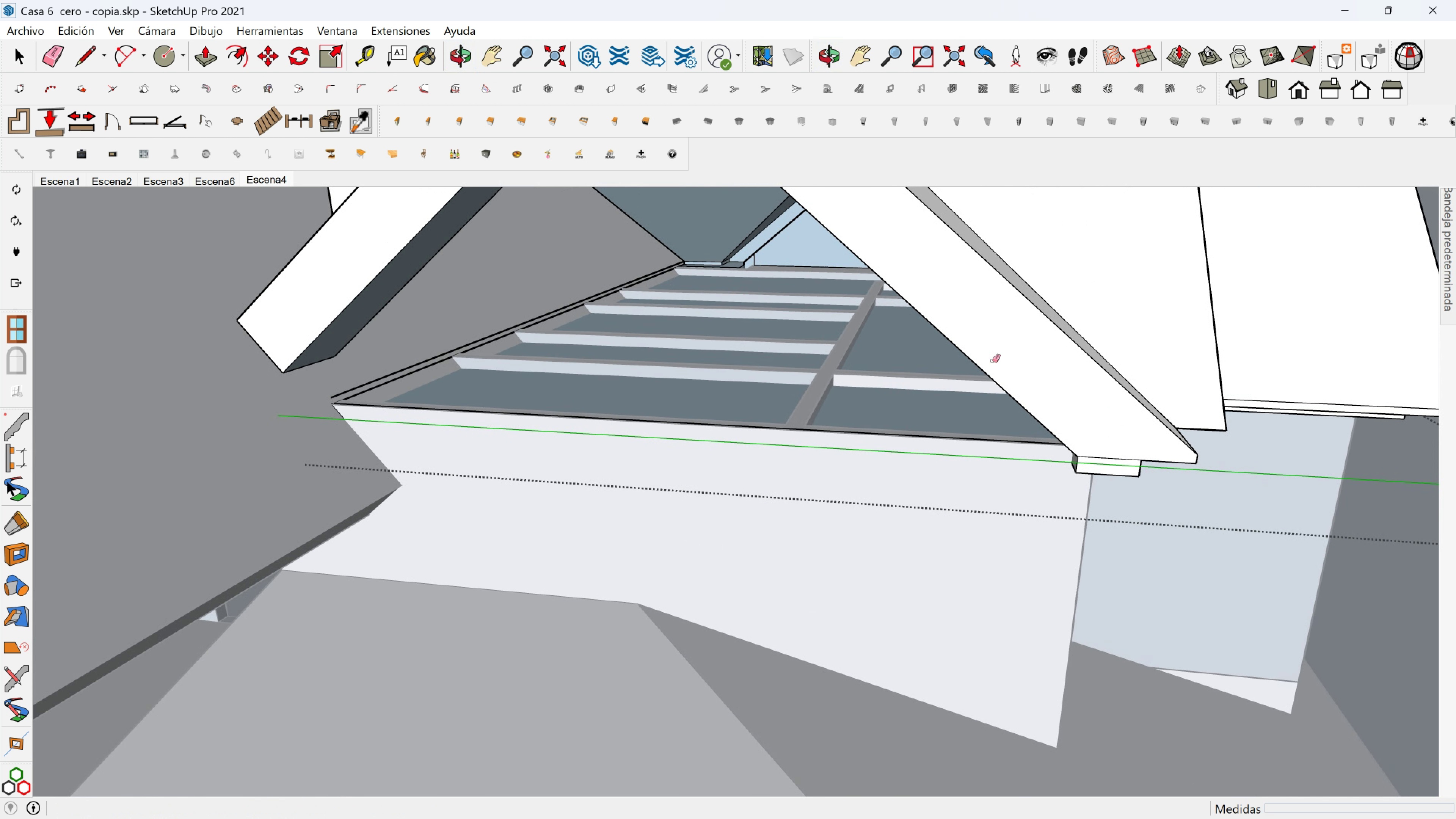 
hold_key(key=ShiftLeft, duration=0.41)
 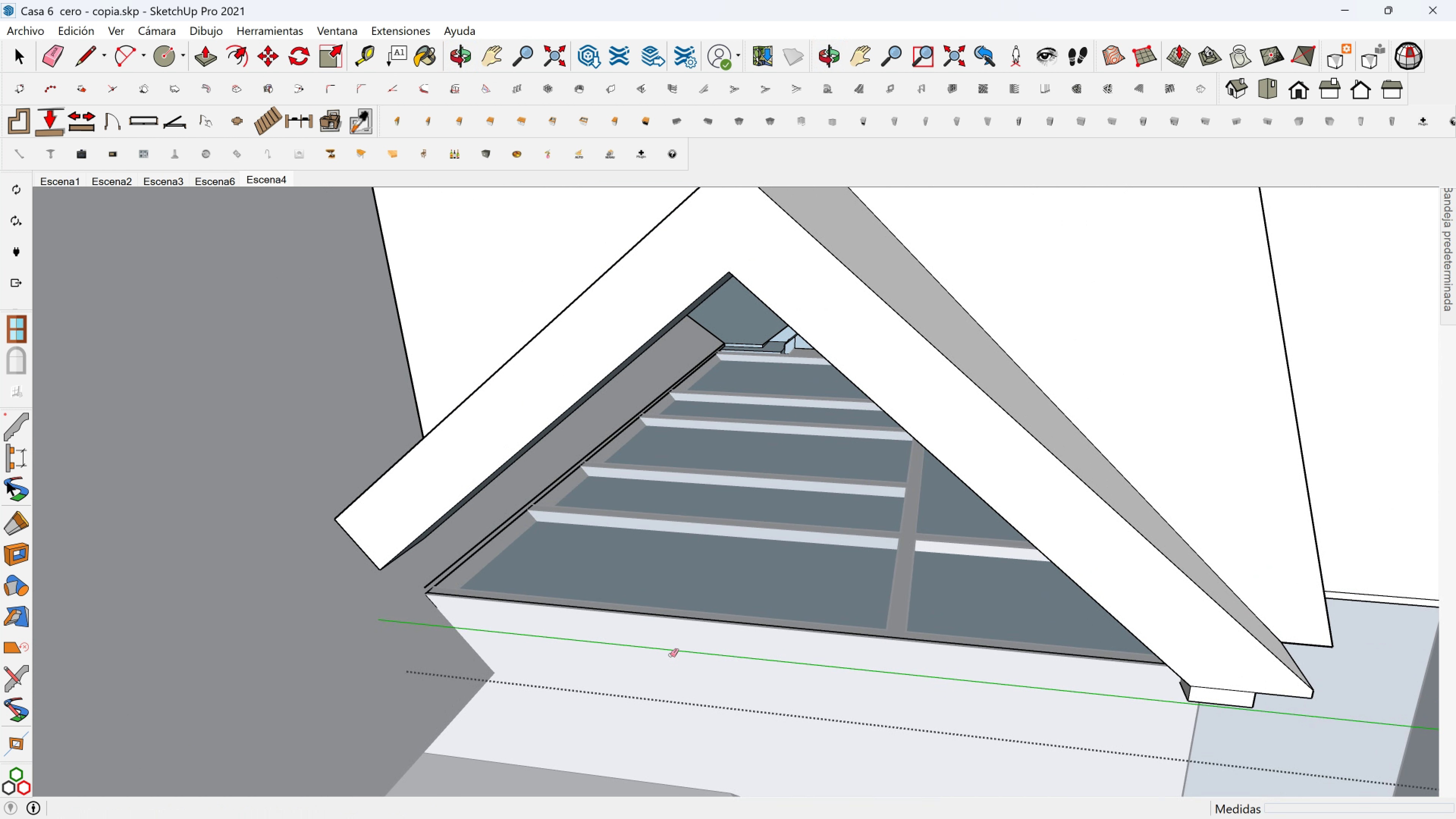 
scroll: coordinate [650, 652], scroll_direction: up, amount: 4.0
 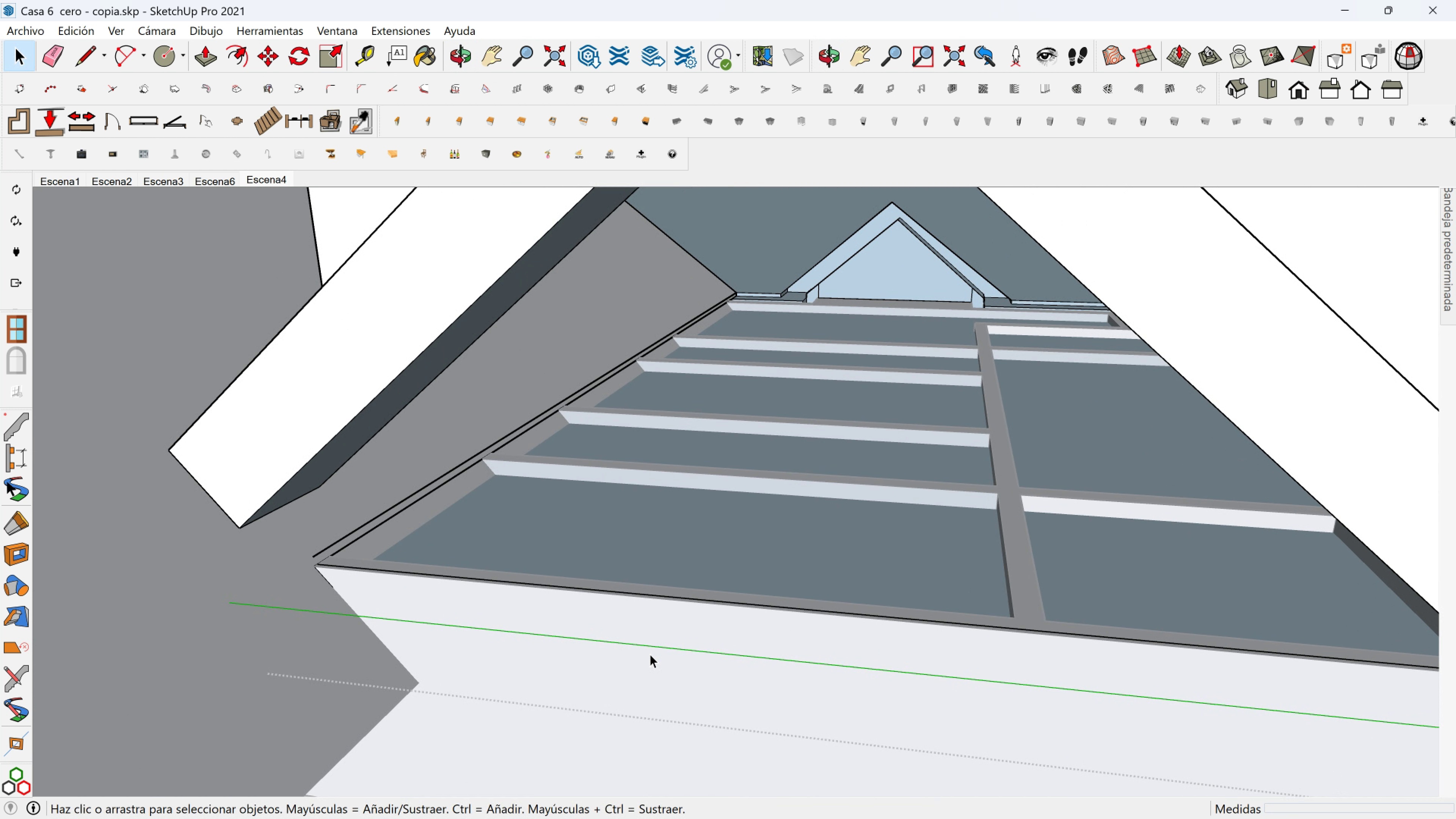 
key(Space)
 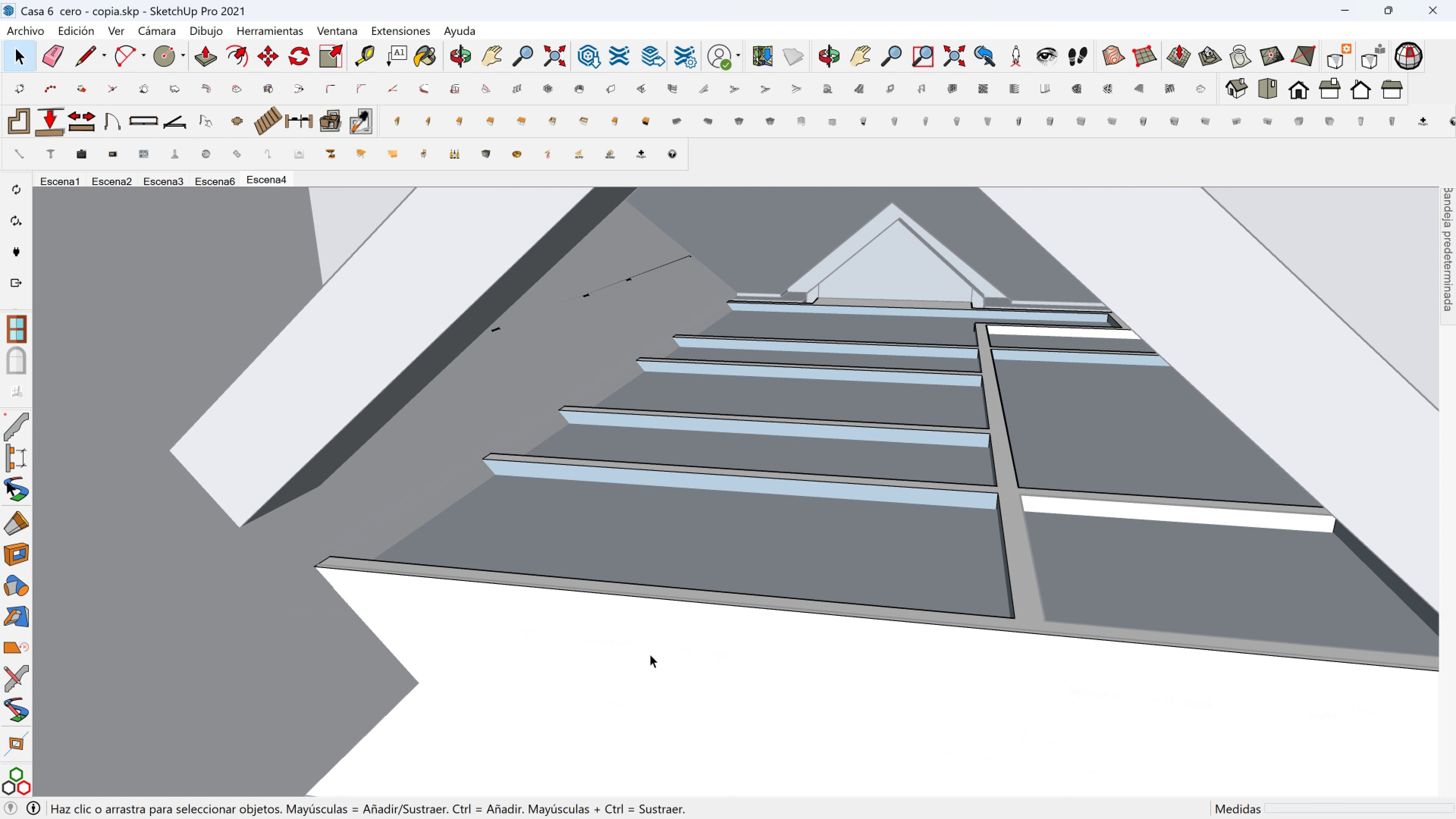 
double_click([650, 654])
 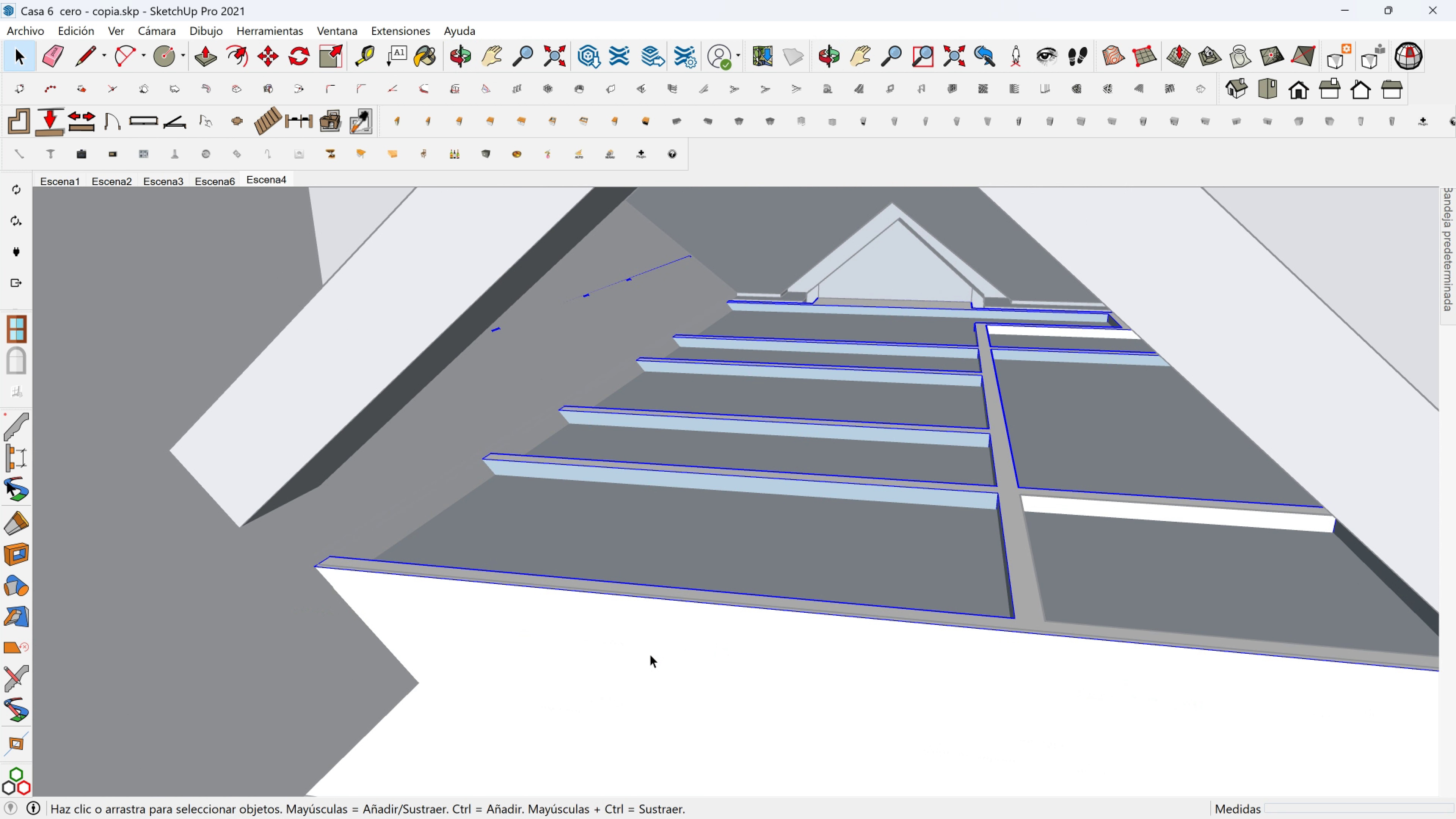 
triple_click([650, 654])
 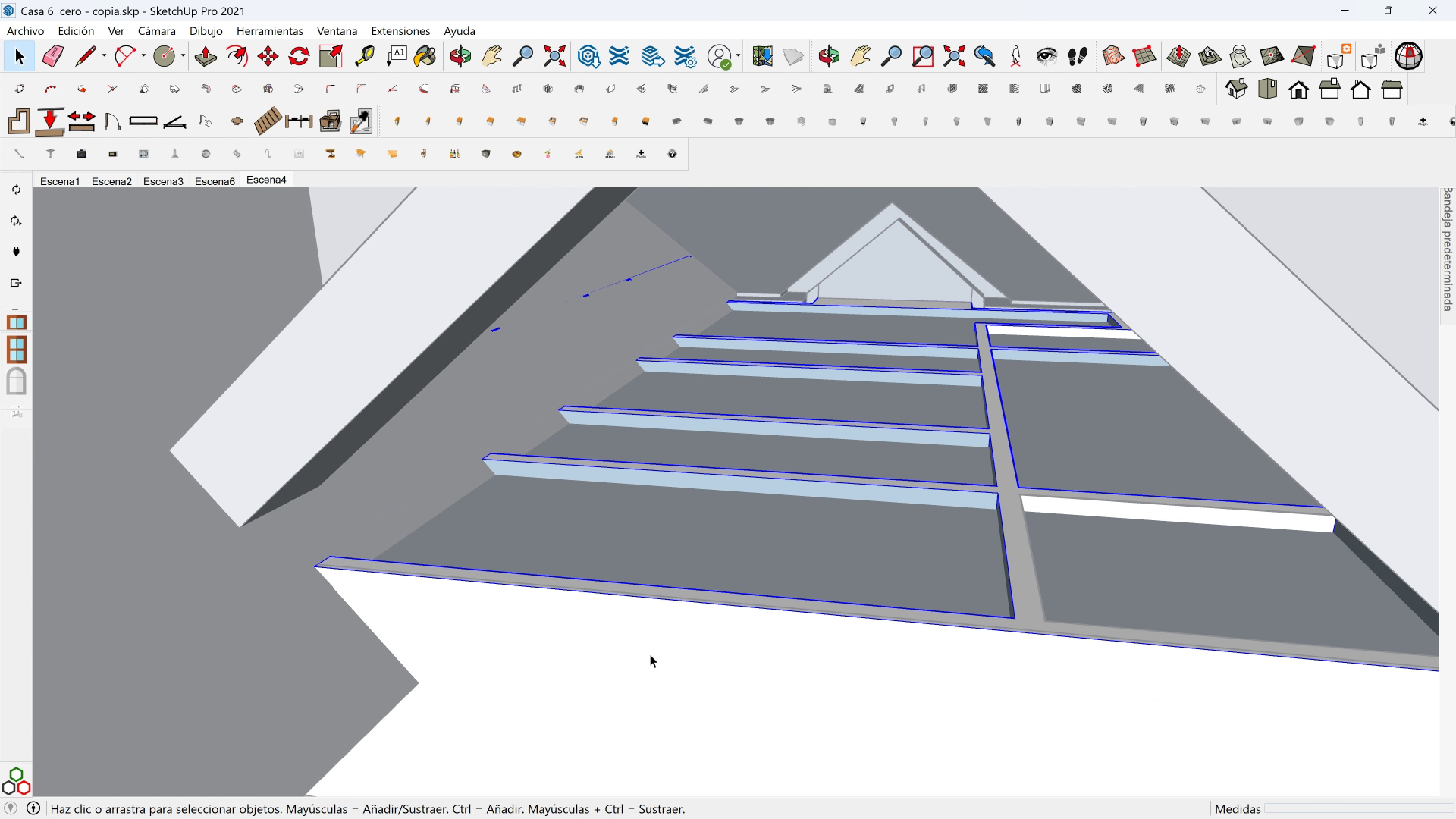 
triple_click([650, 654])
 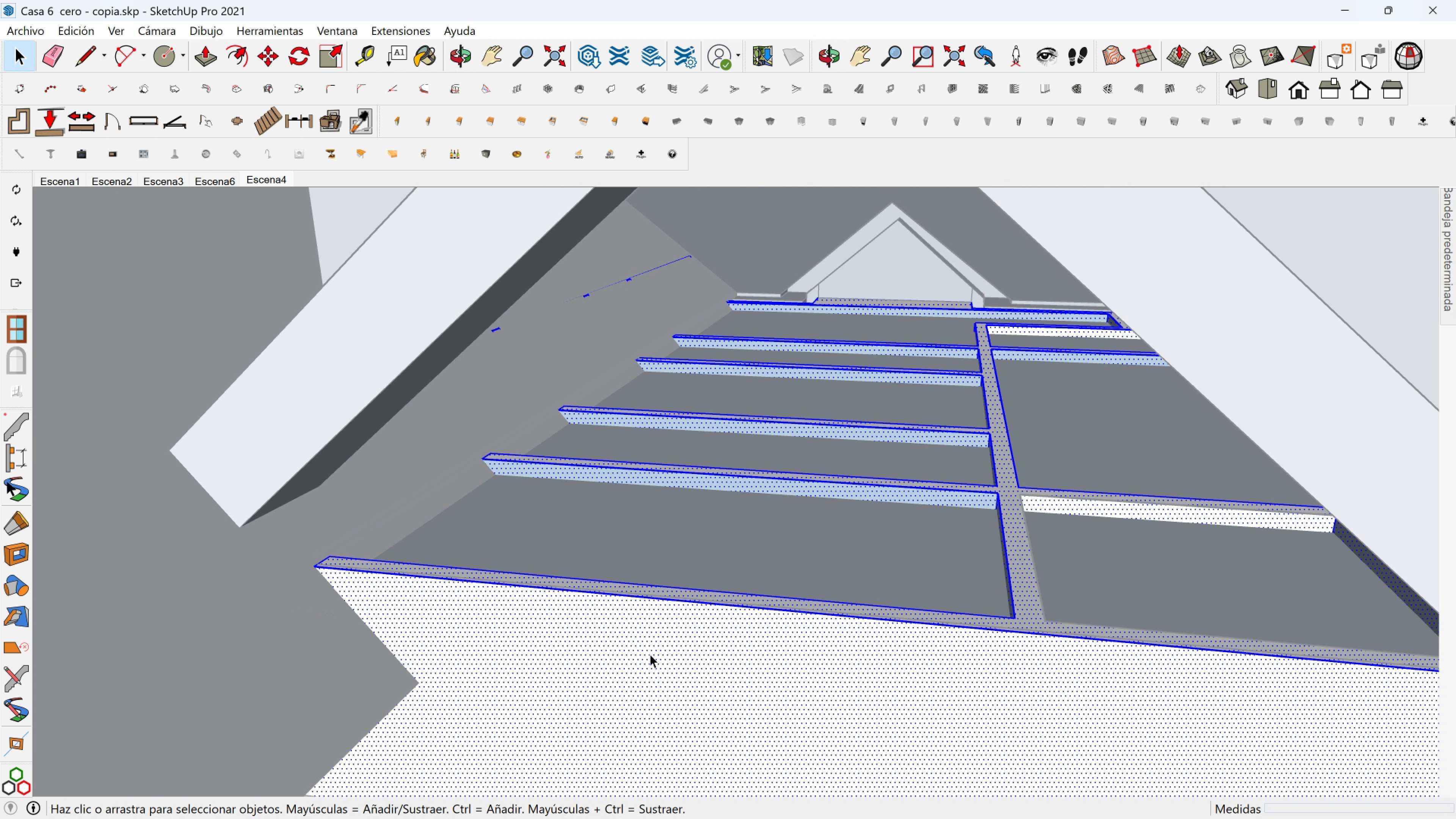 
triple_click([650, 654])
 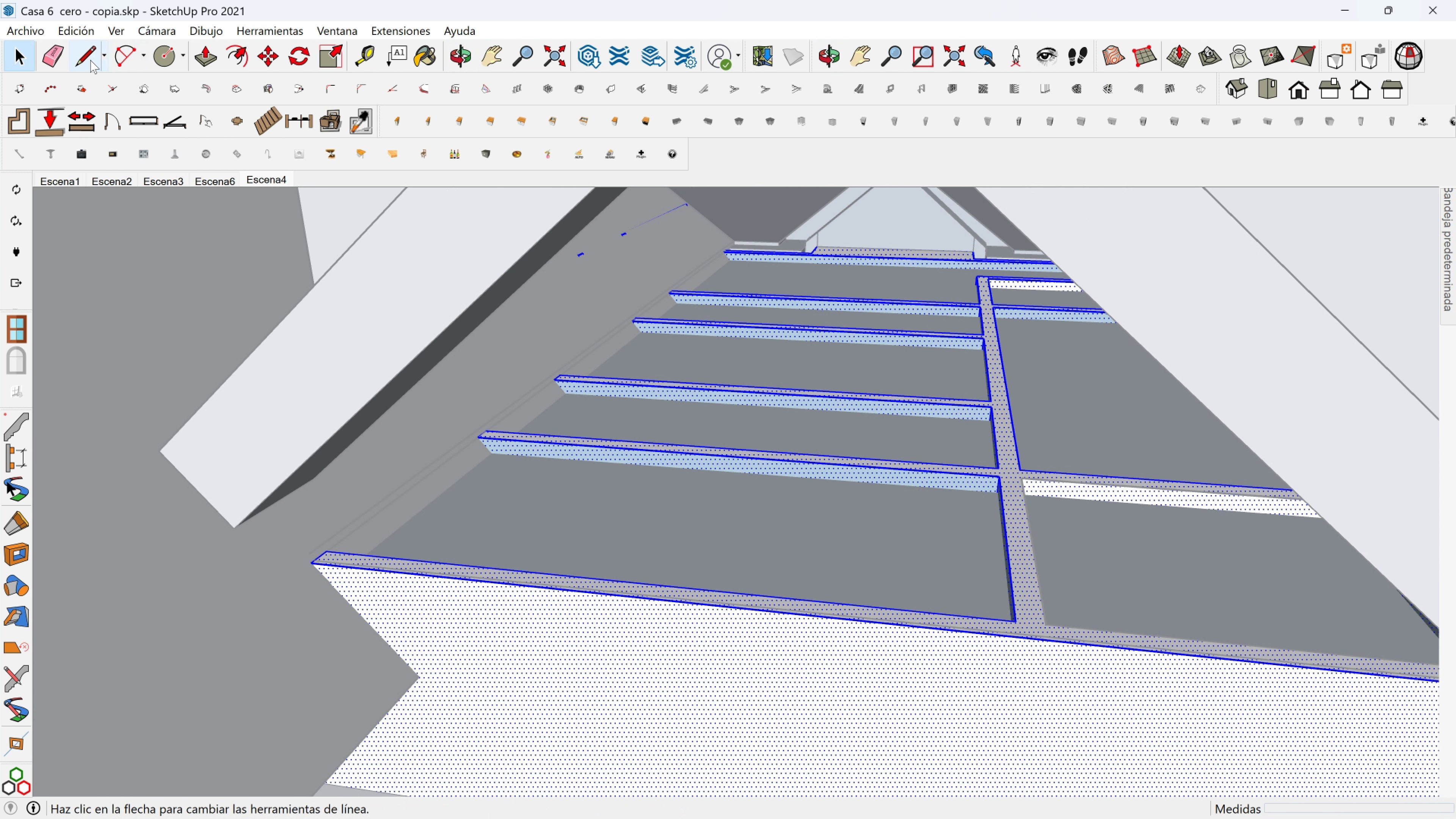 
left_click([89, 53])
 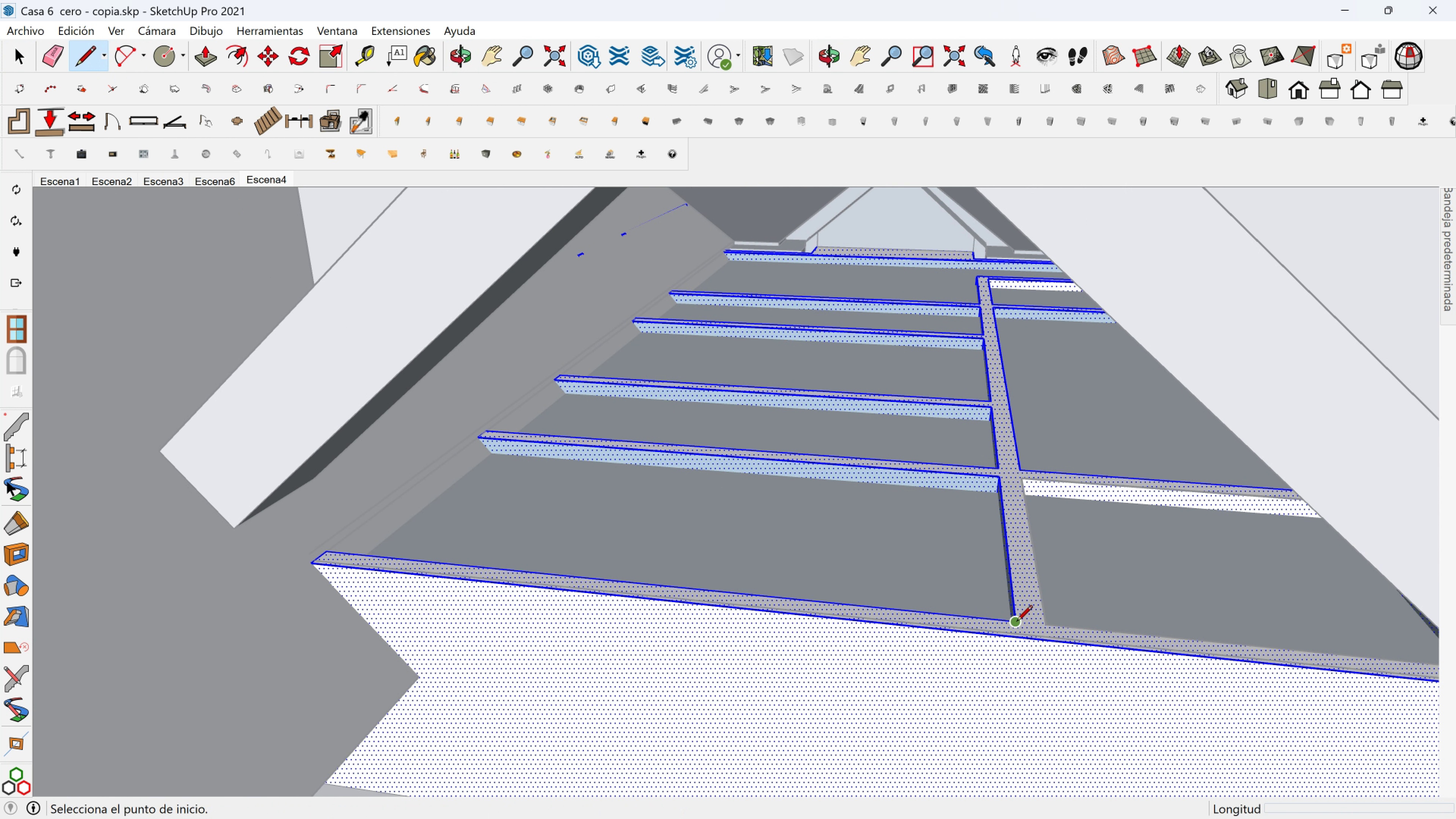 
left_click([1014, 621])
 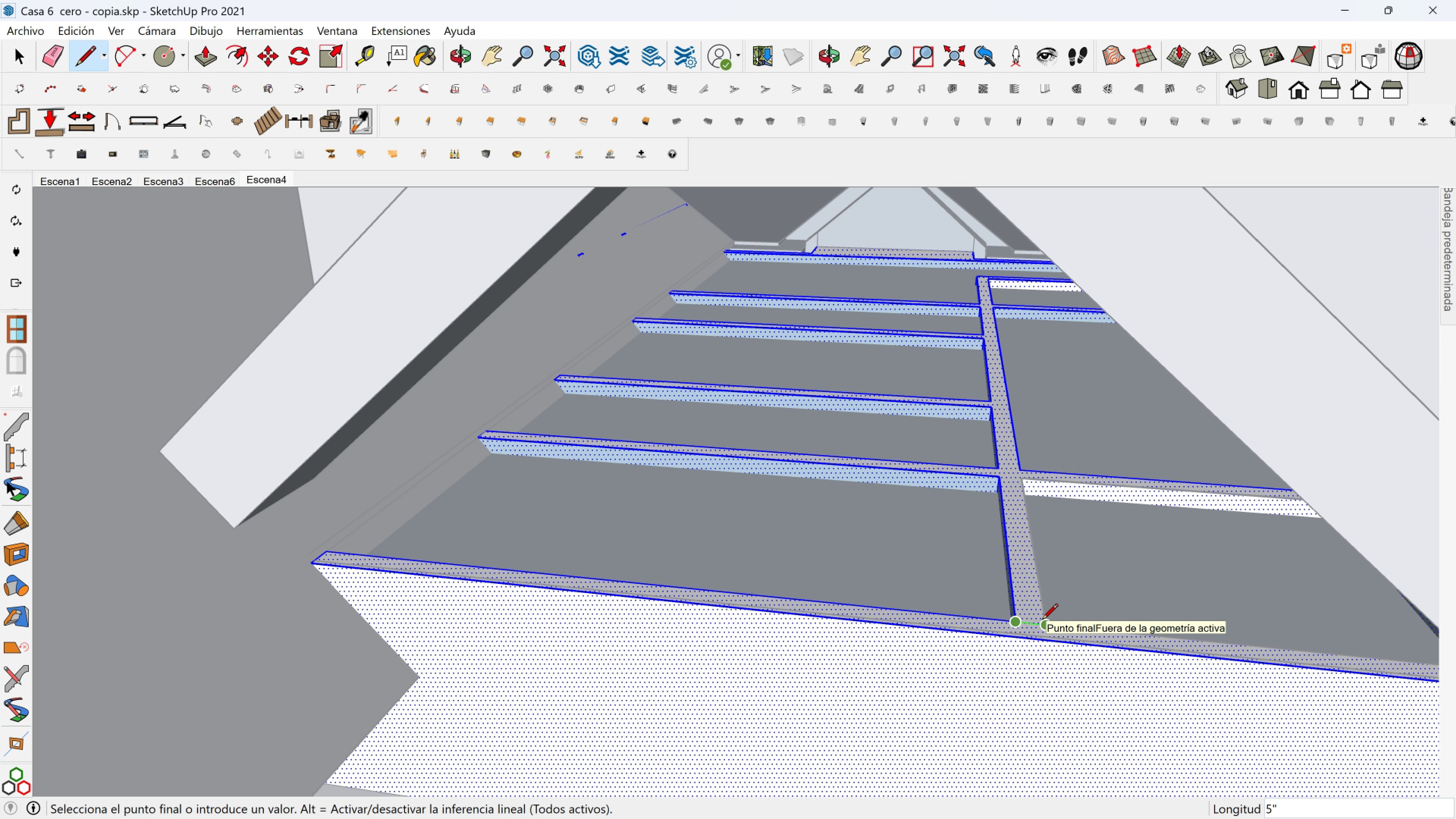 
left_click([1042, 621])
 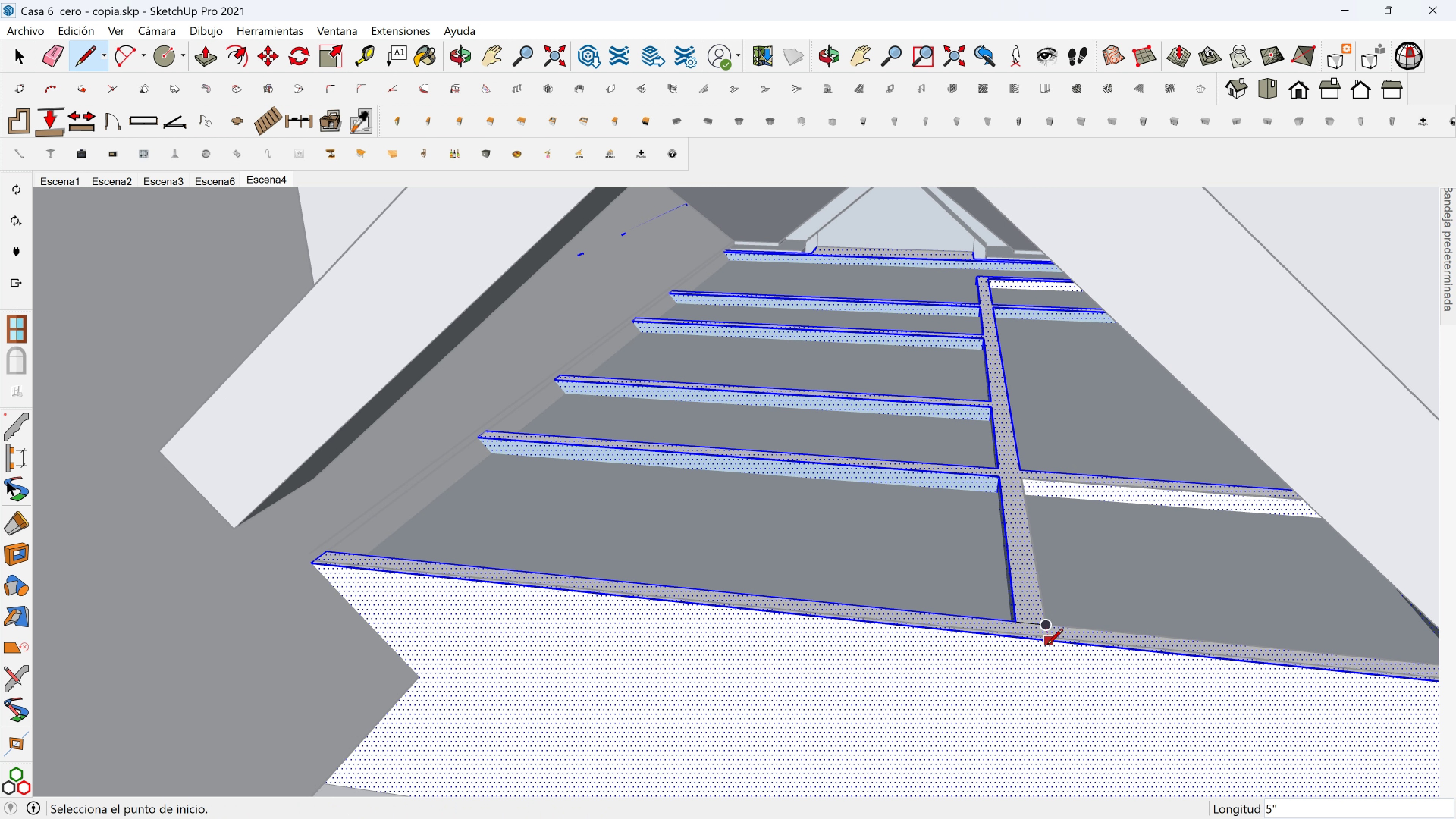 
hold_key(key=ShiftLeft, duration=0.41)
 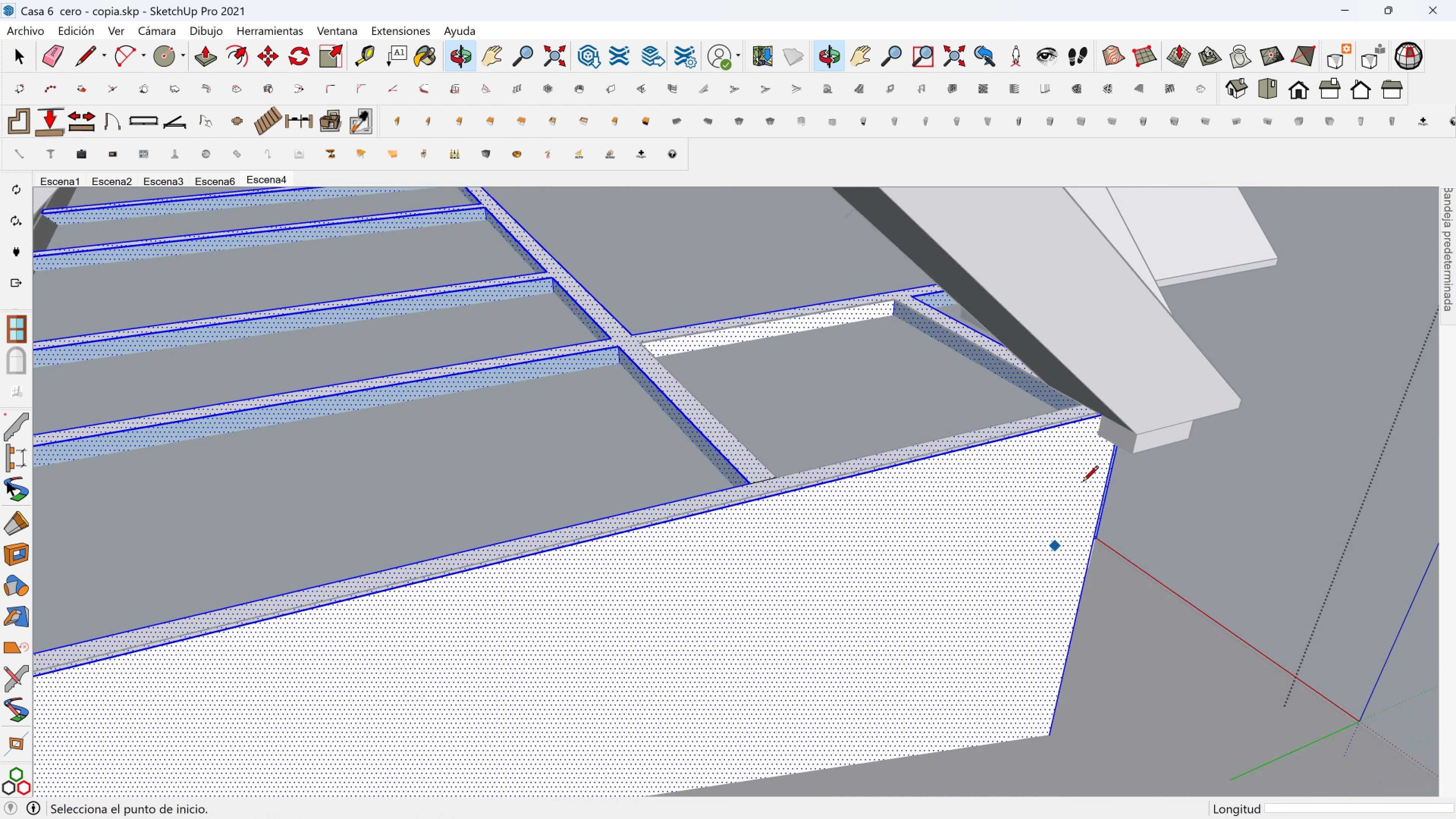 
scroll: coordinate [1090, 436], scroll_direction: up, amount: 1.0
 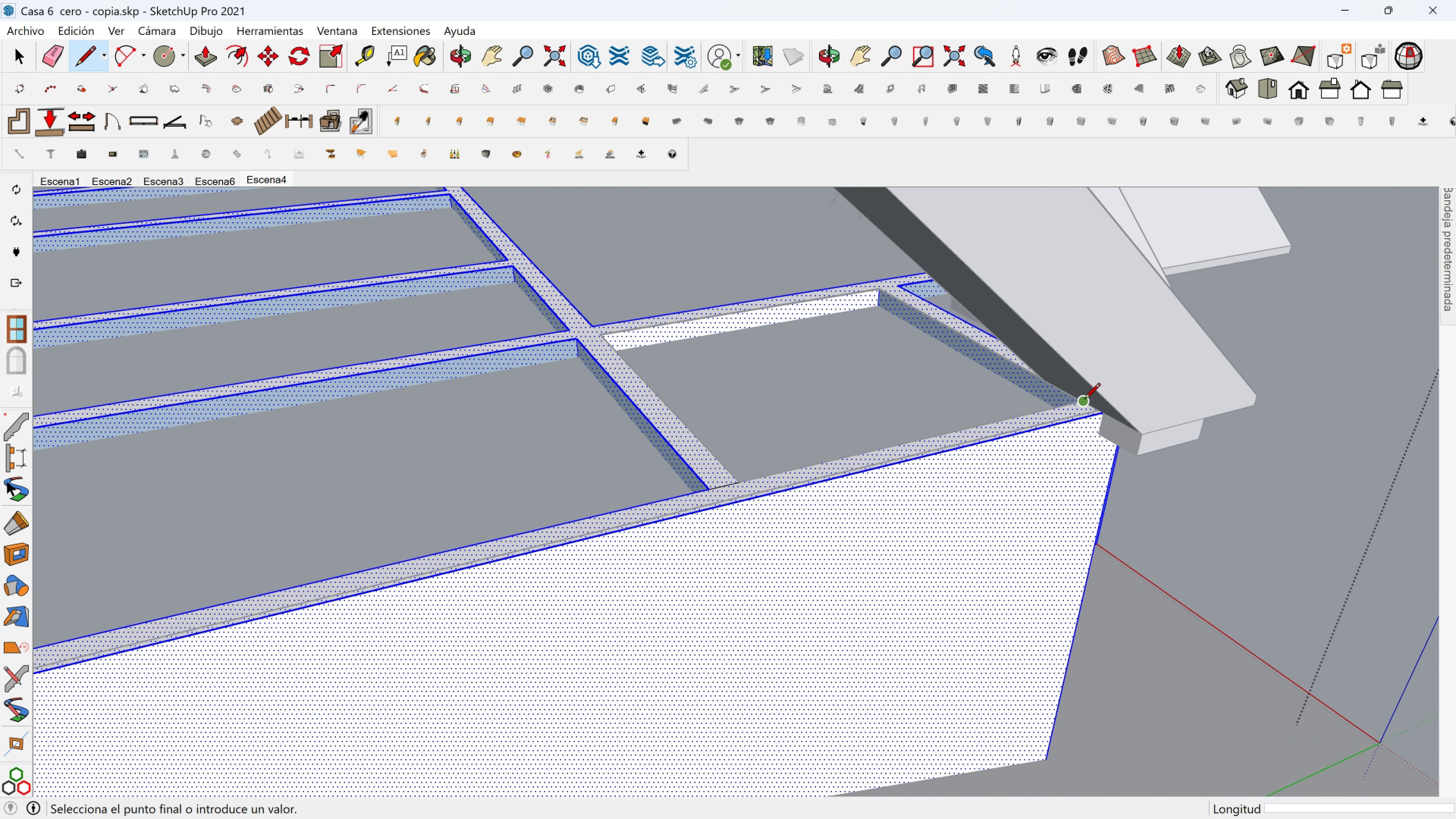 
left_click([1084, 400])
 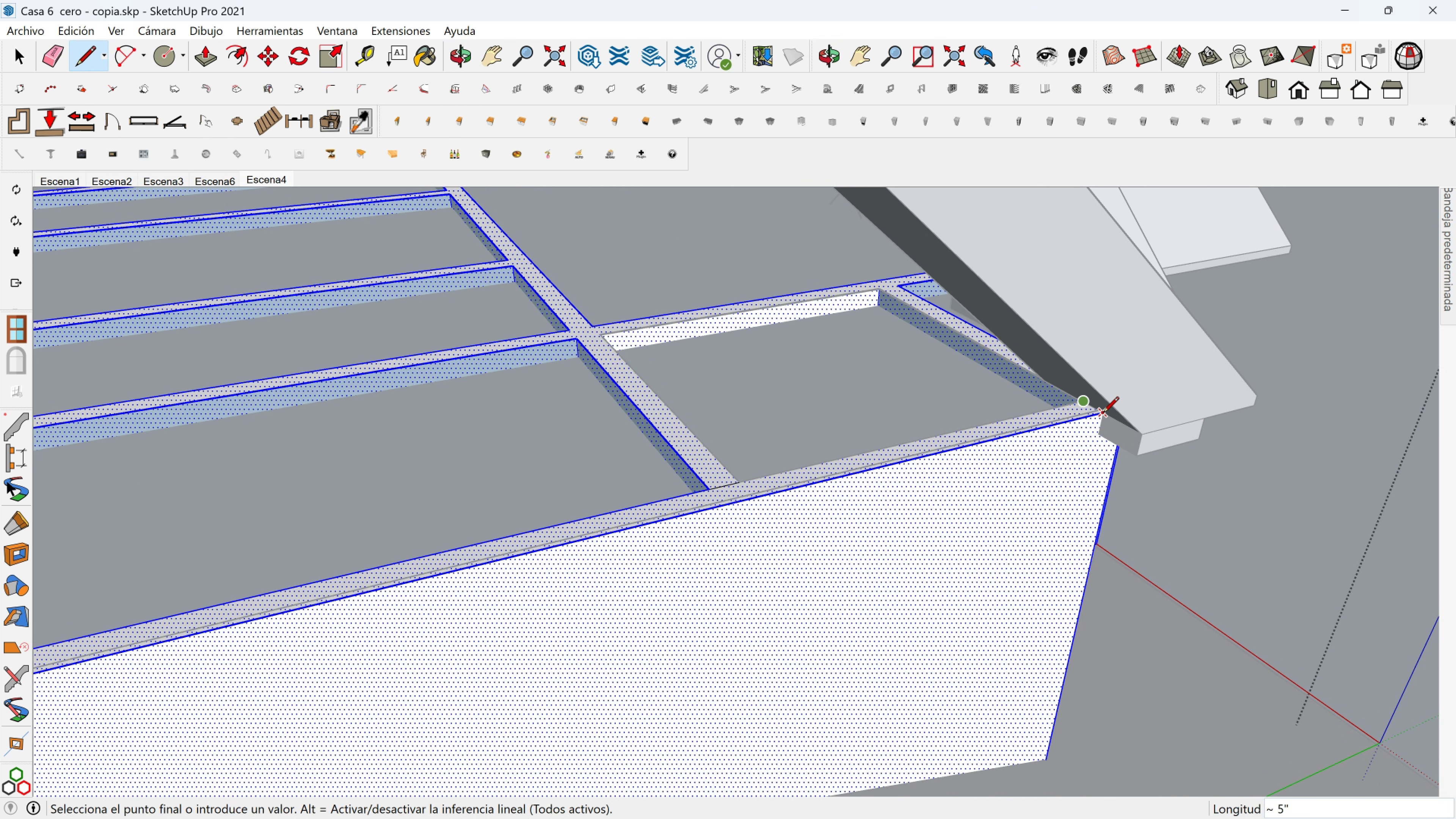 
left_click([1103, 414])
 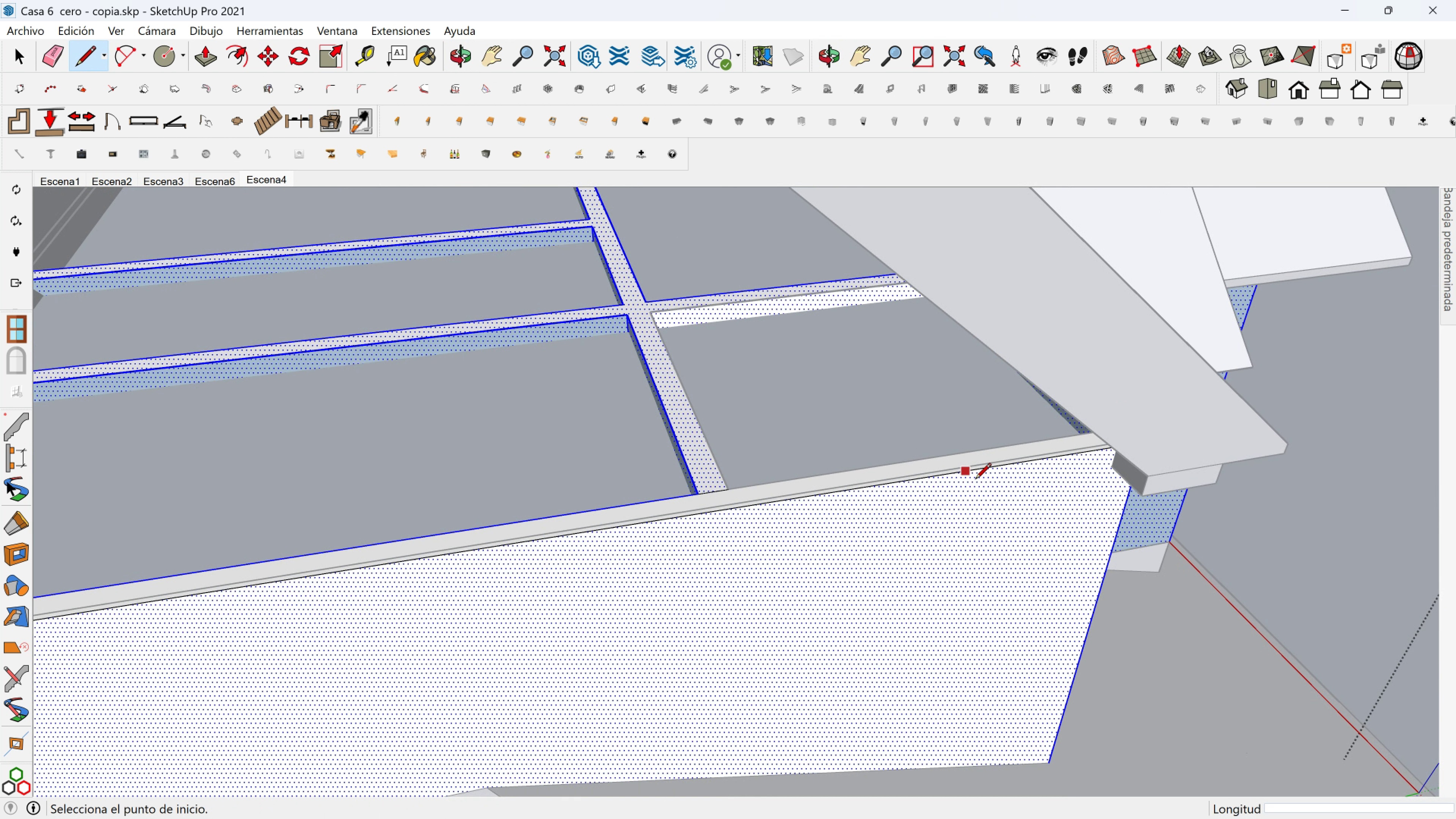 
scroll: coordinate [540, 533], scroll_direction: up, amount: 8.0
 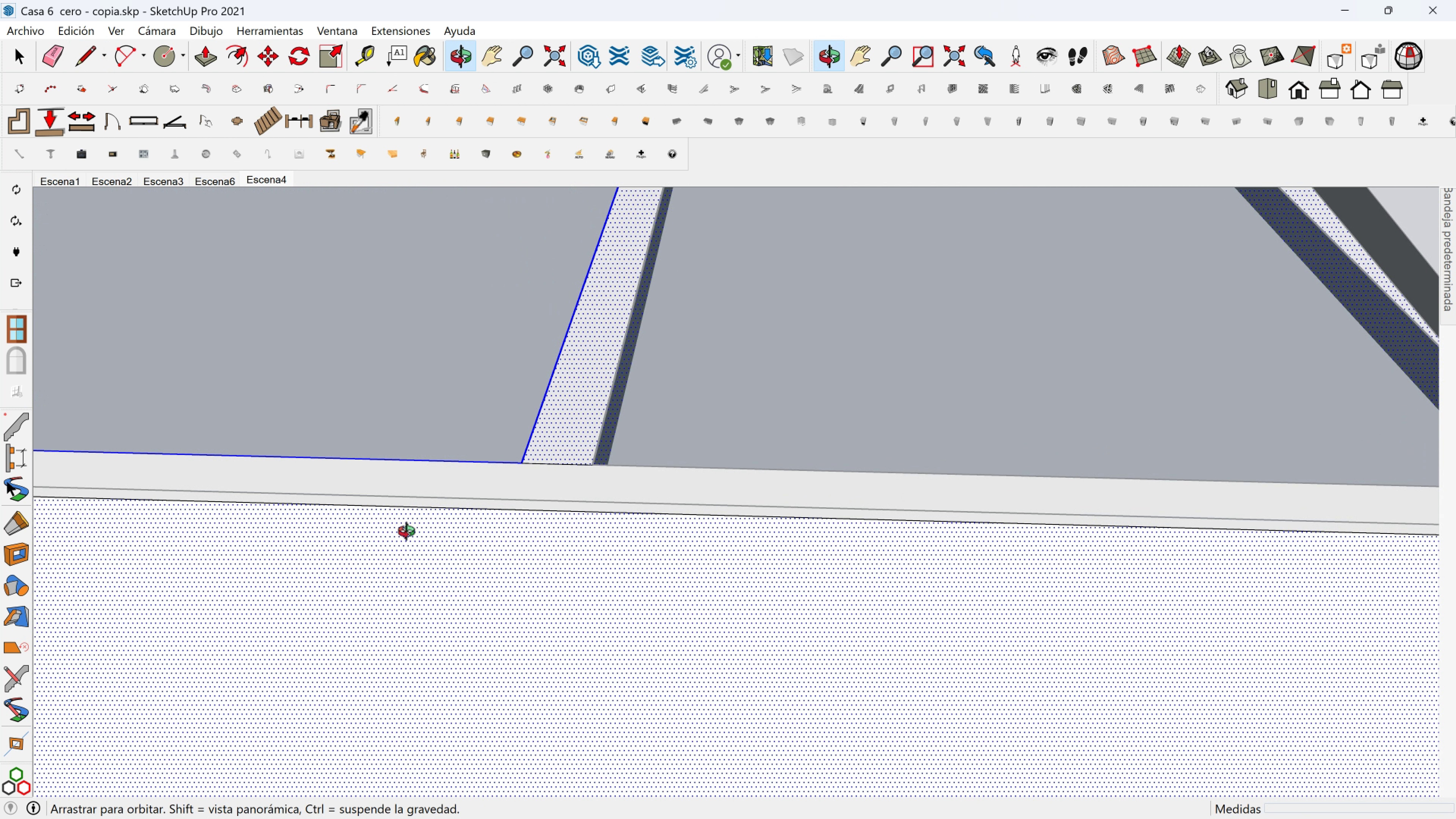 
hold_key(key=ShiftLeft, duration=0.45)
 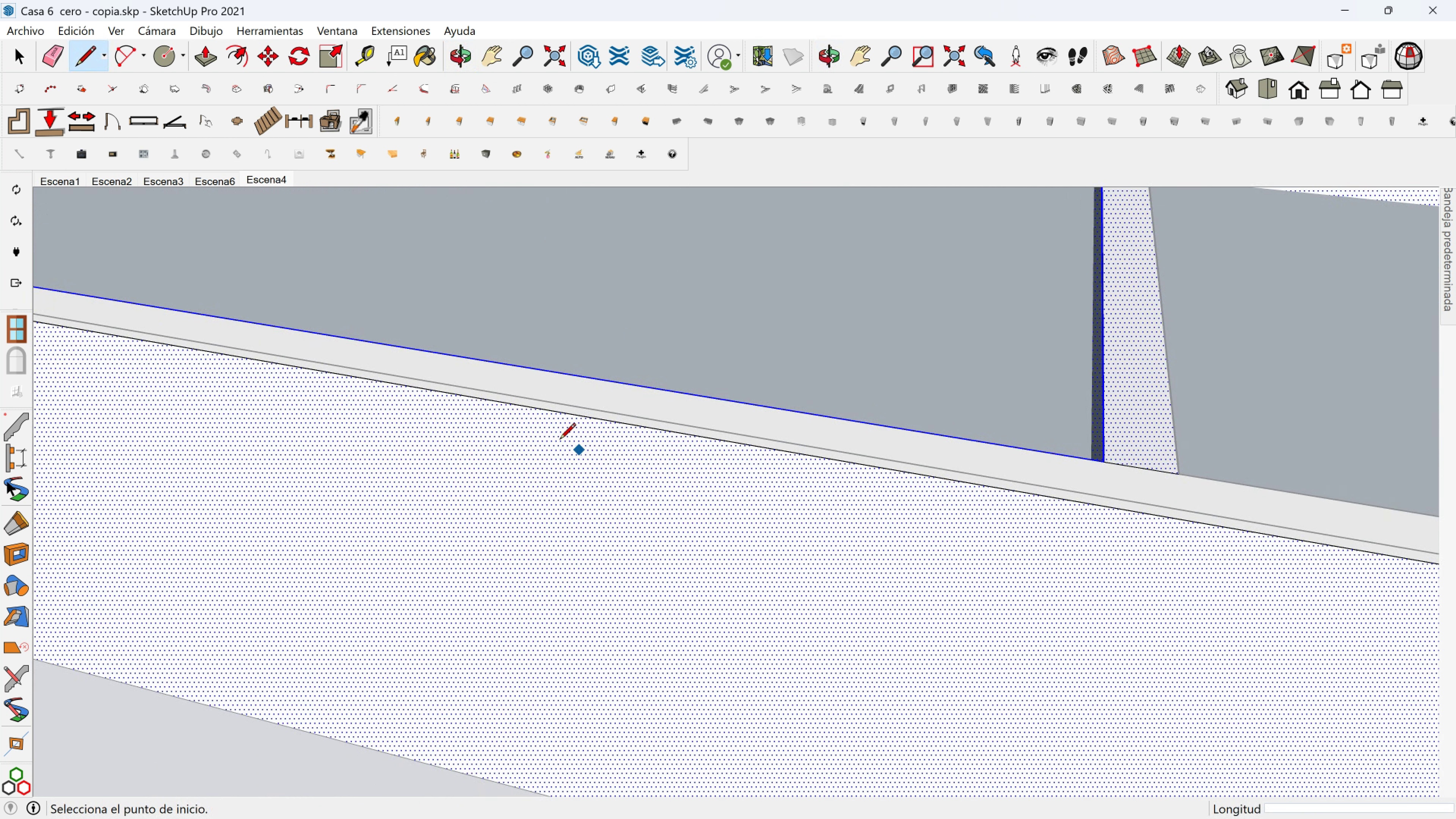 
scroll: coordinate [526, 422], scroll_direction: down, amount: 3.0
 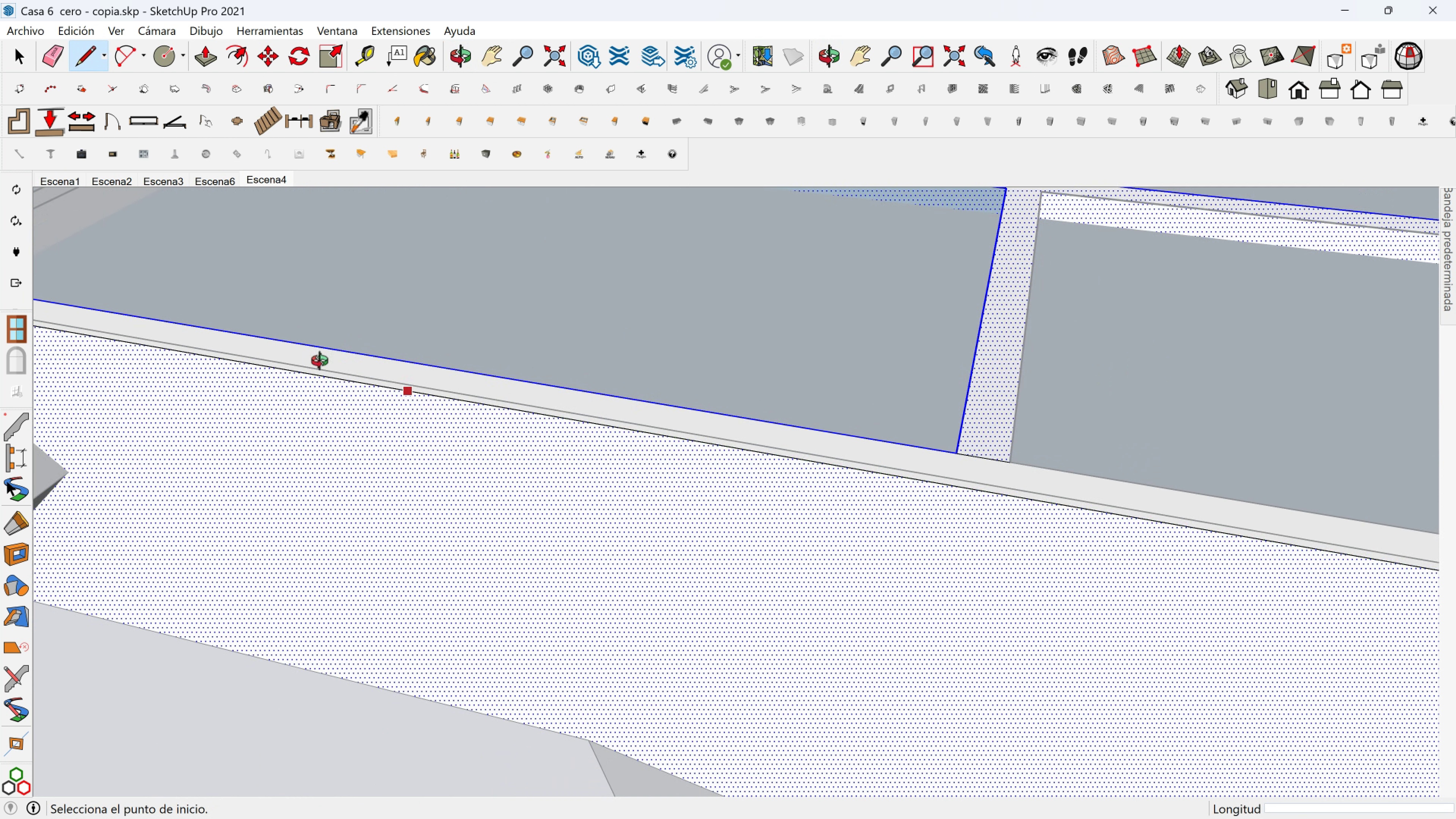 
hold_key(key=ShiftLeft, duration=0.39)
 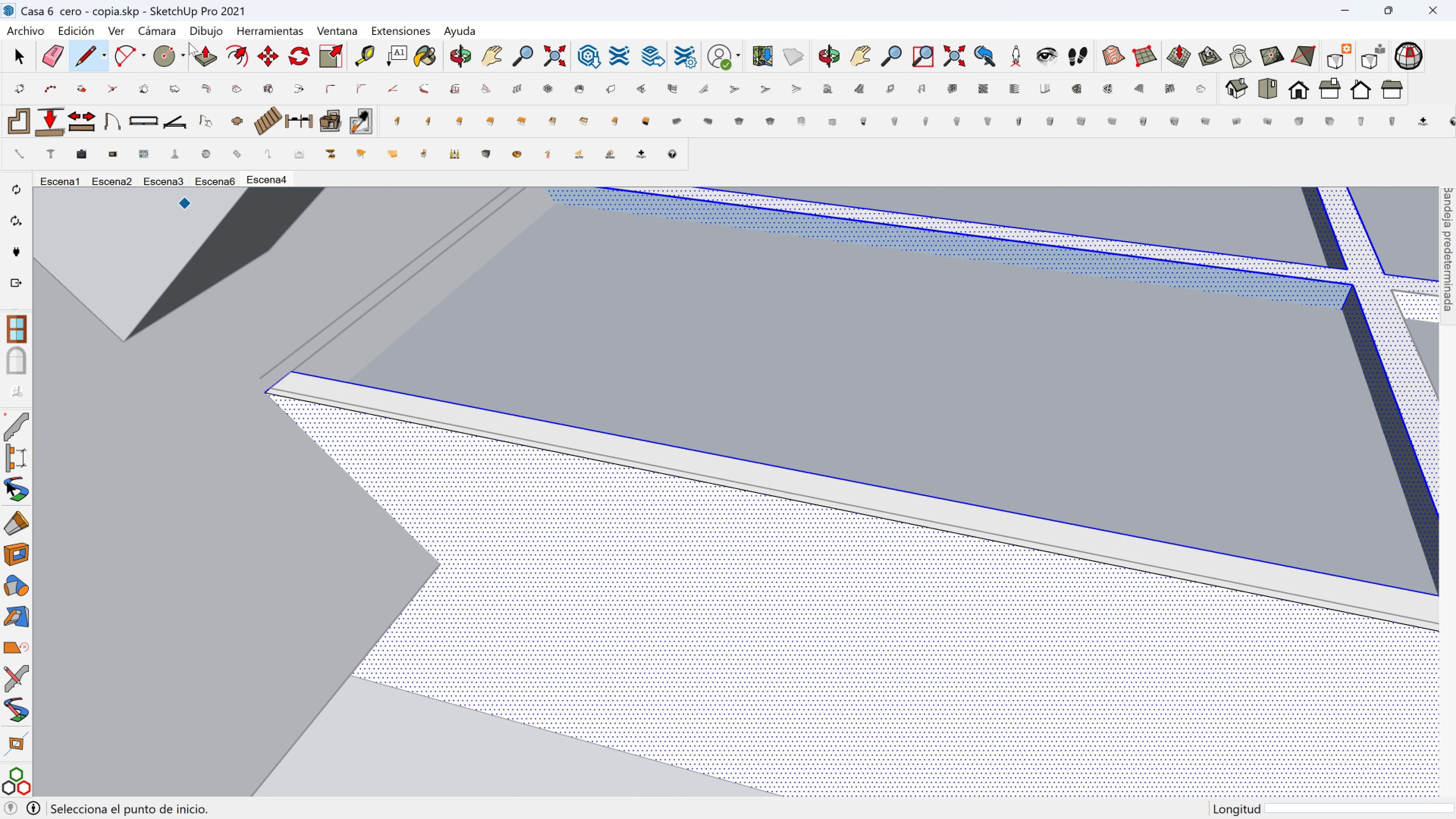 
left_click([225, 64])
 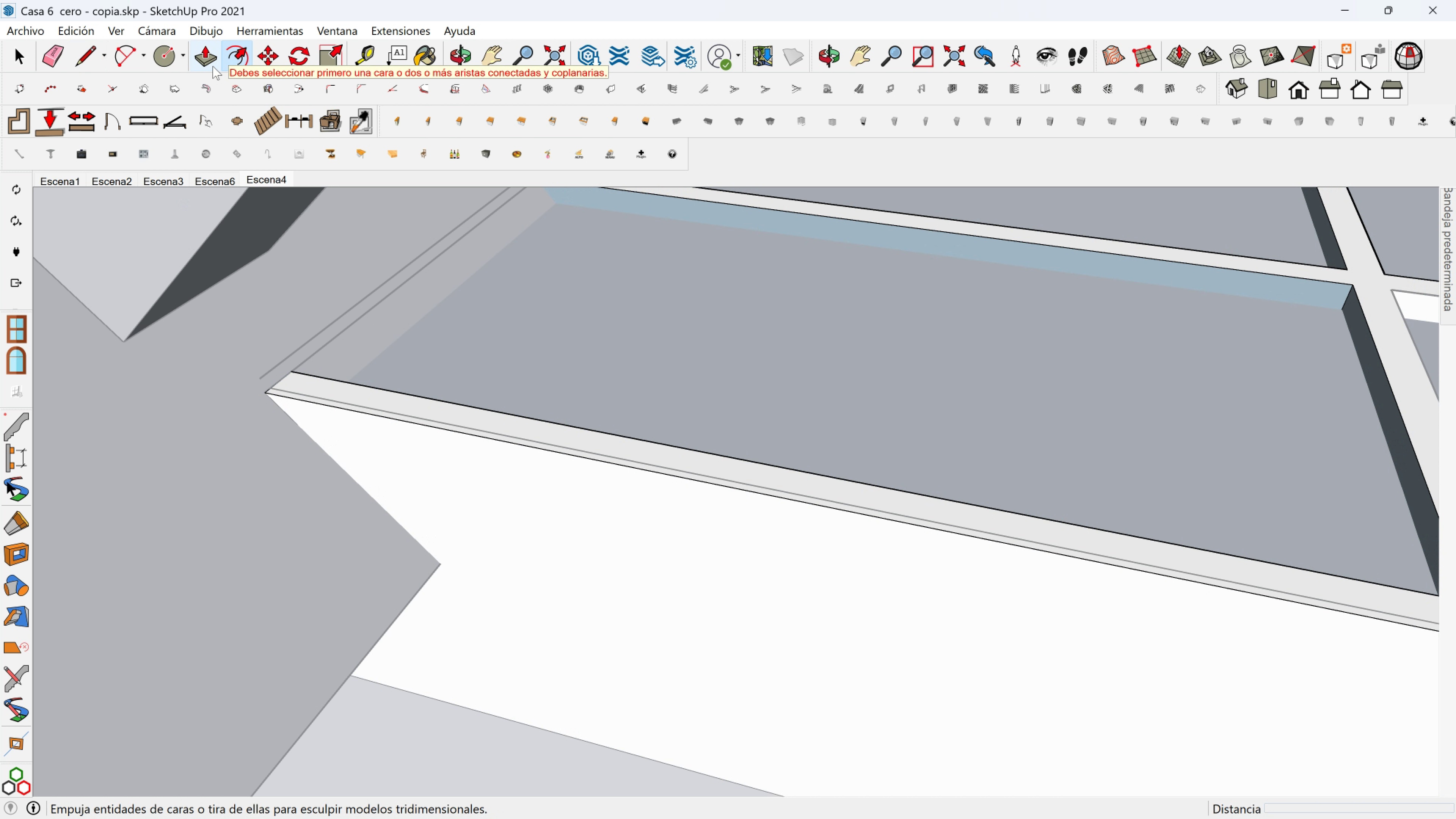 
left_click([207, 56])
 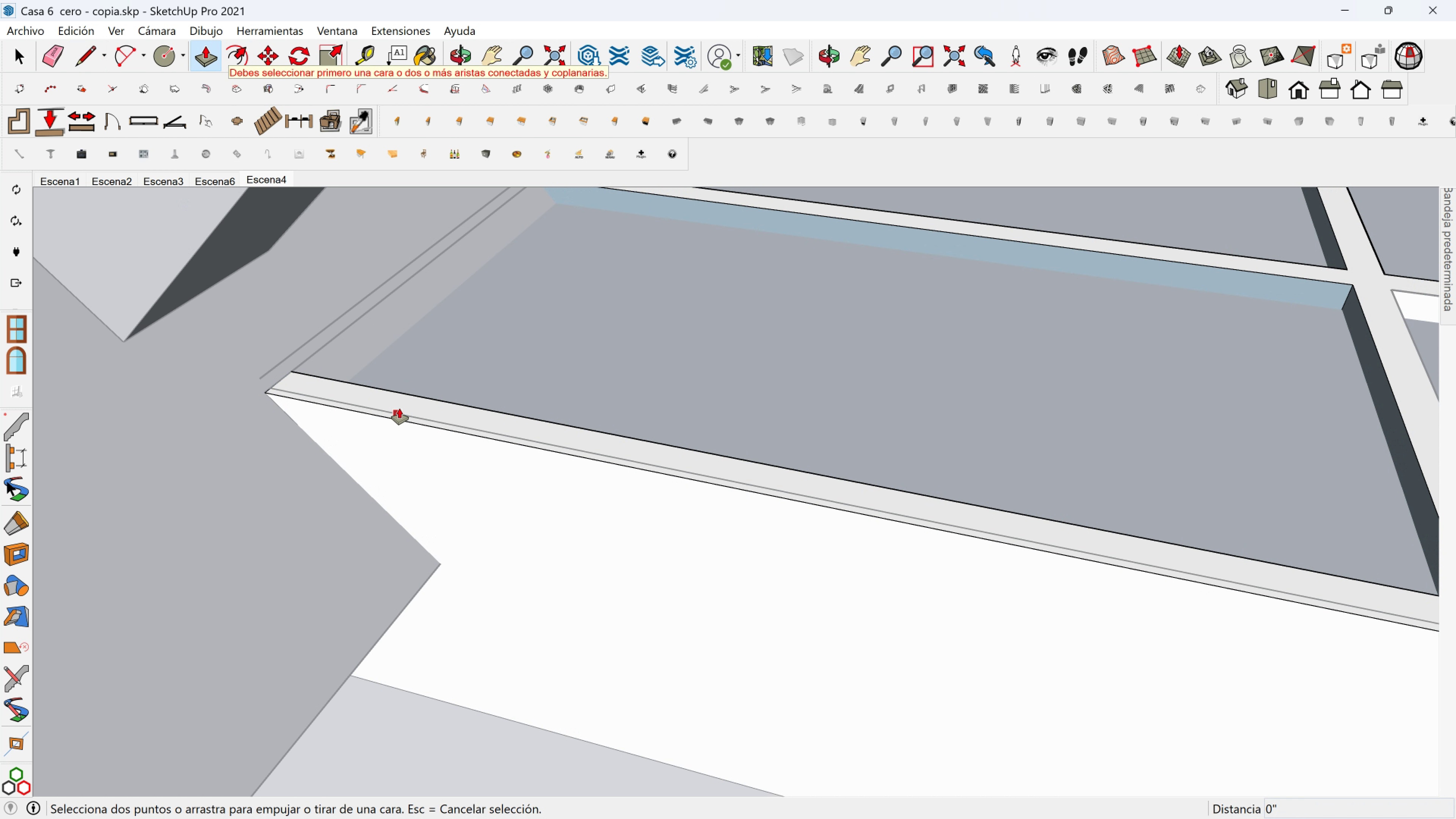 
key(Escape)
 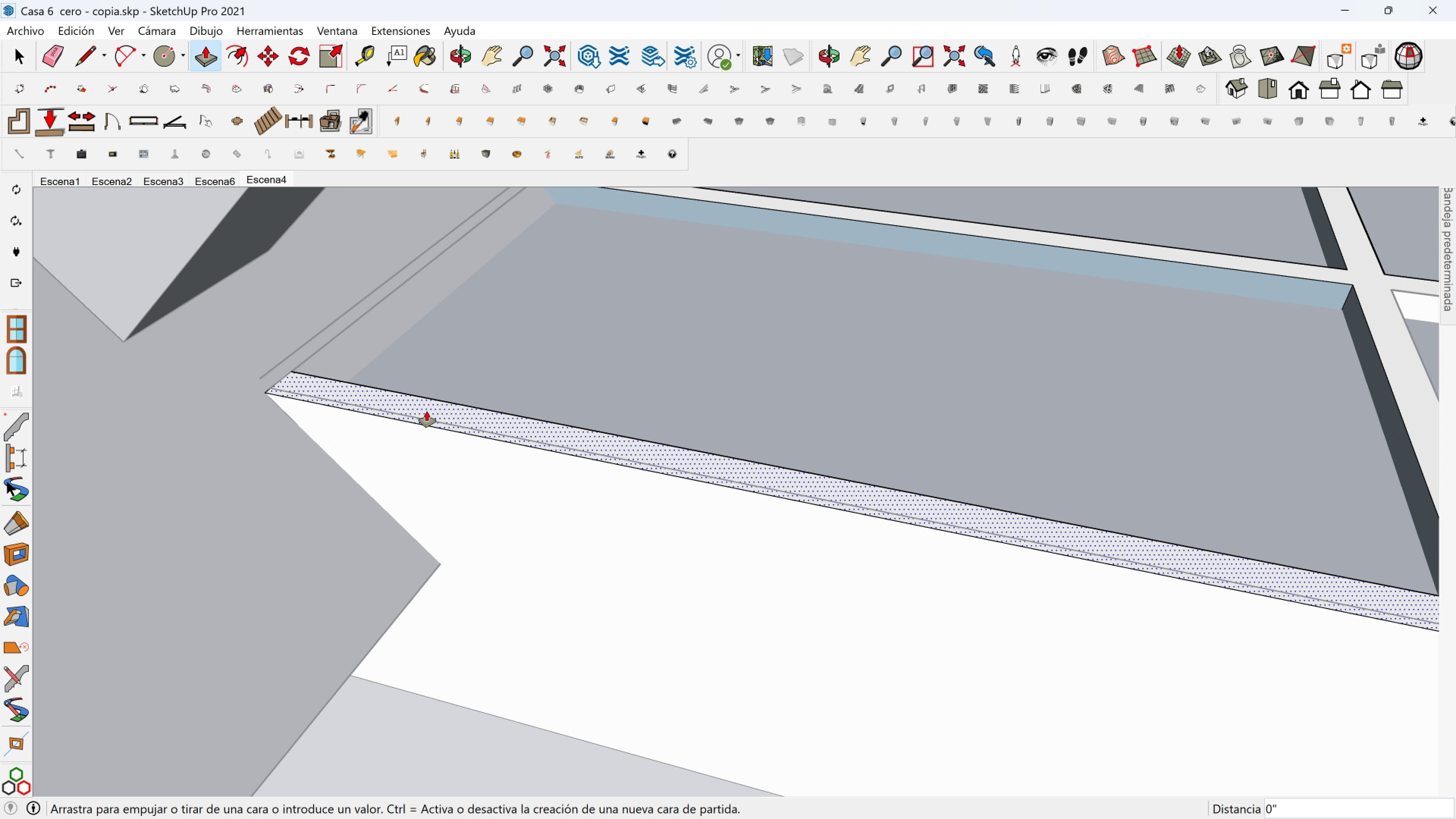 
left_click([427, 411])
 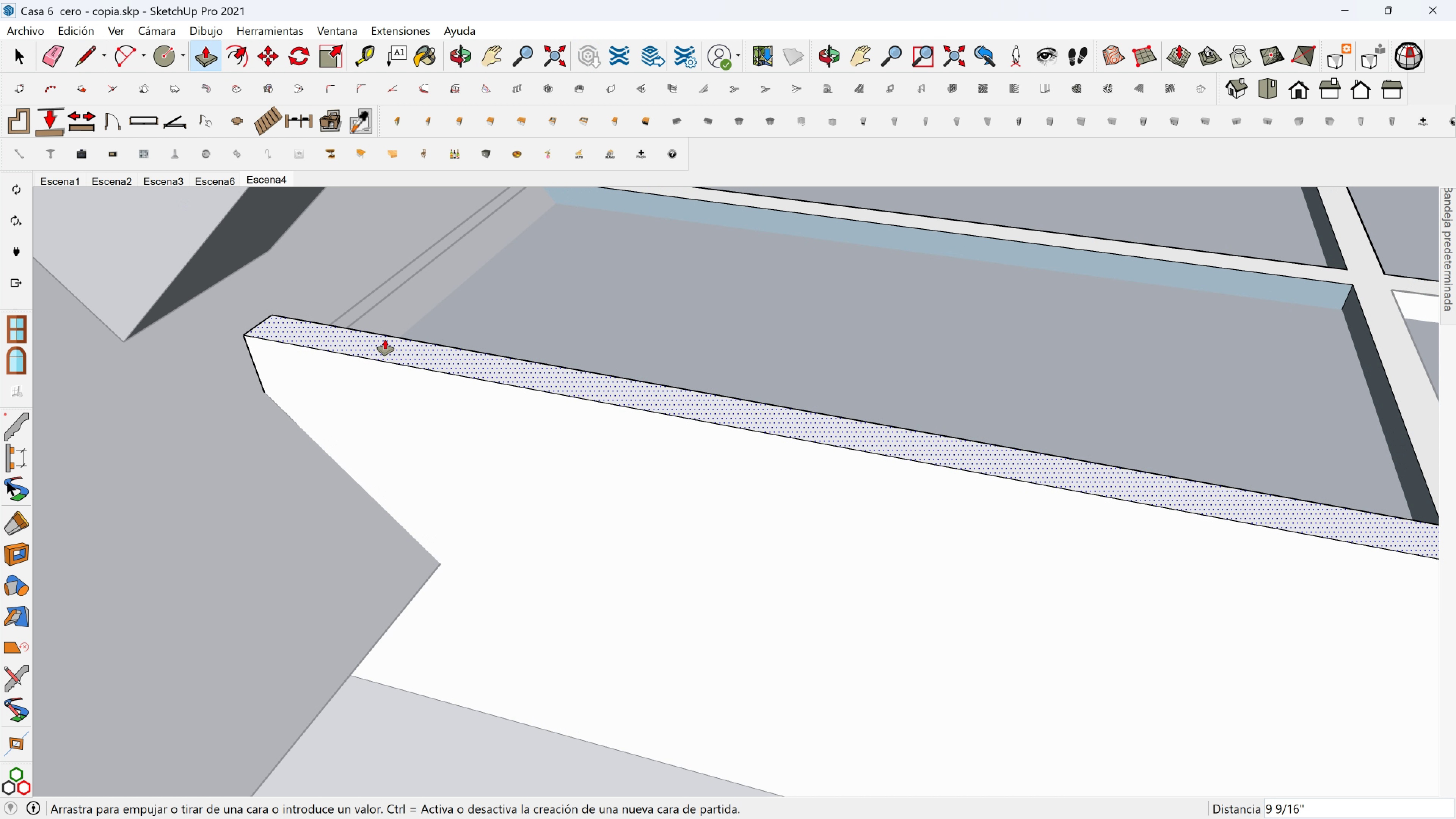 
scroll: coordinate [344, 312], scroll_direction: down, amount: 2.0
 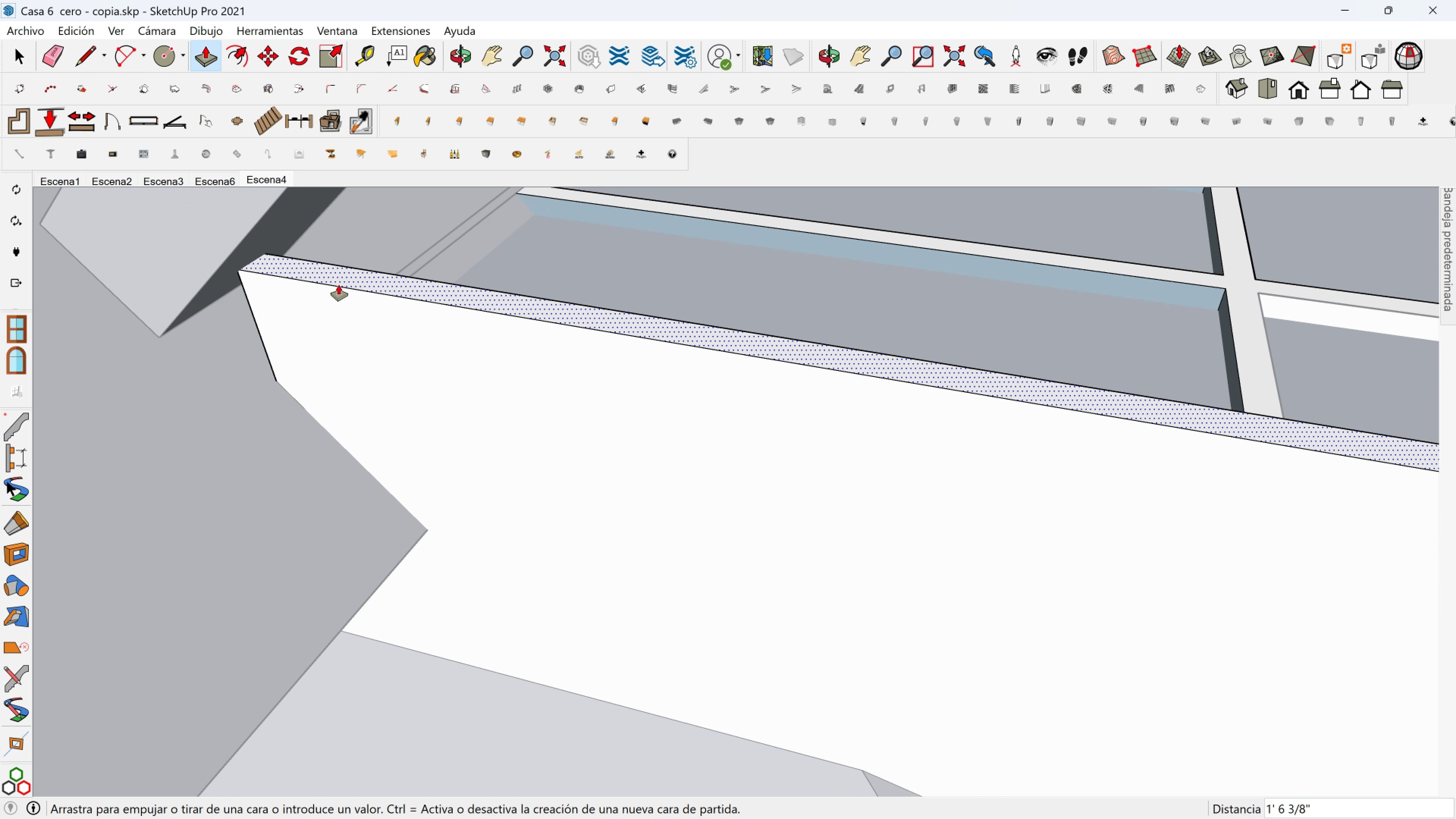 
hold_key(key=ShiftLeft, duration=0.33)
 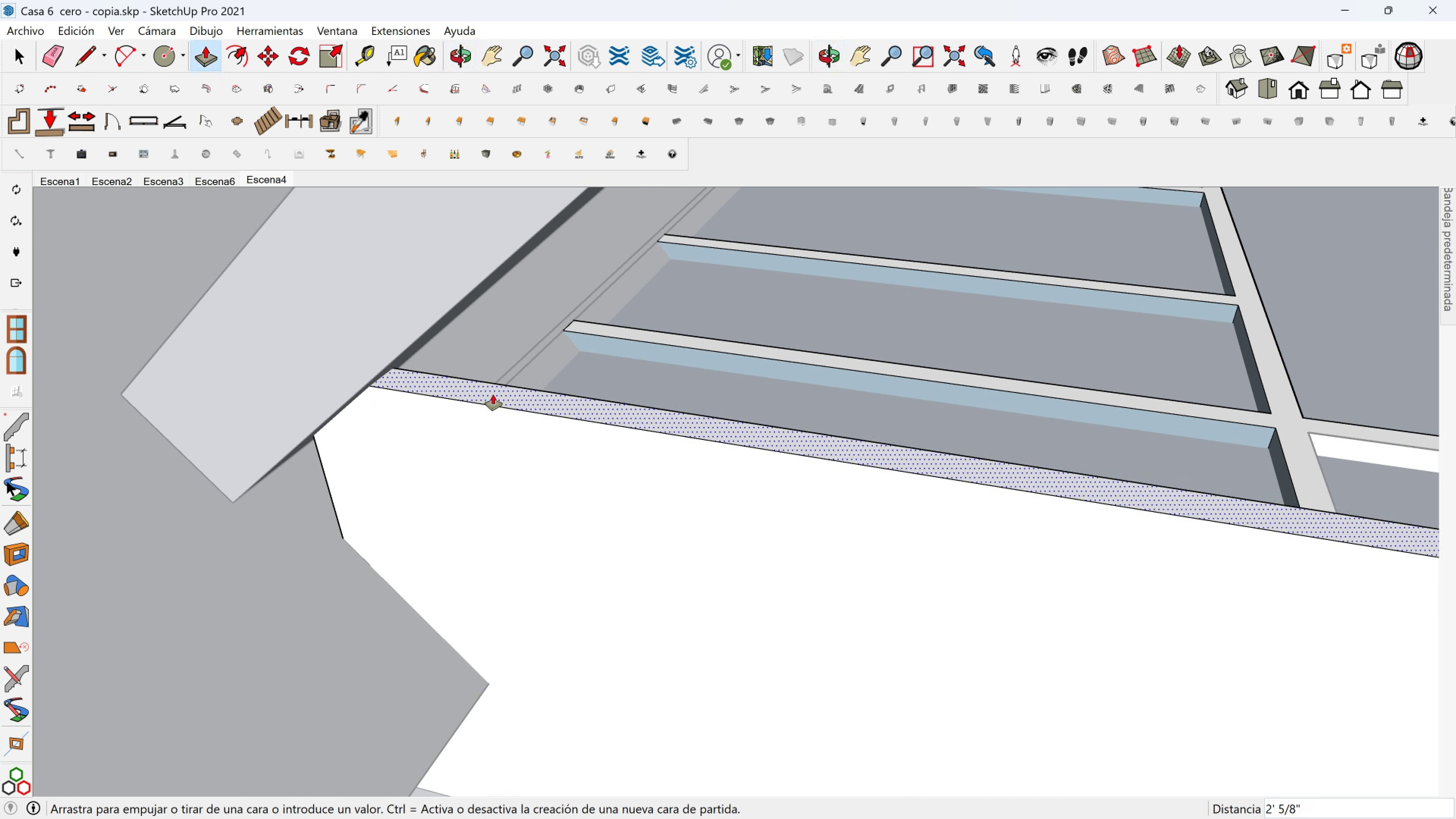 
scroll: coordinate [438, 298], scroll_direction: down, amount: 7.0
 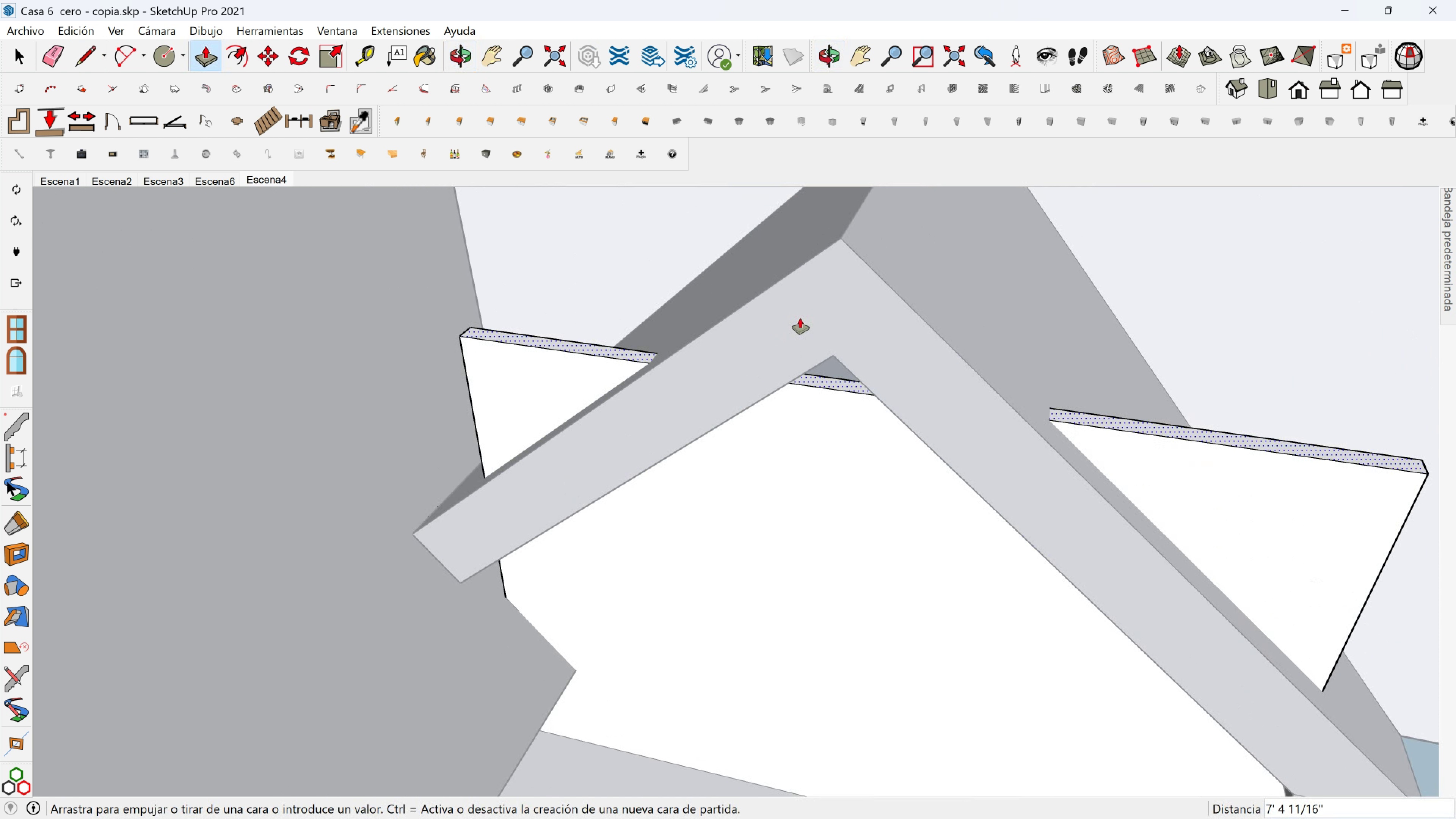 
hold_key(key=ShiftLeft, duration=0.48)
 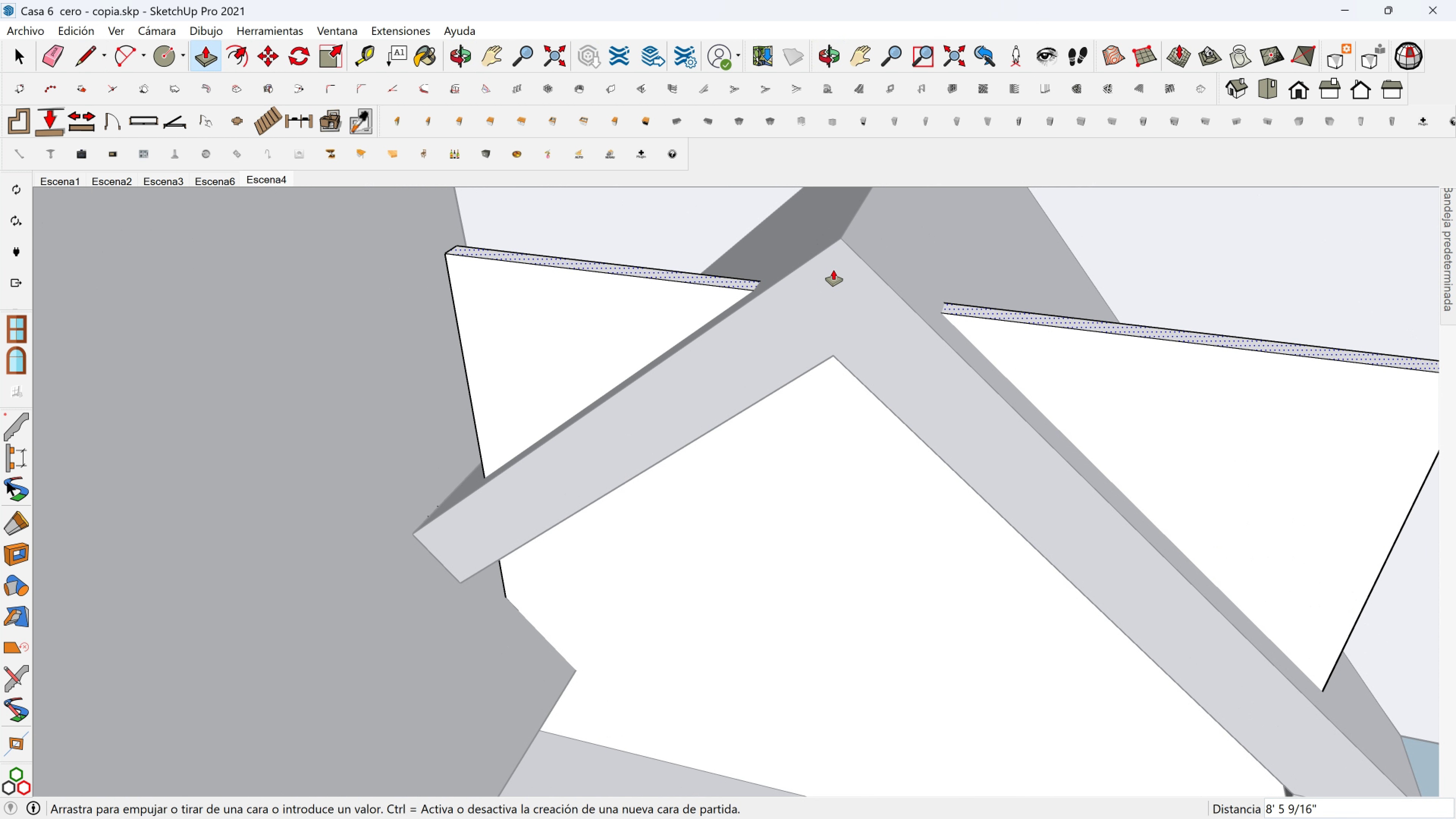 
left_click([829, 267])
 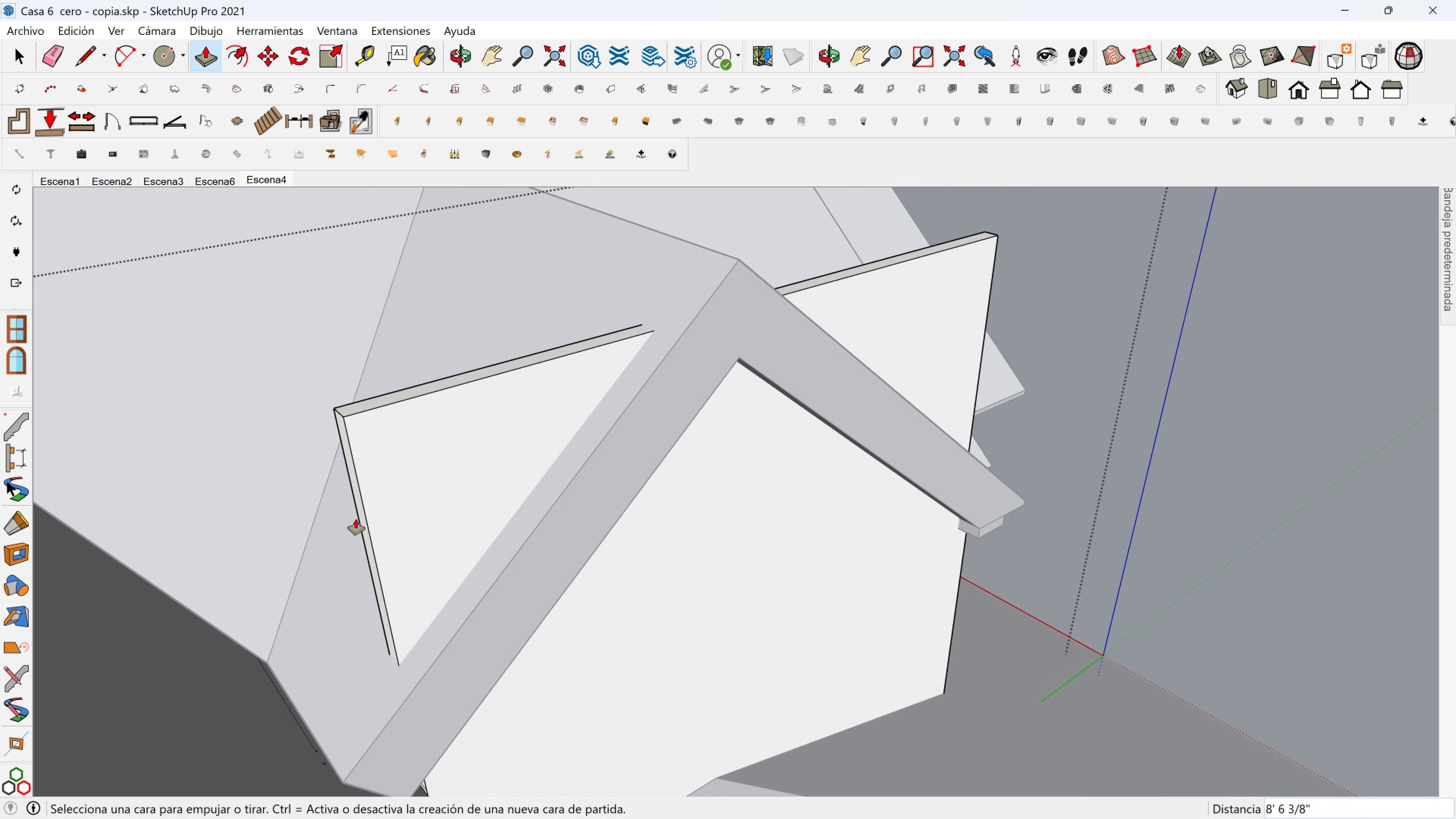 
left_click([365, 519])
 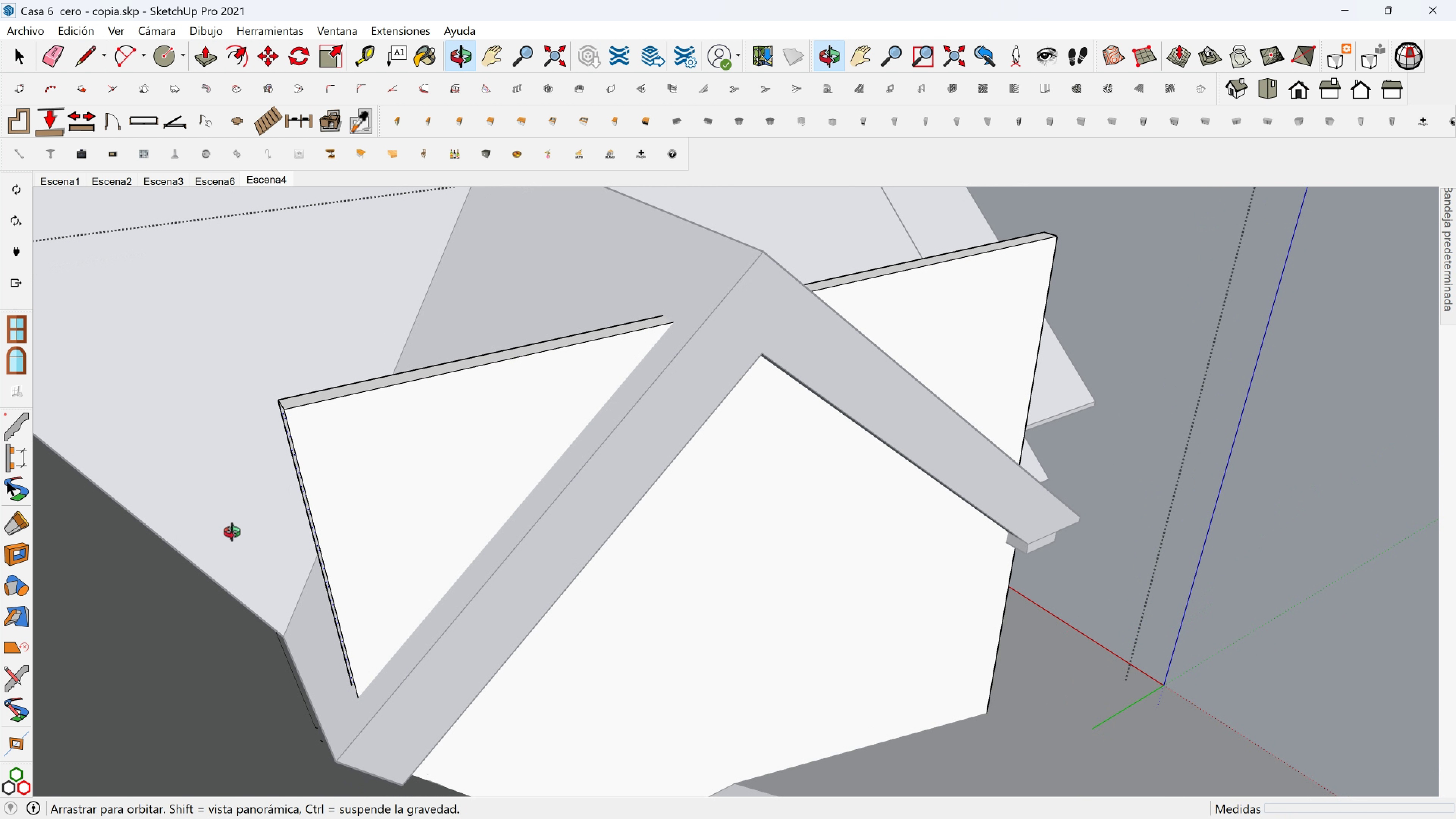 
hold_key(key=ShiftLeft, duration=0.46)
 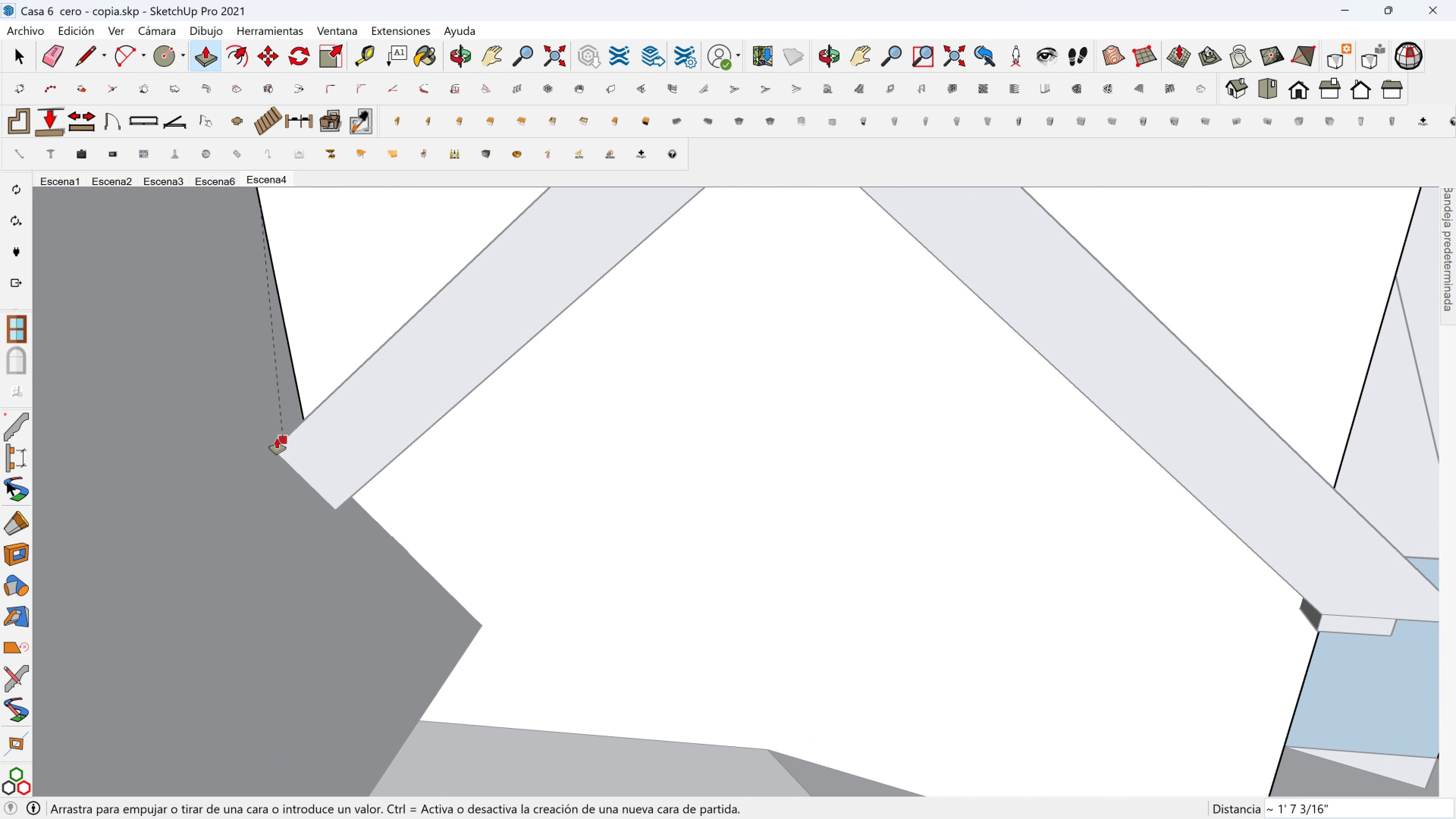 
left_click([277, 451])
 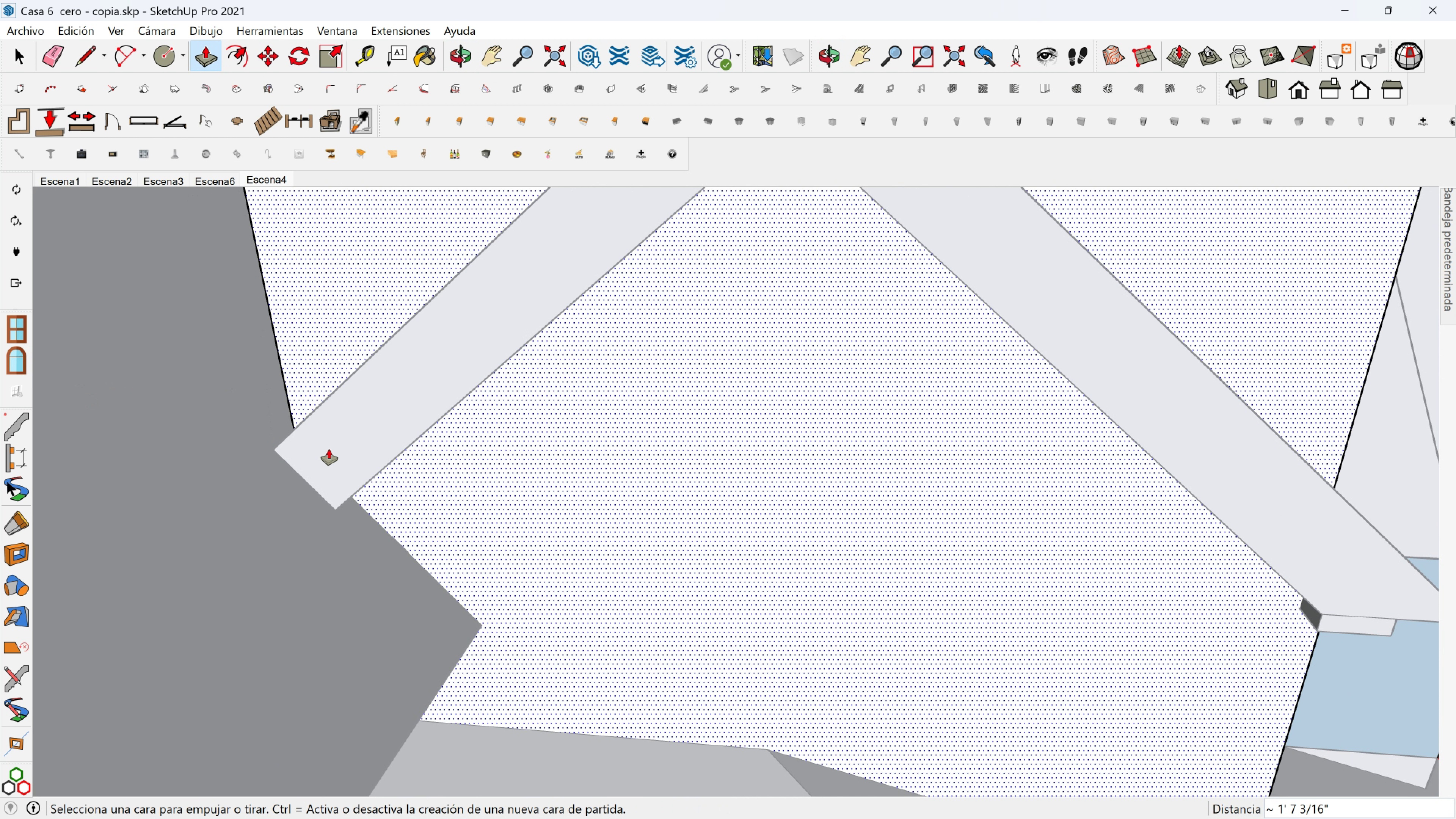 
hold_key(key=ShiftLeft, duration=0.6)
 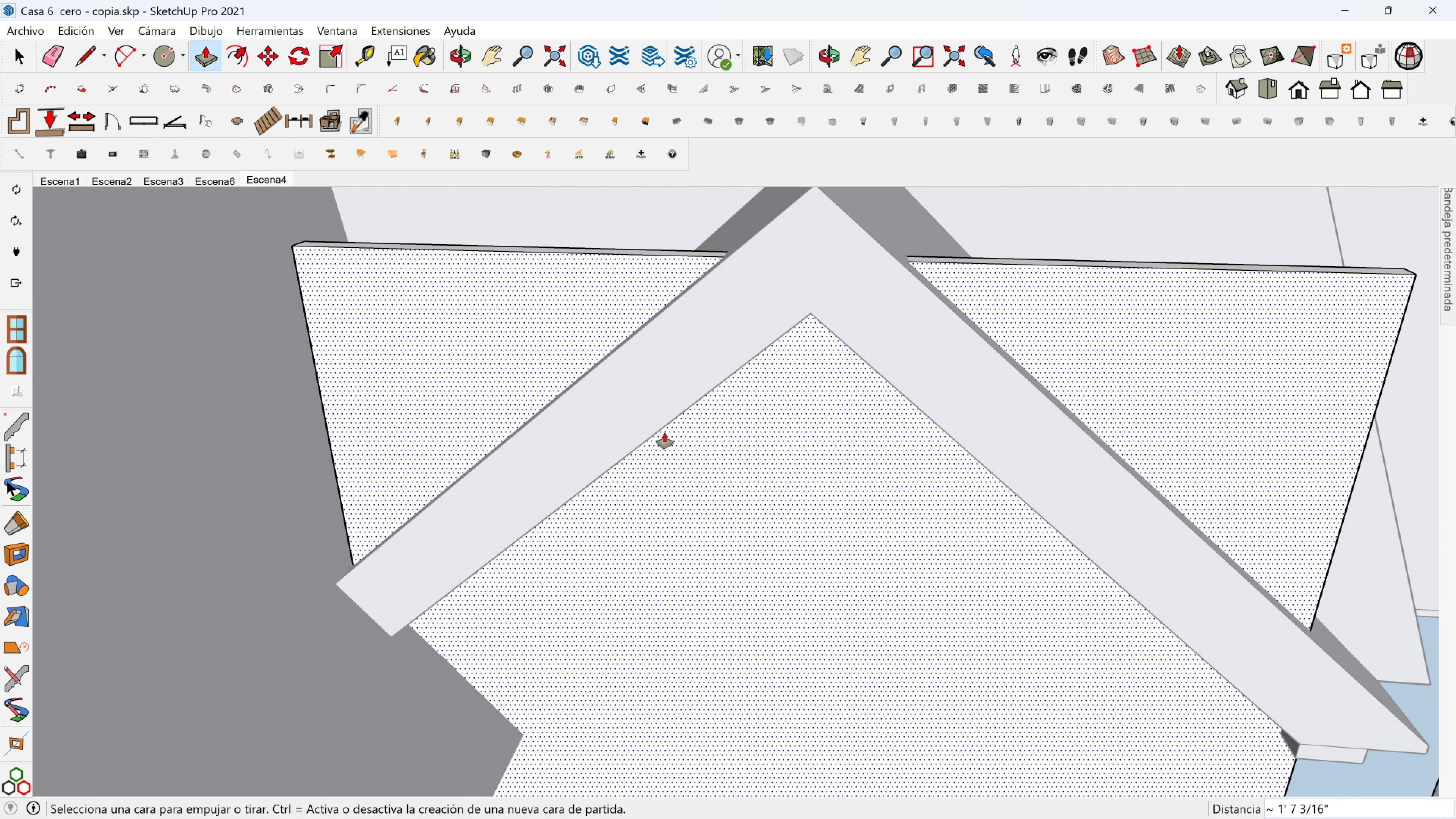 
scroll: coordinate [695, 433], scroll_direction: down, amount: 2.0
 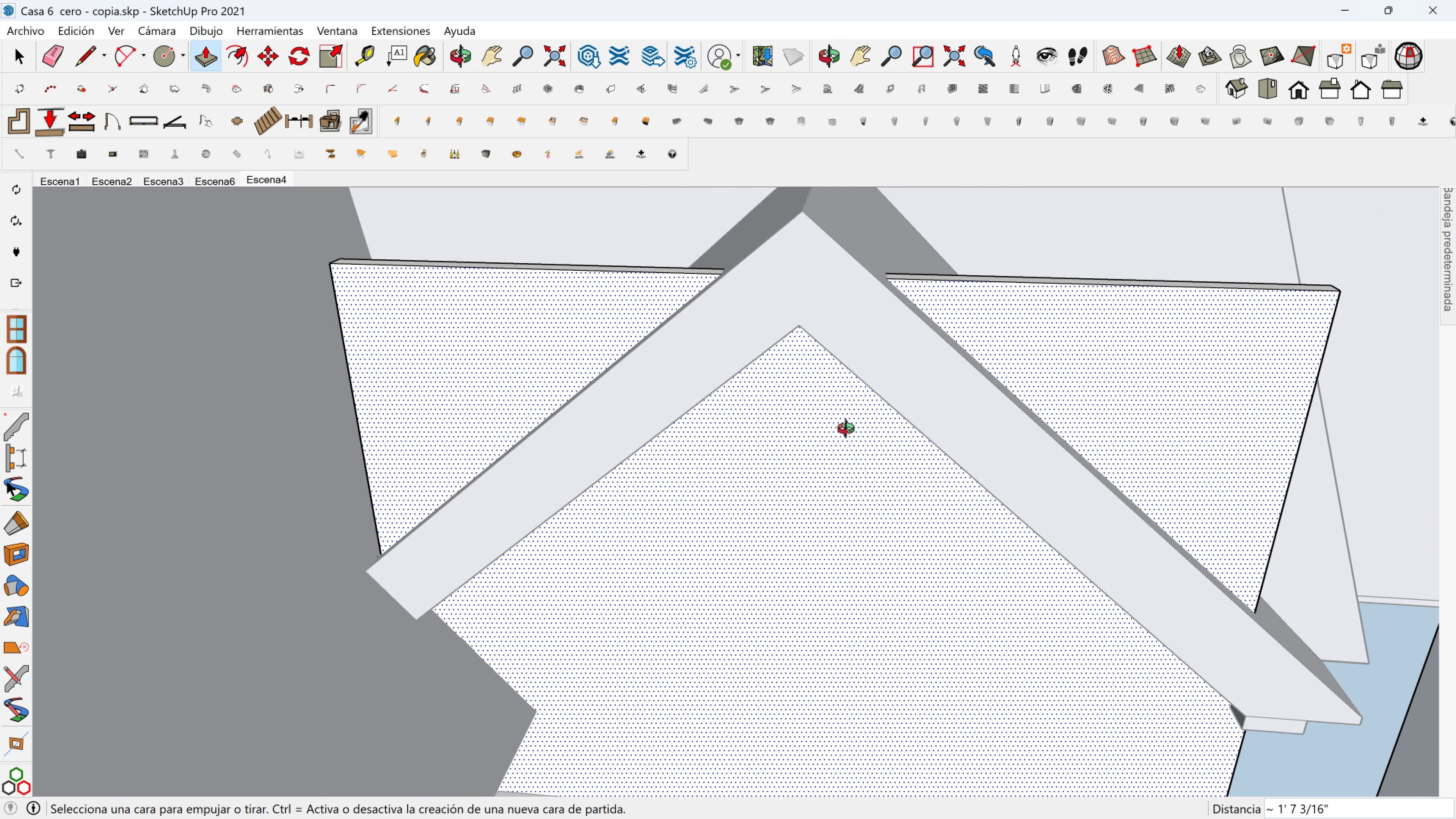 
hold_key(key=ShiftLeft, duration=0.32)
 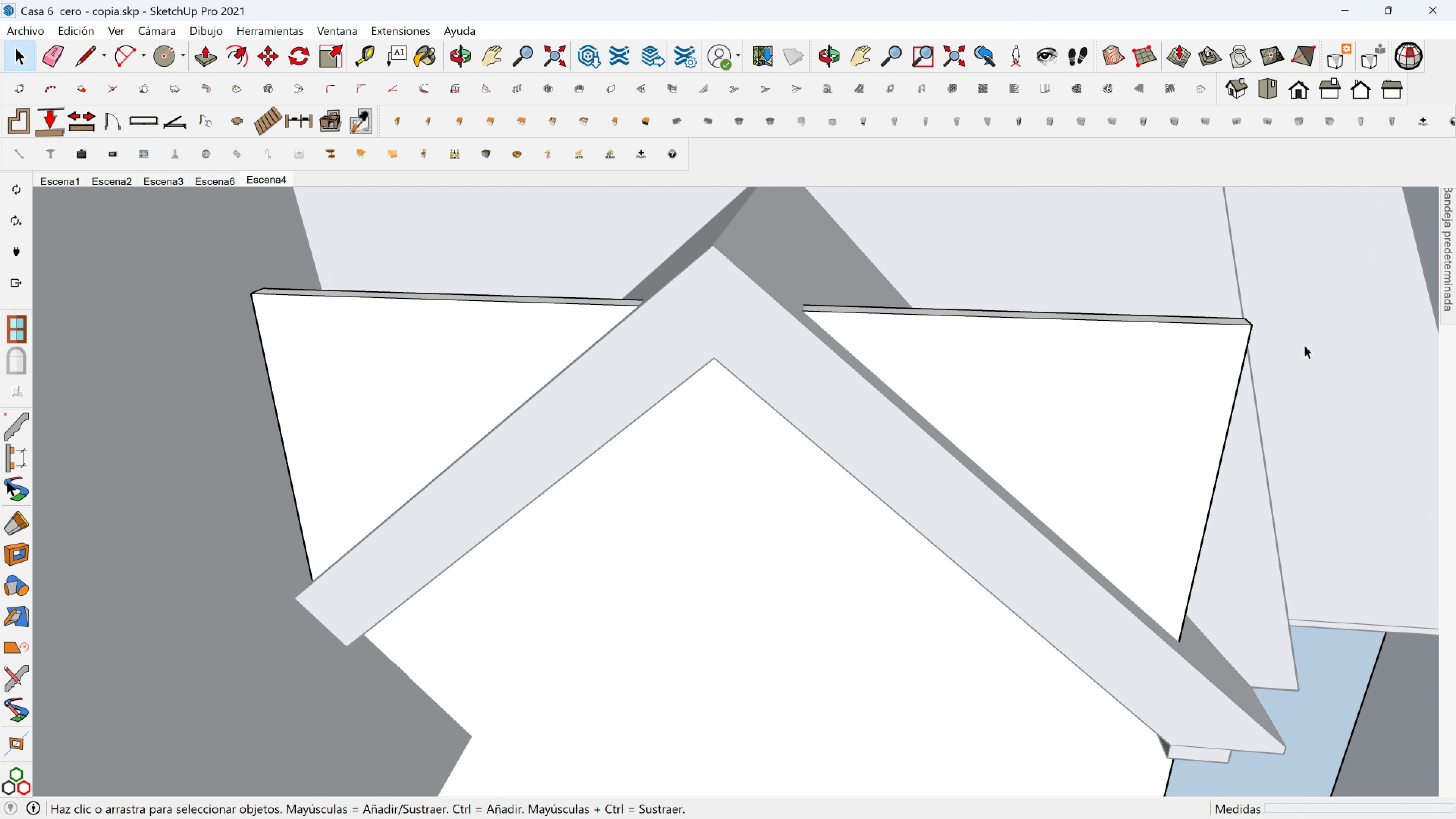 
key(Space)
 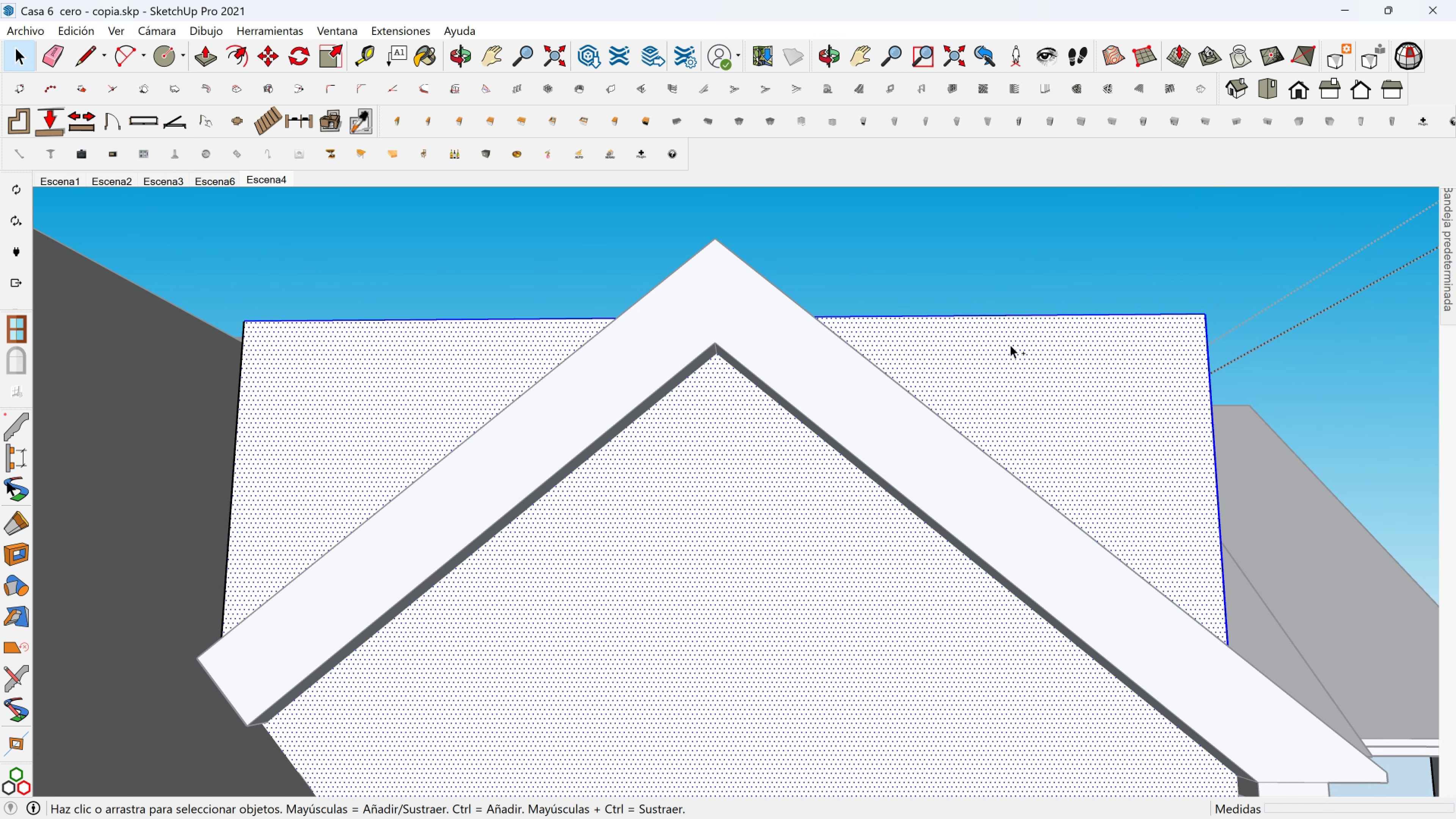 
hold_key(key=ControlLeft, duration=0.56)
 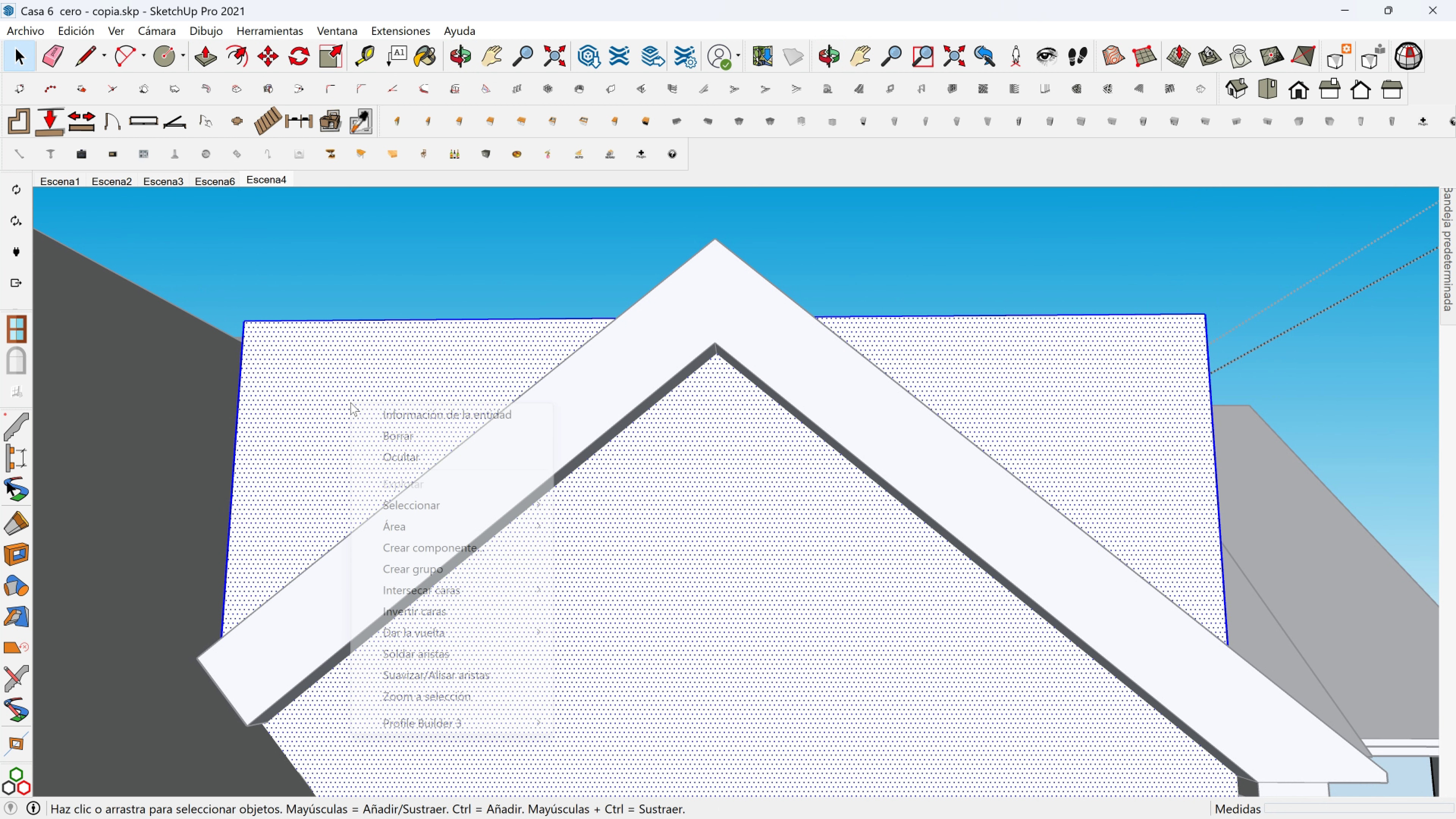 
right_click([350, 402])
 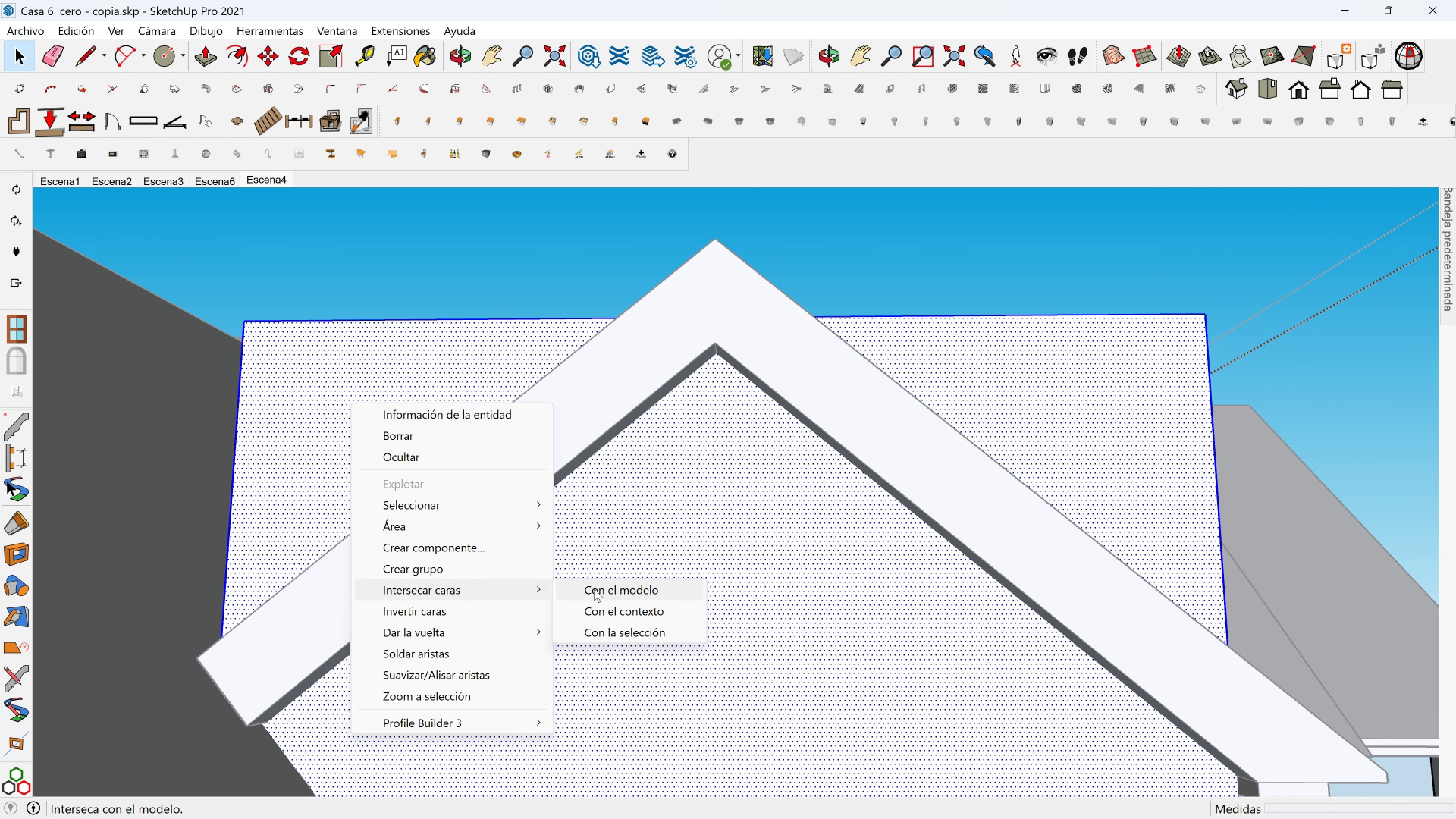 
left_click([631, 588])
 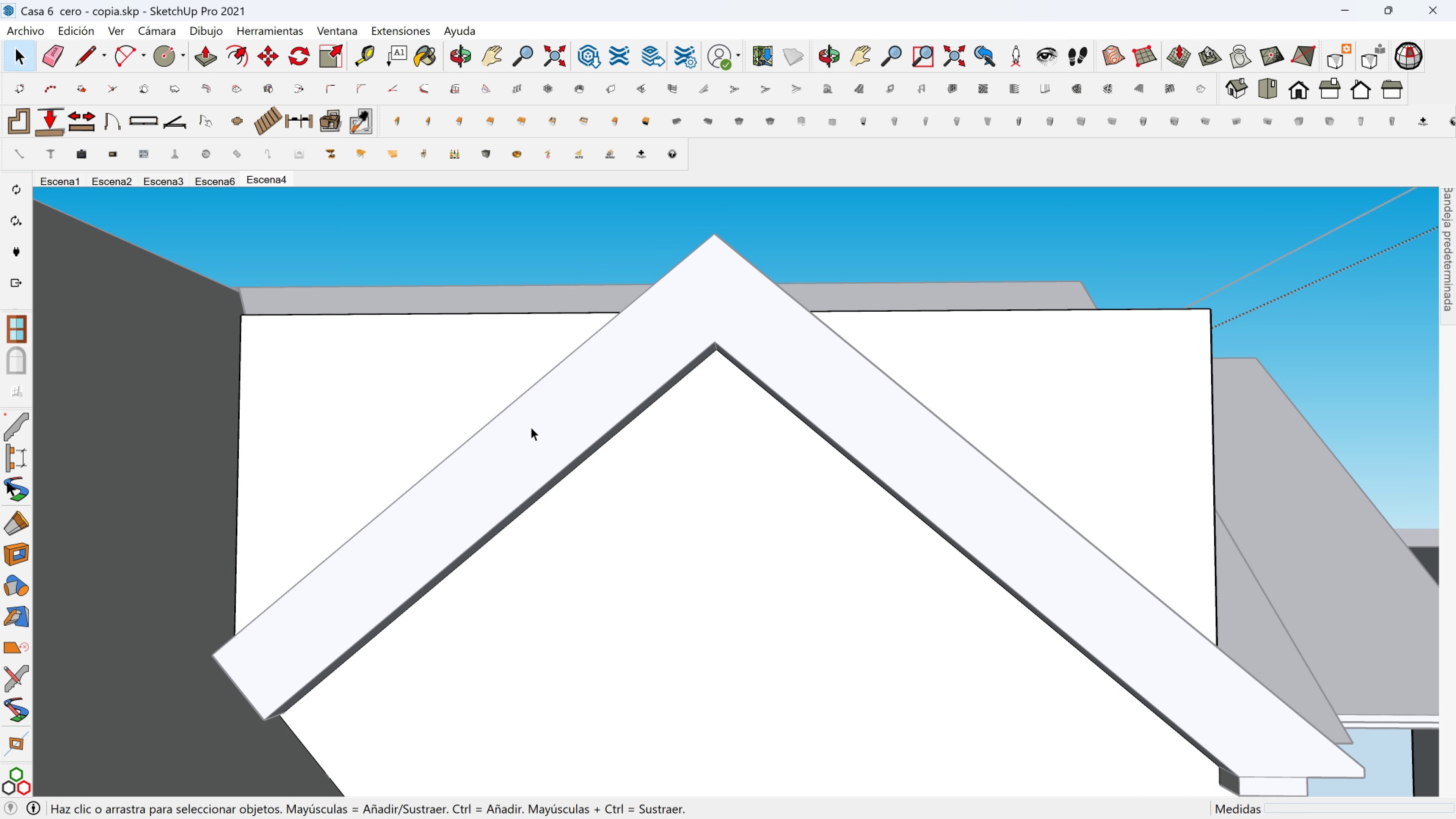 
key(Shift+ShiftLeft)
 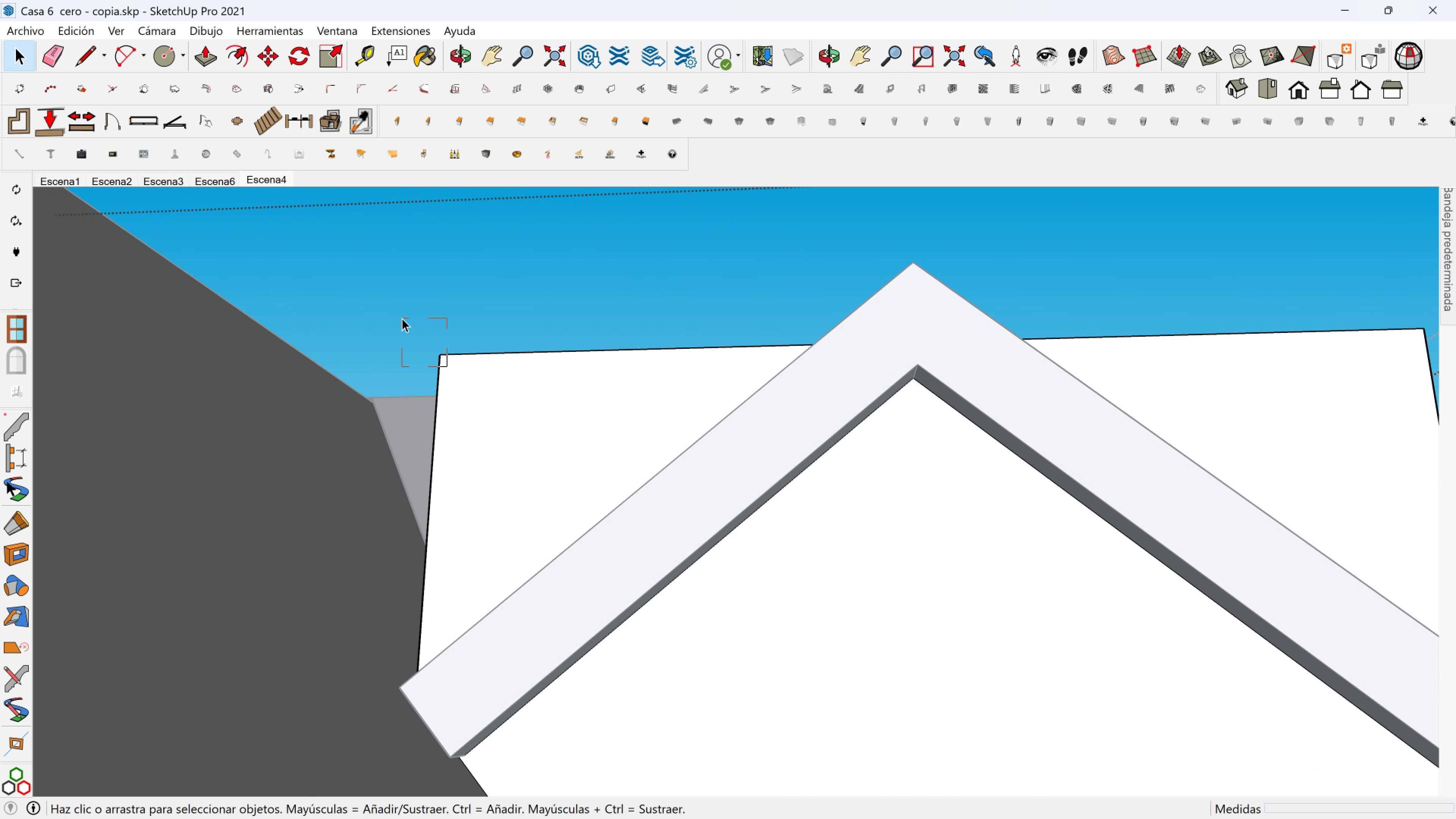 
hold_key(key=ShiftLeft, duration=0.39)
 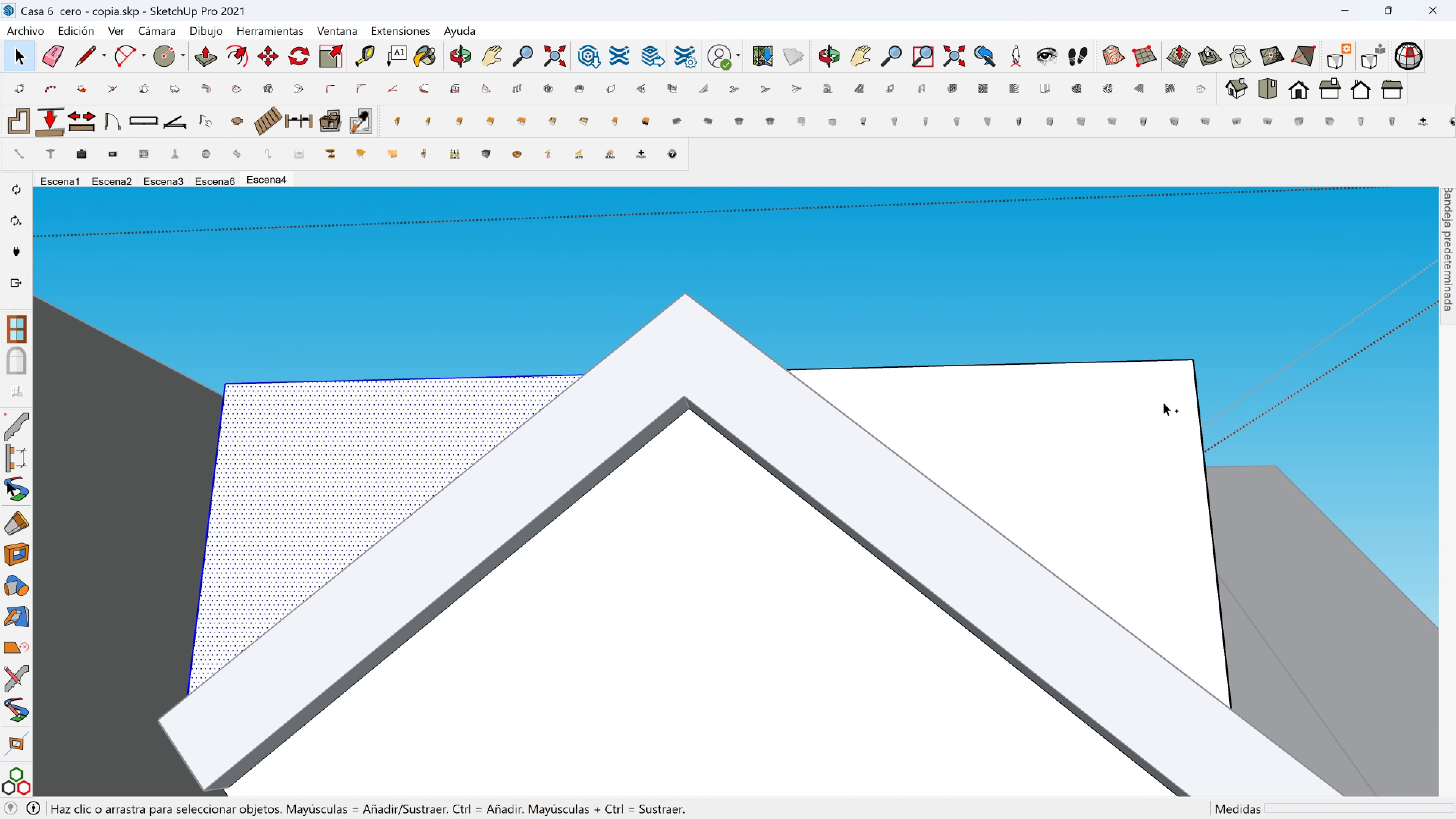 
hold_key(key=ControlLeft, duration=0.97)
 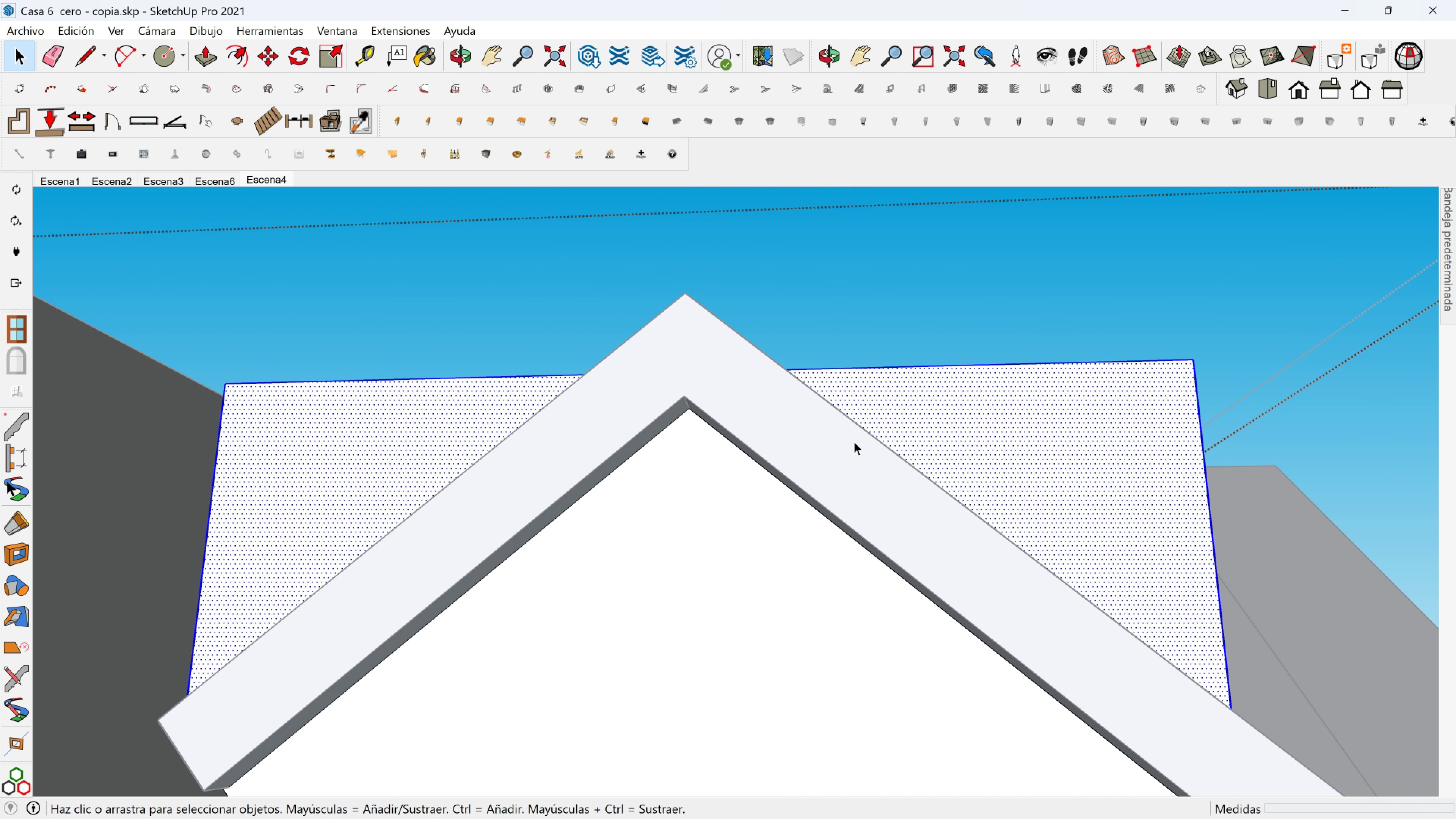 
key(Delete)
 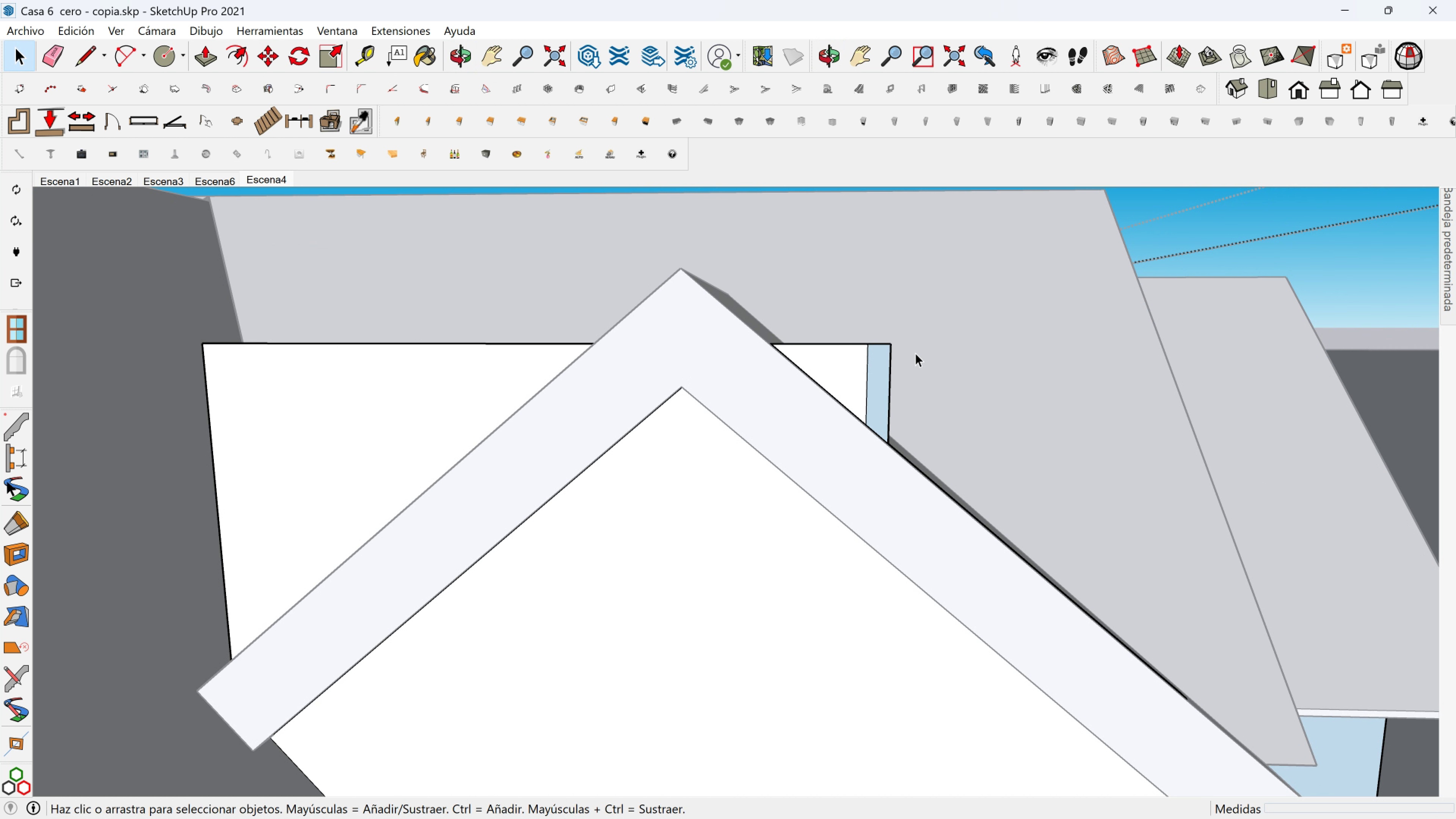 
hold_key(key=ControlLeft, duration=0.33)
 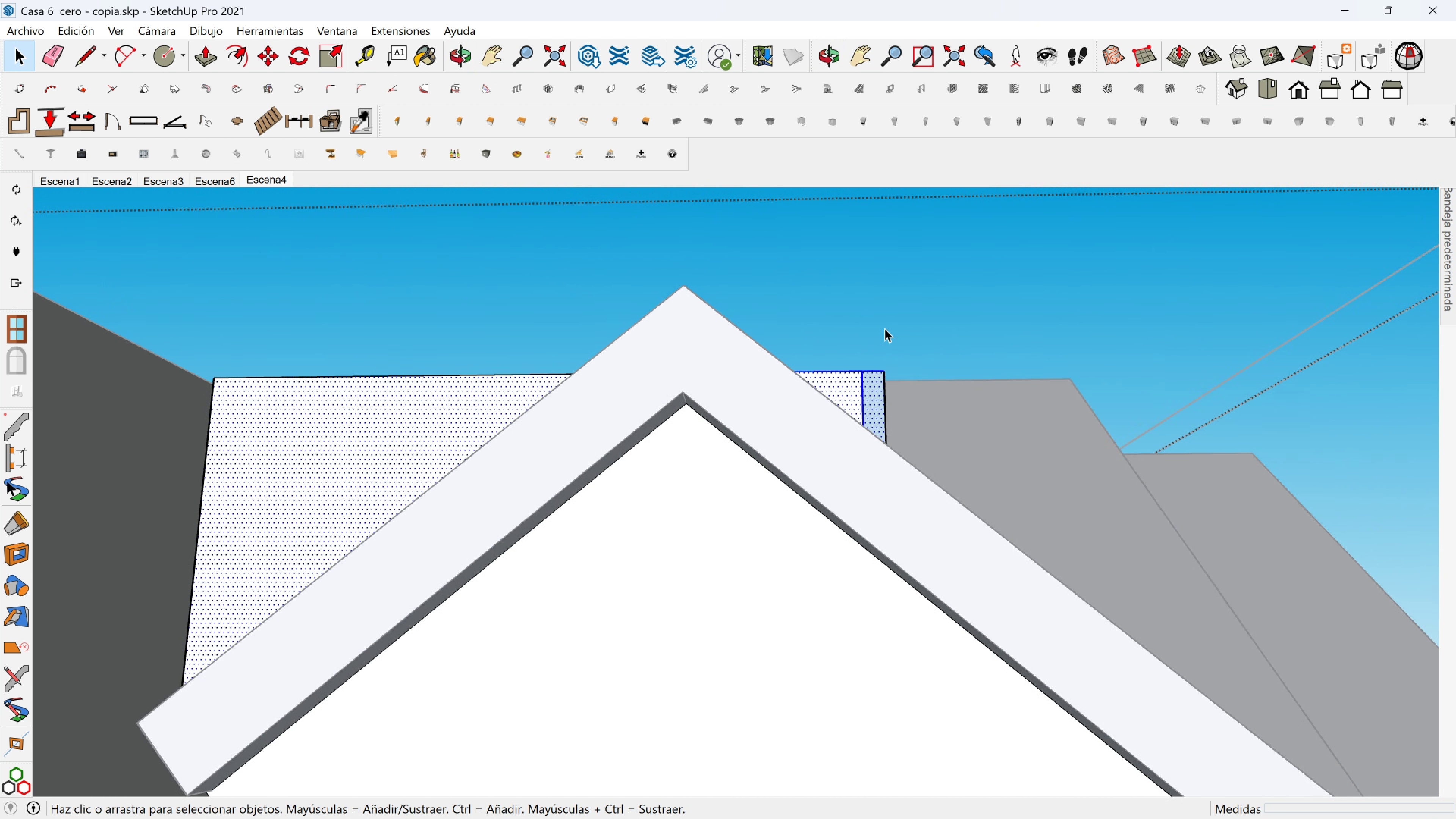 
left_click_drag(start_coordinate=[907, 385], to_coordinate=[844, 348])
 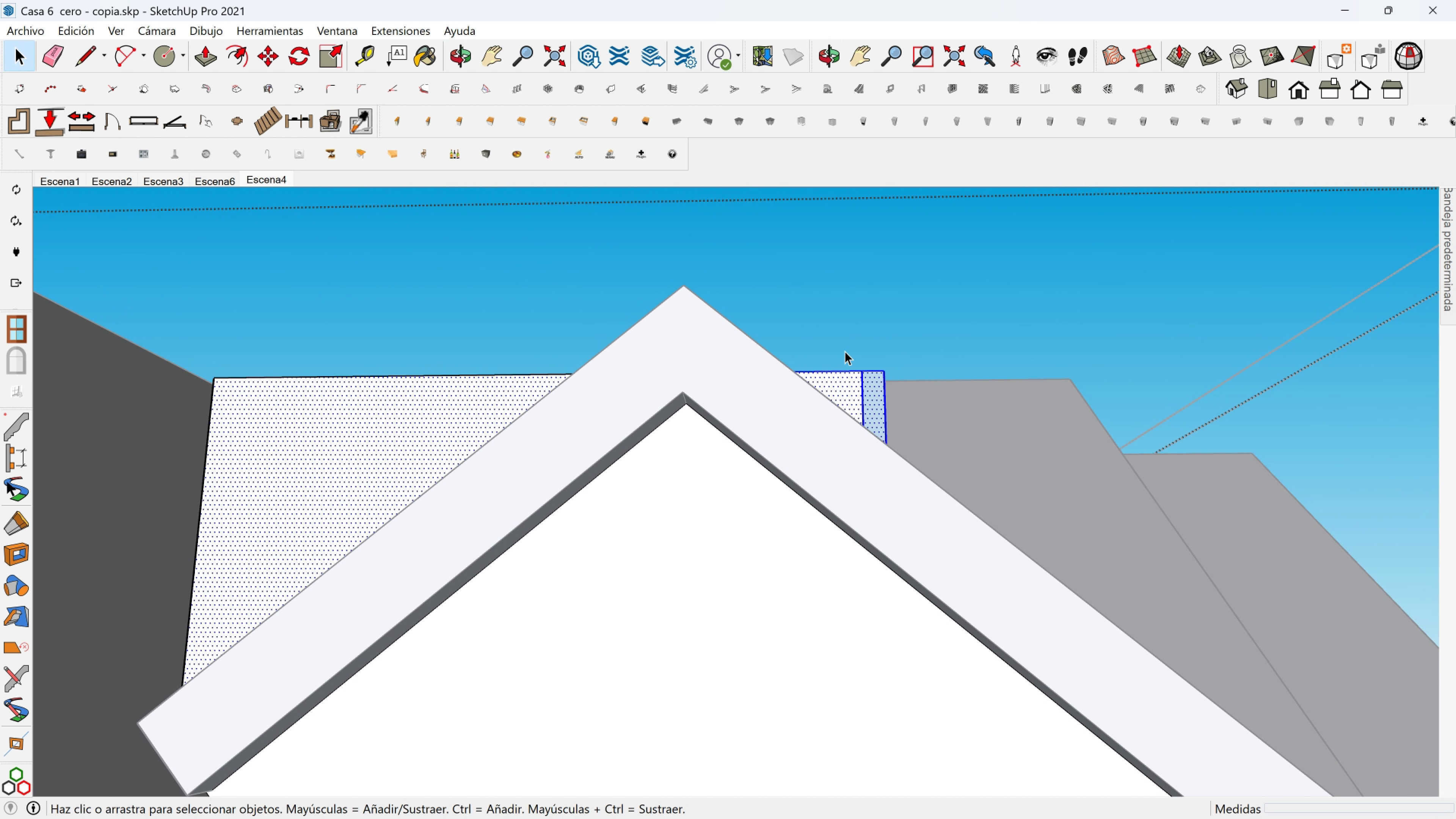 
key(Delete)
 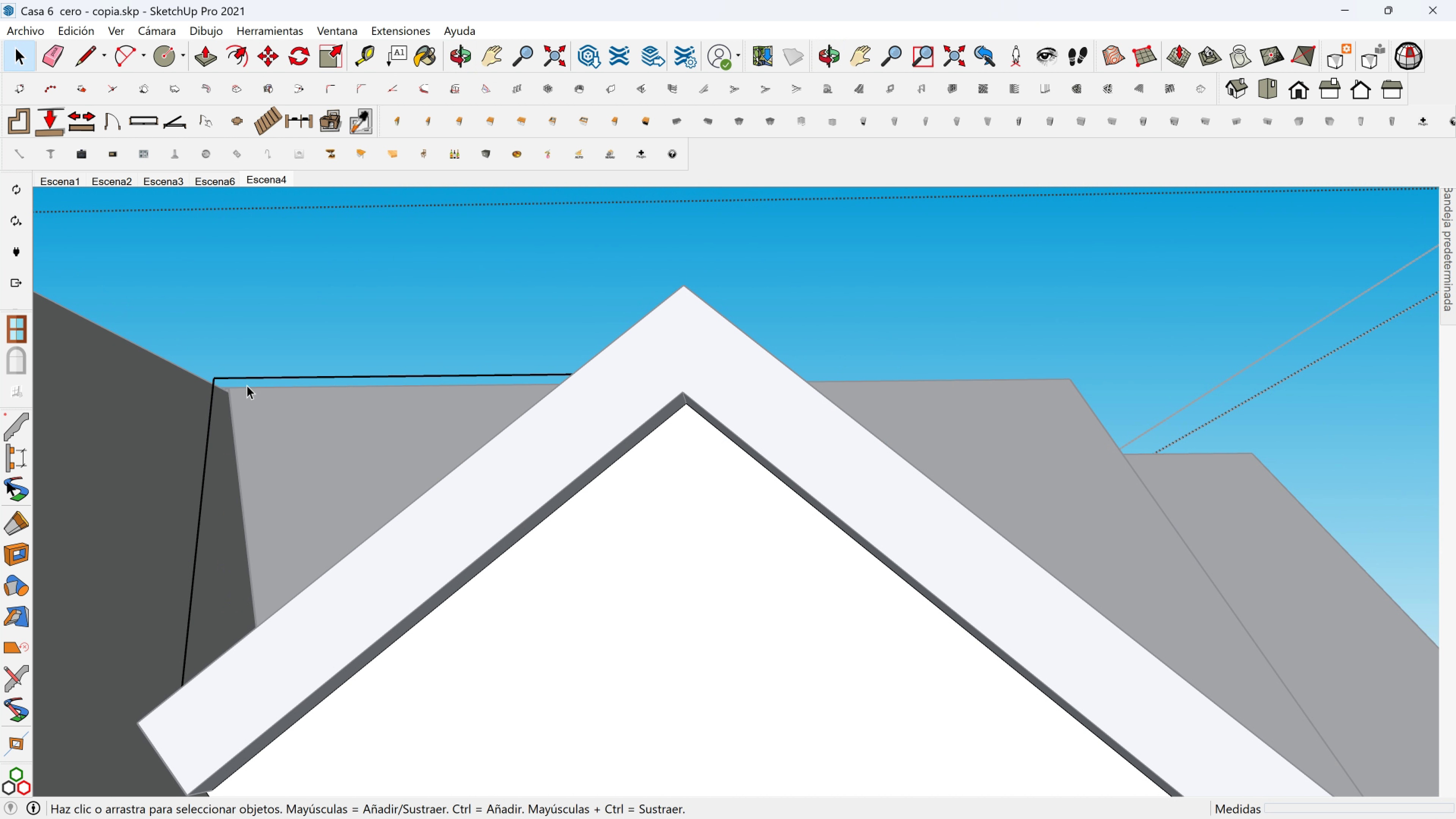 
left_click_drag(start_coordinate=[237, 384], to_coordinate=[197, 356])
 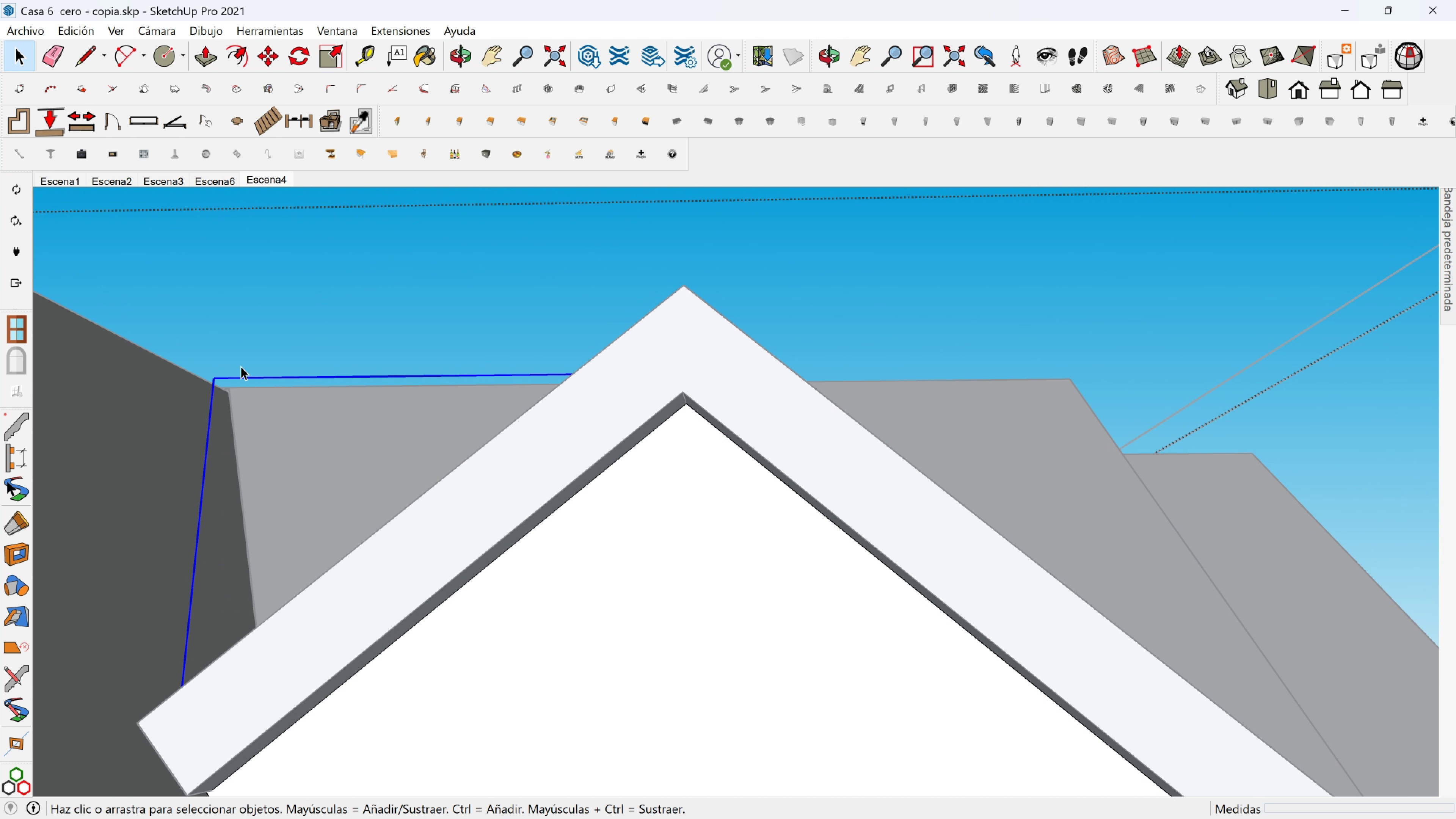 
key(Delete)
 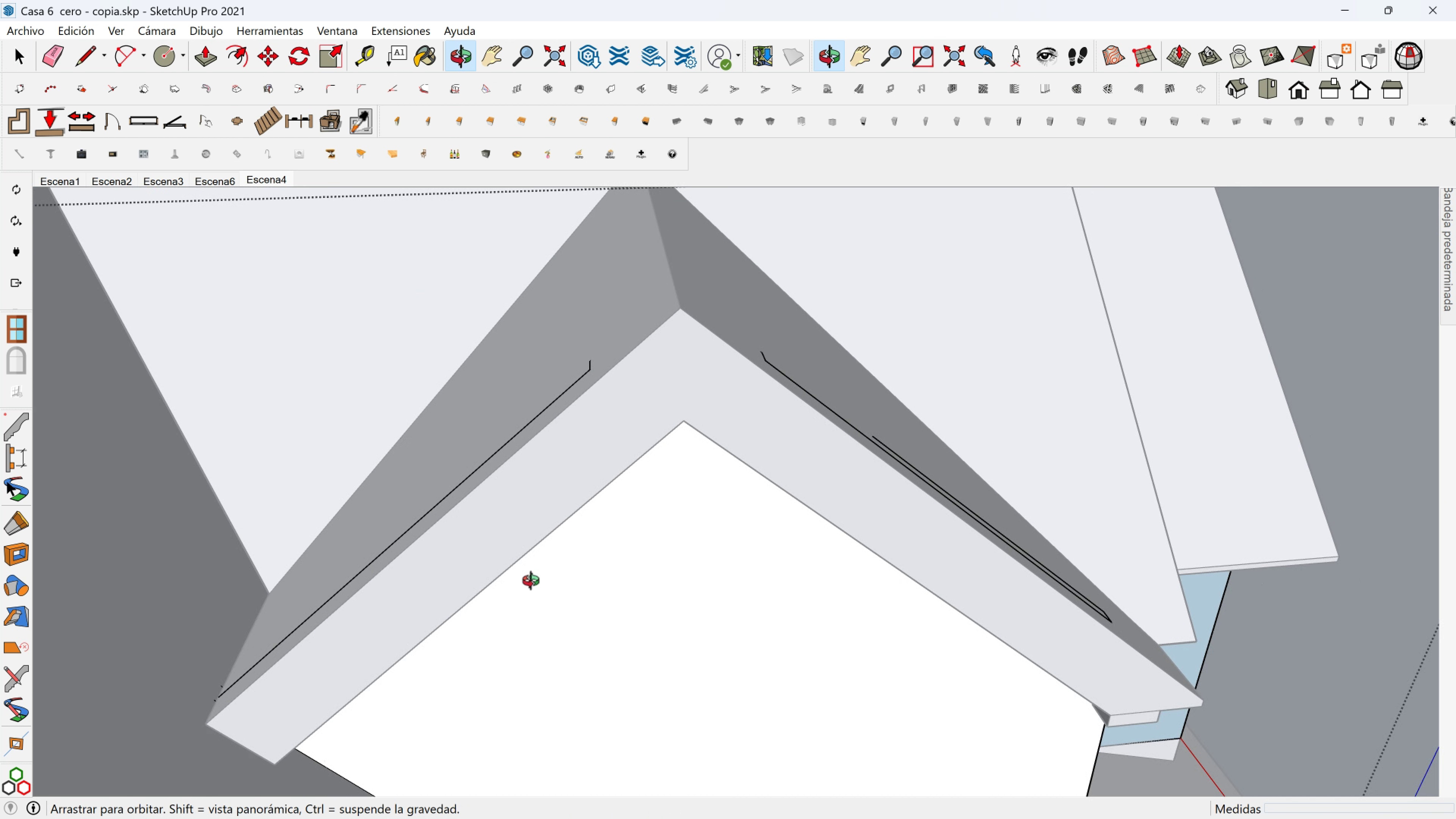 
hold_key(key=ControlLeft, duration=0.39)
 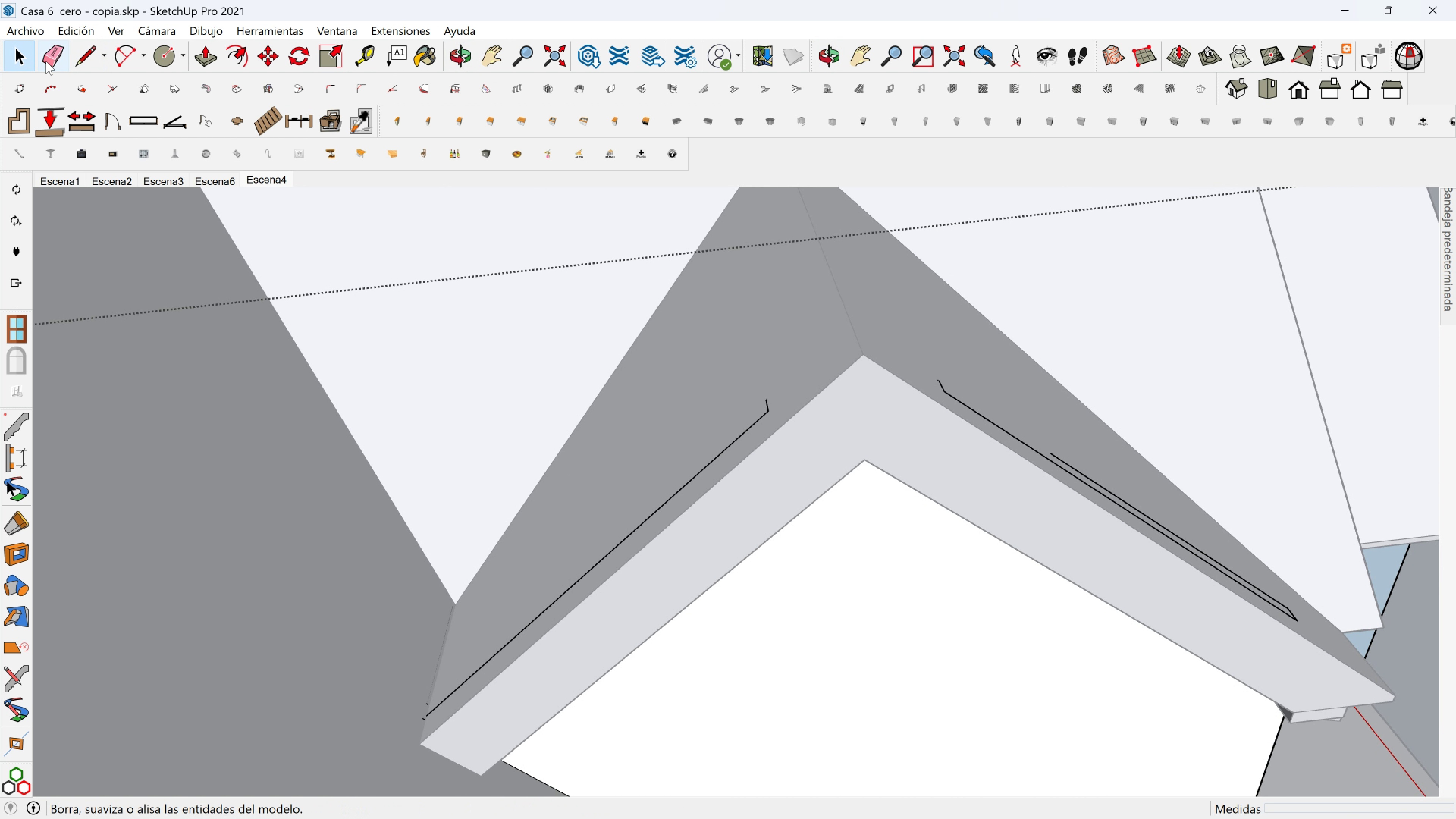 
left_click([45, 61])
 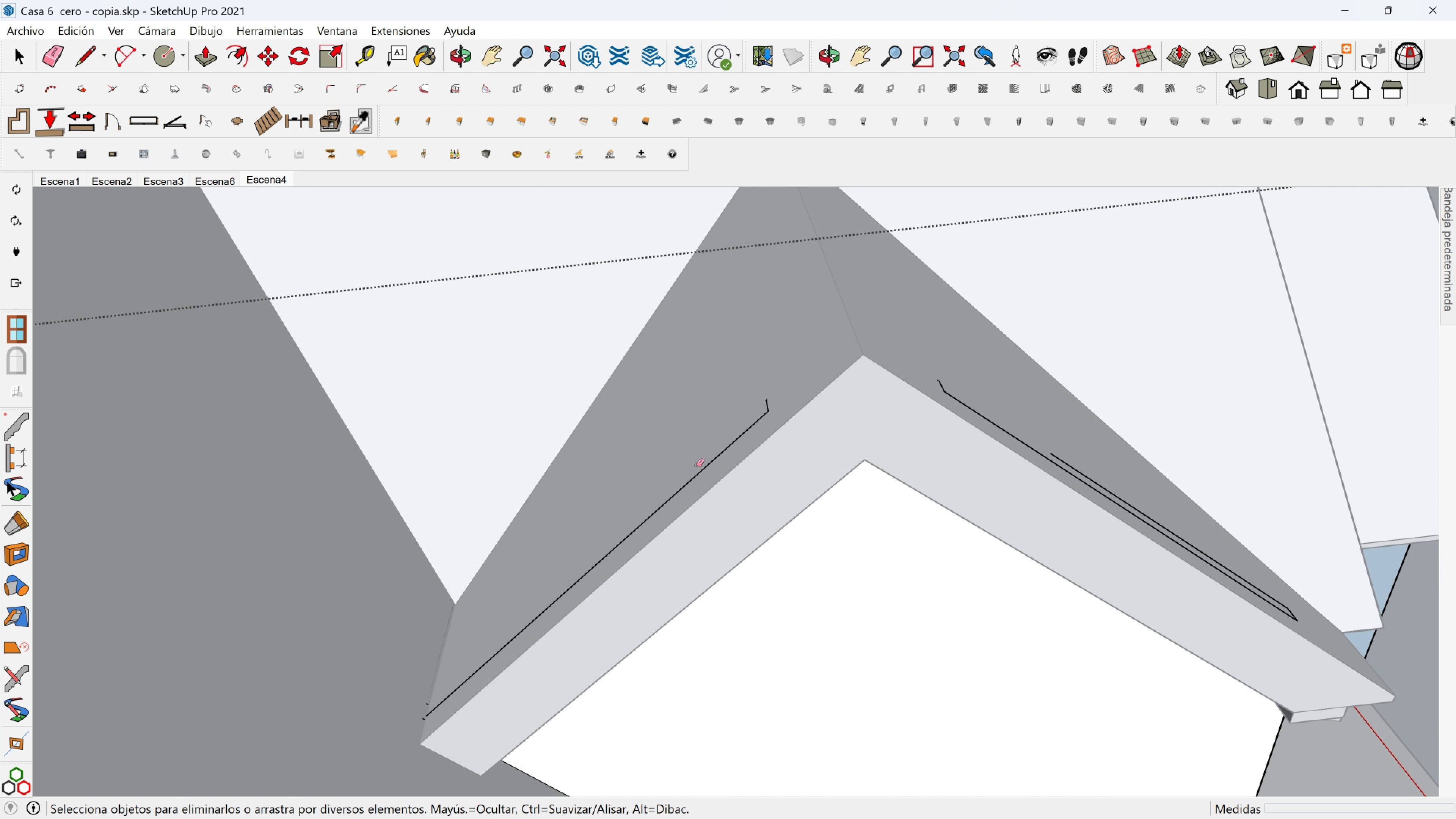 
scroll: coordinate [750, 415], scroll_direction: up, amount: 3.0
 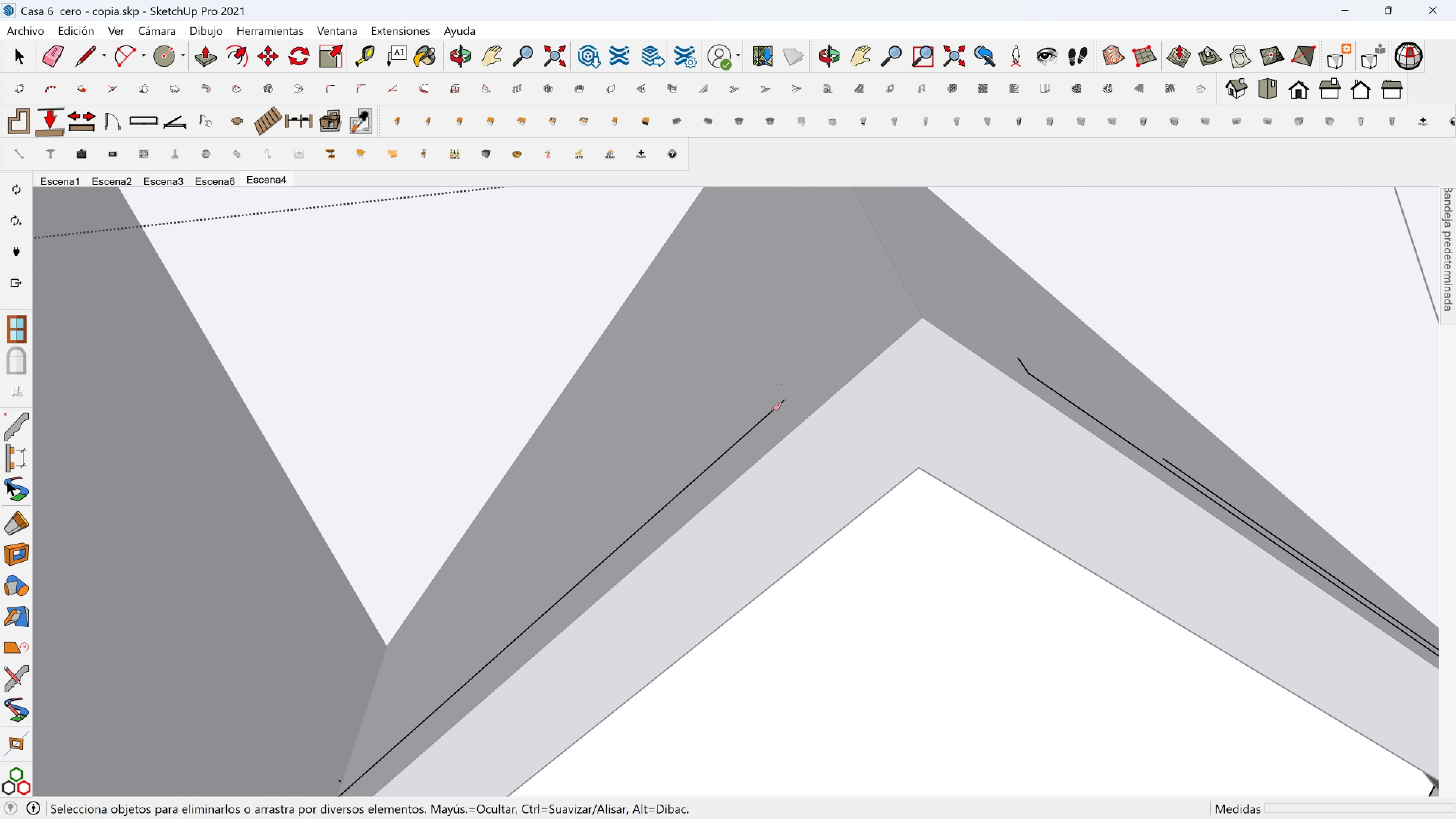 
double_click([773, 409])
 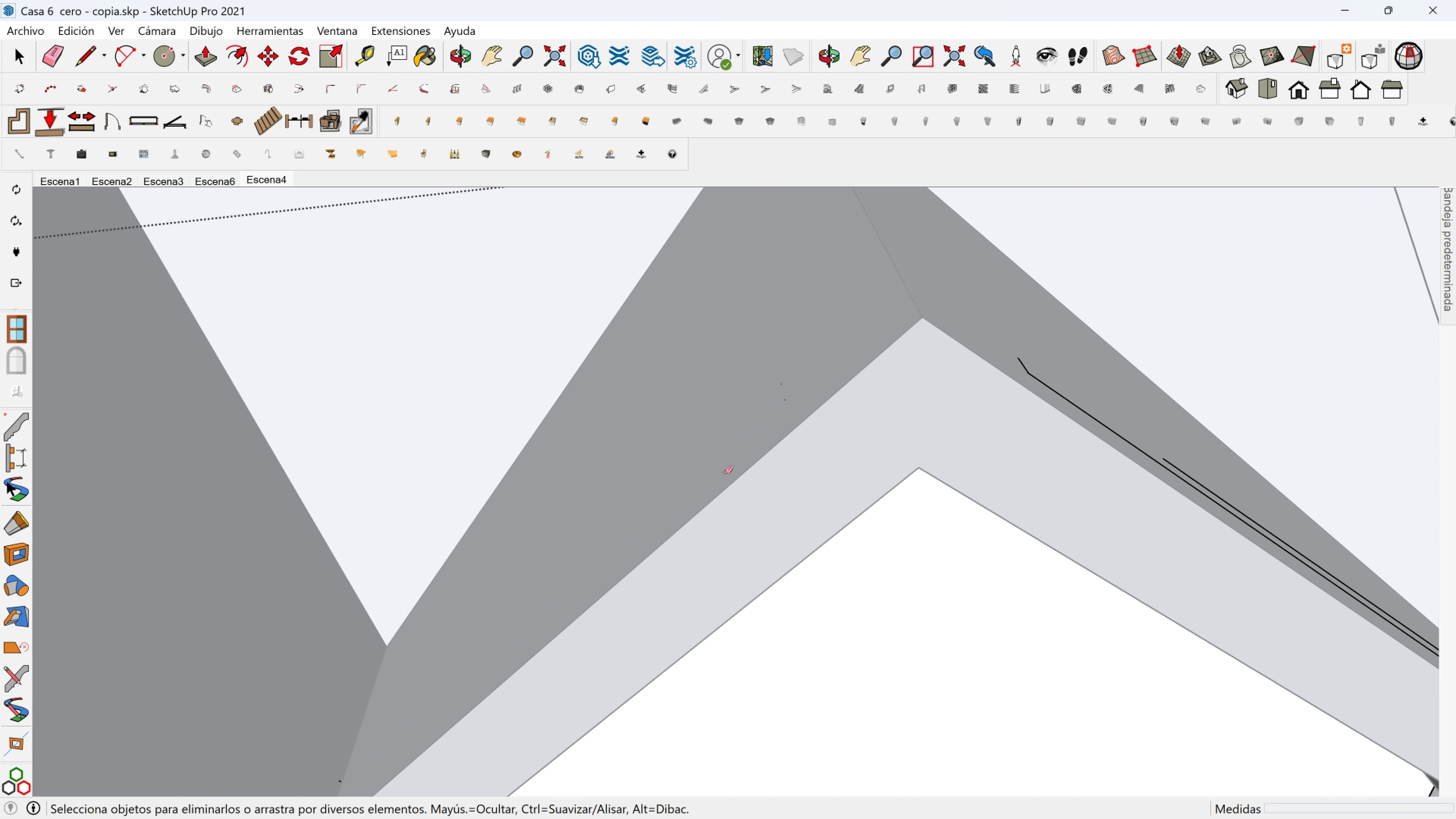 
hold_key(key=ShiftLeft, duration=1.01)
 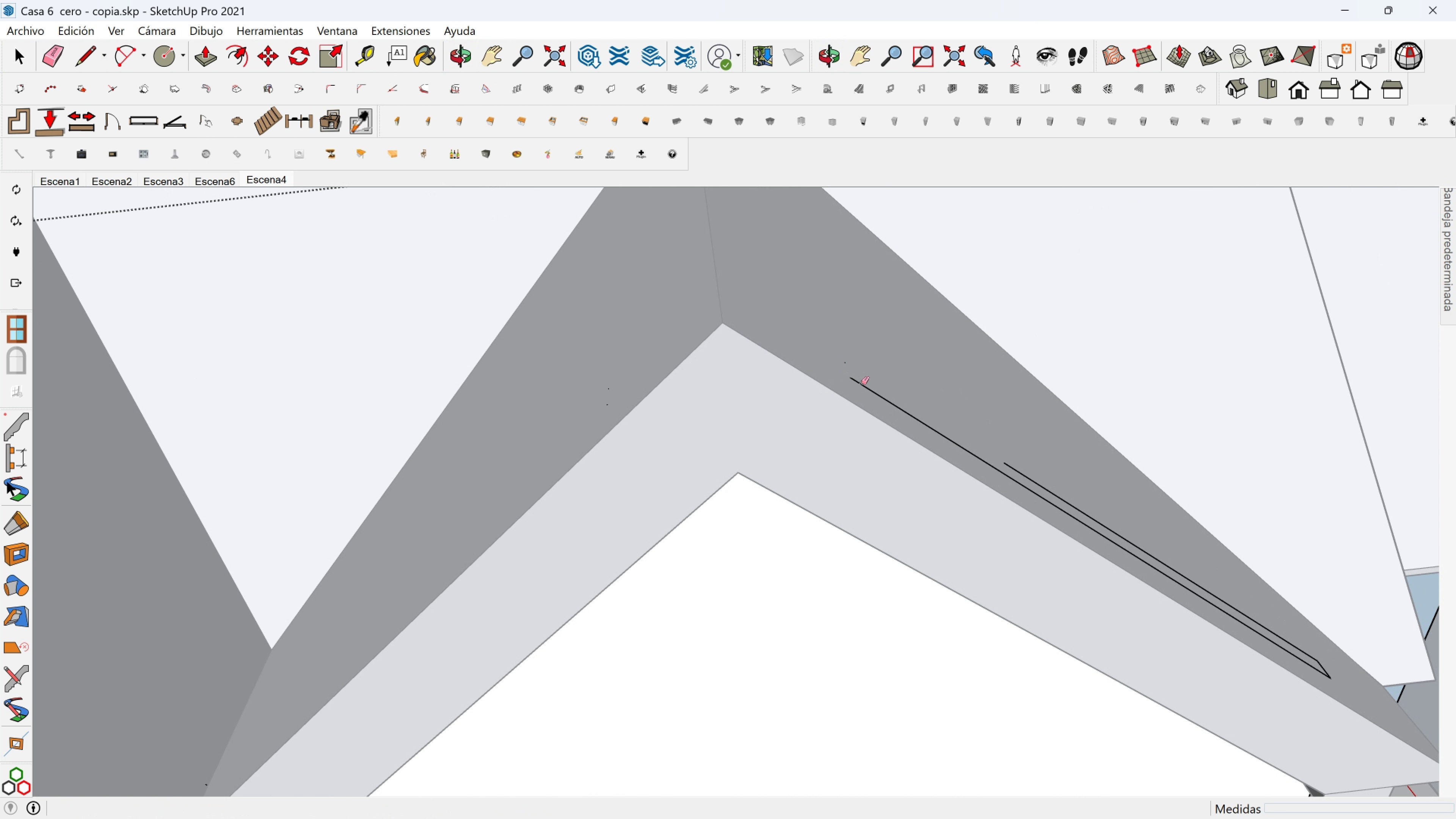 
double_click([861, 384])
 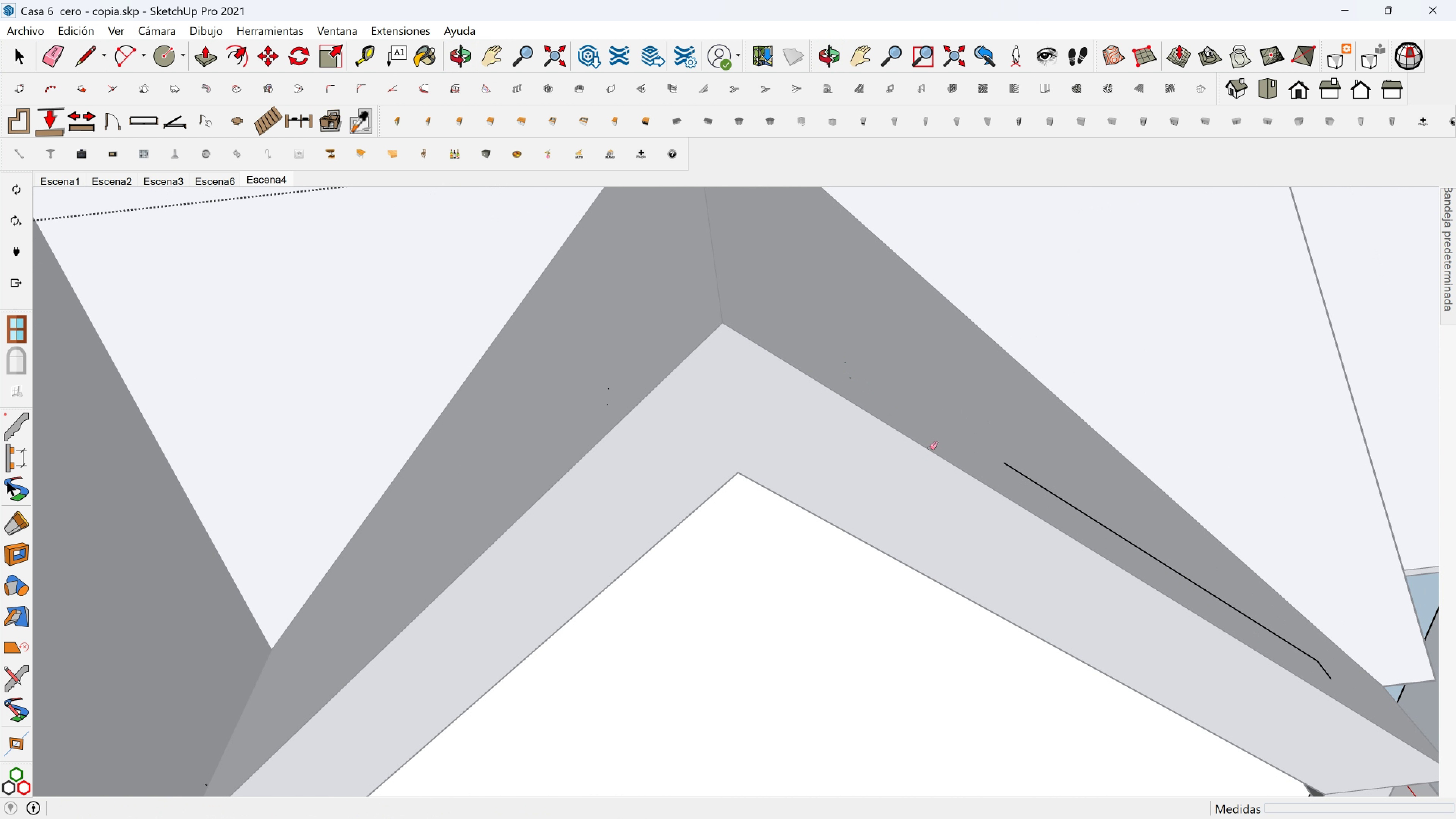 
hold_key(key=ShiftLeft, duration=0.41)
 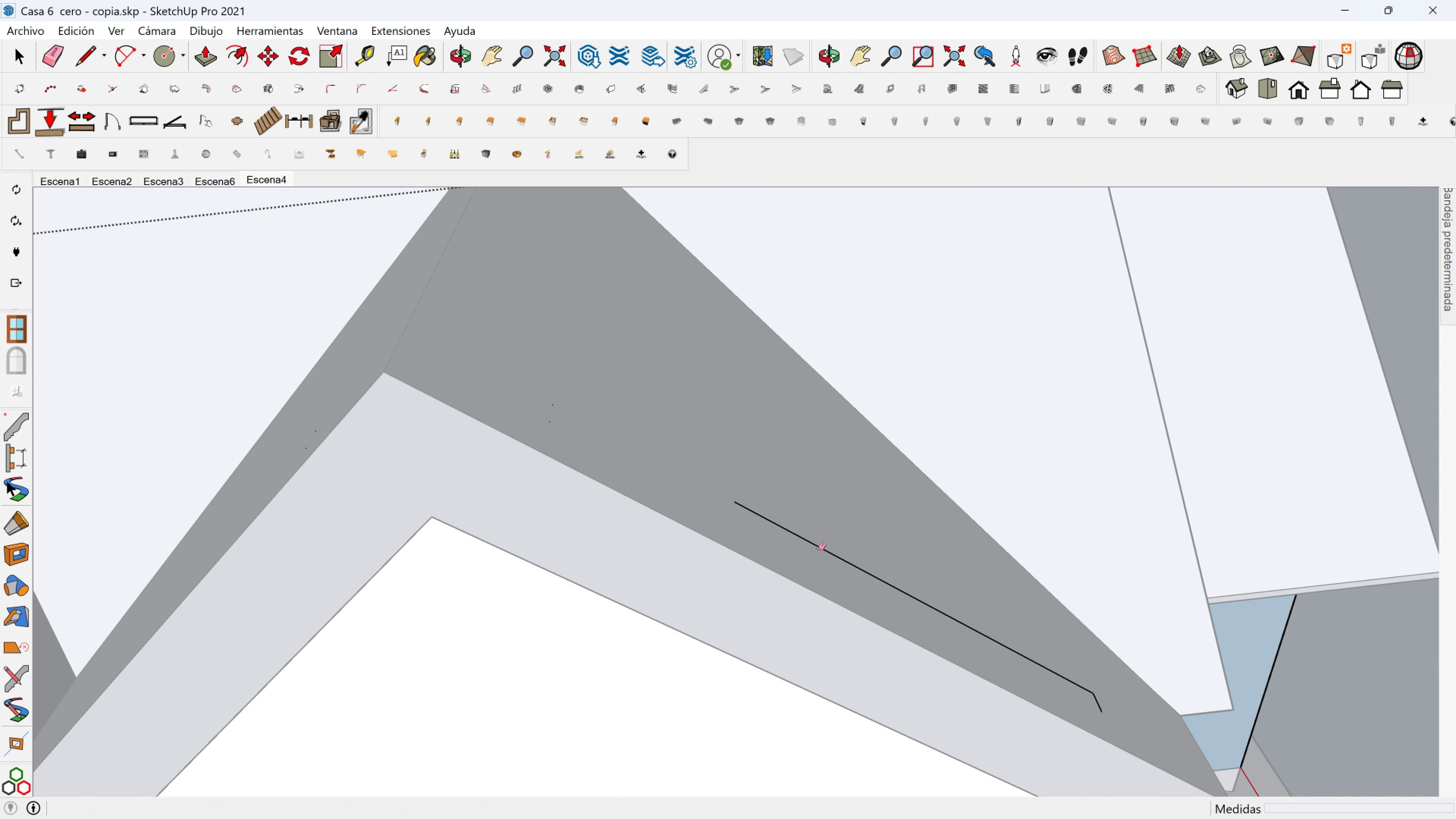 
left_click([818, 549])
 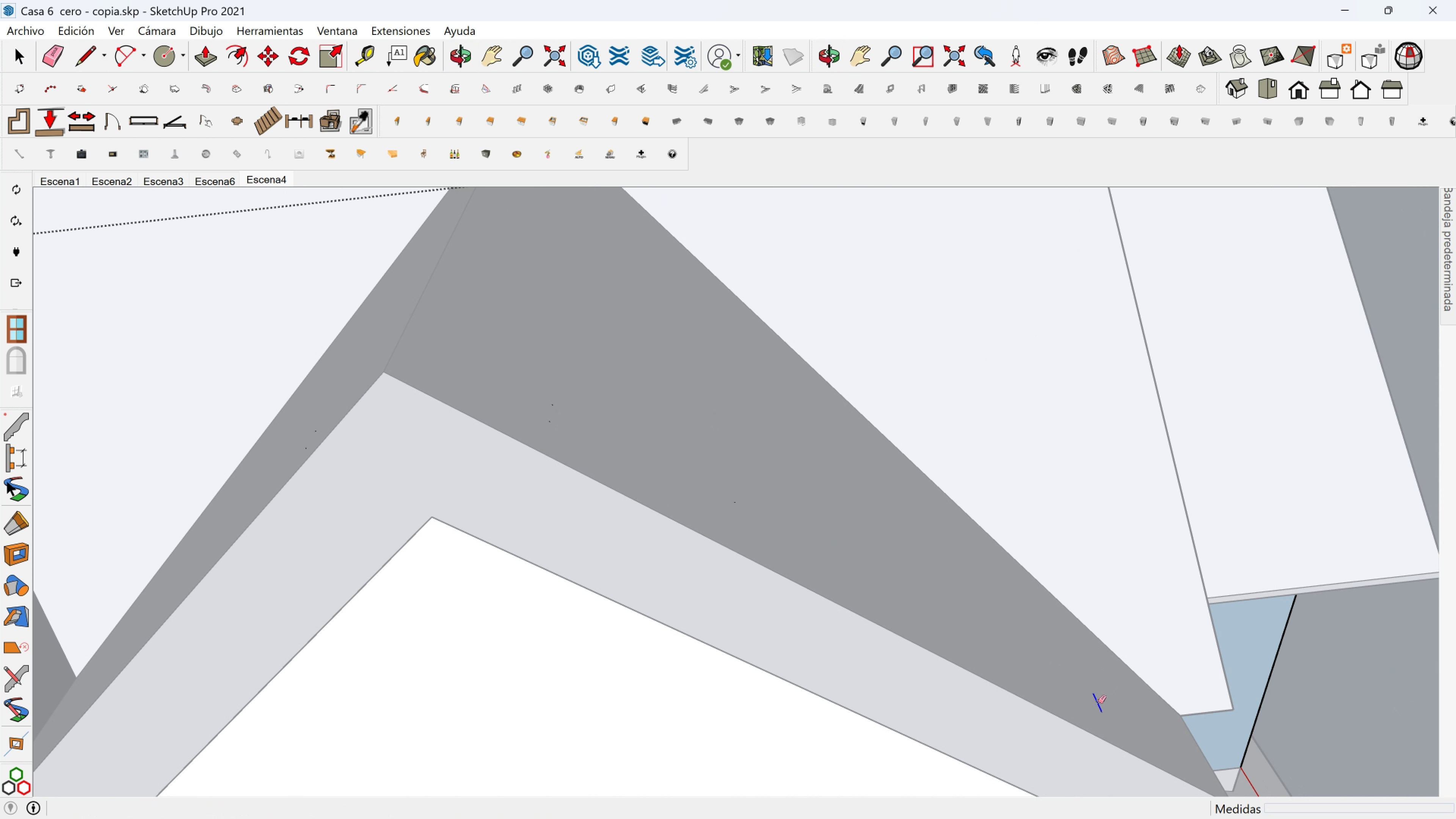 
left_click([1098, 702])
 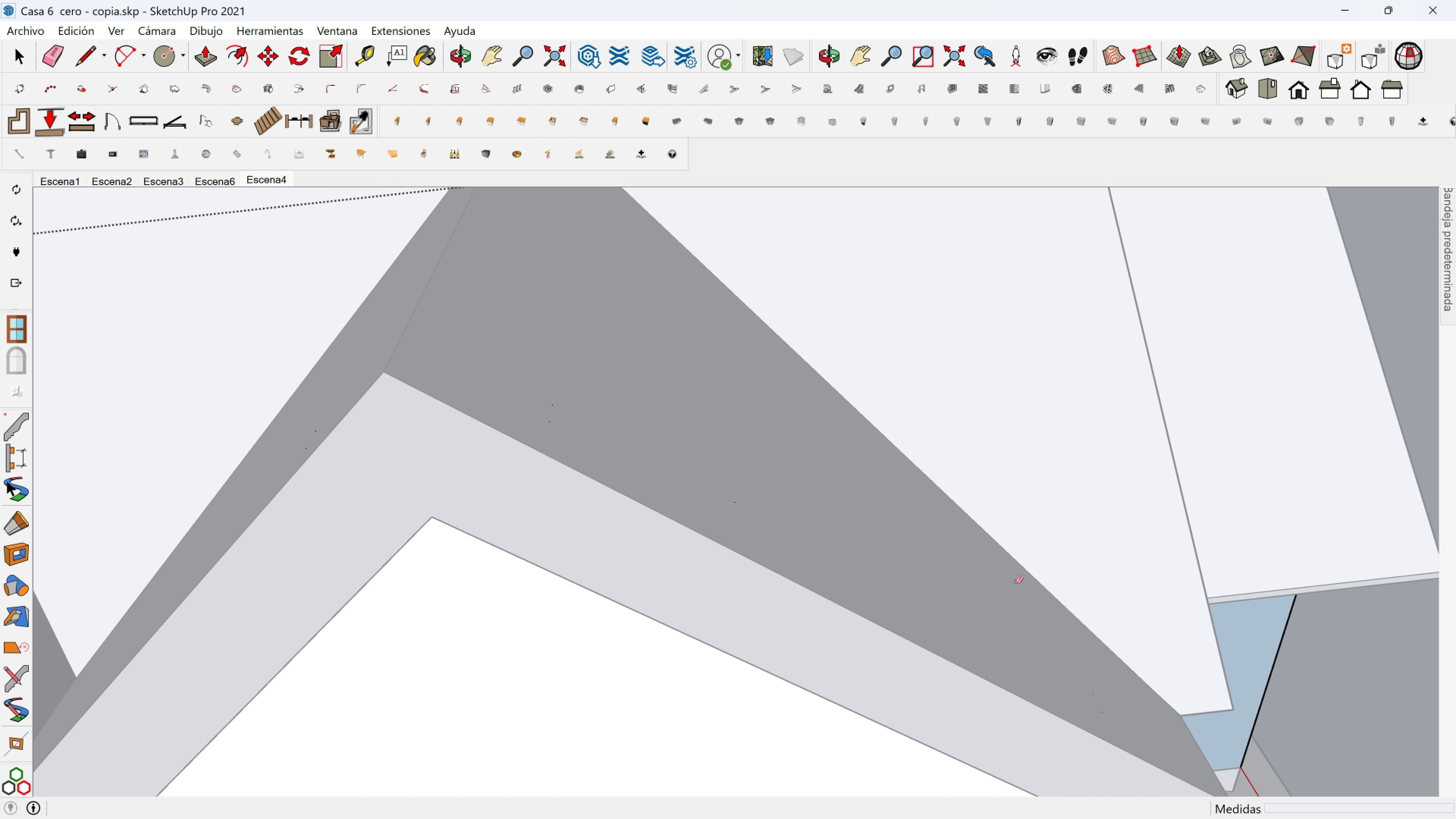 
wait(90.44)
 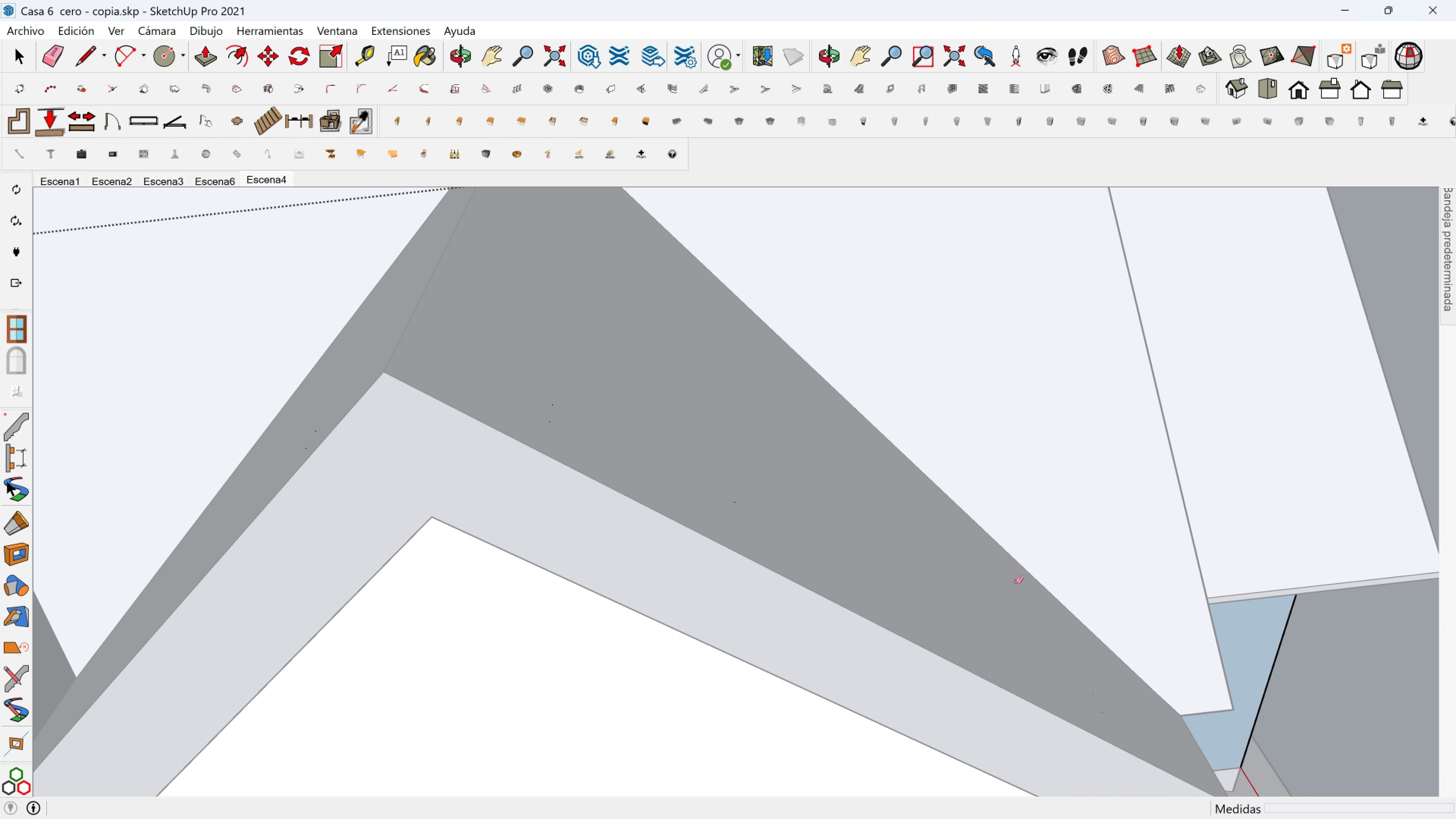 
scroll: coordinate [621, 521], scroll_direction: down, amount: 10.0
 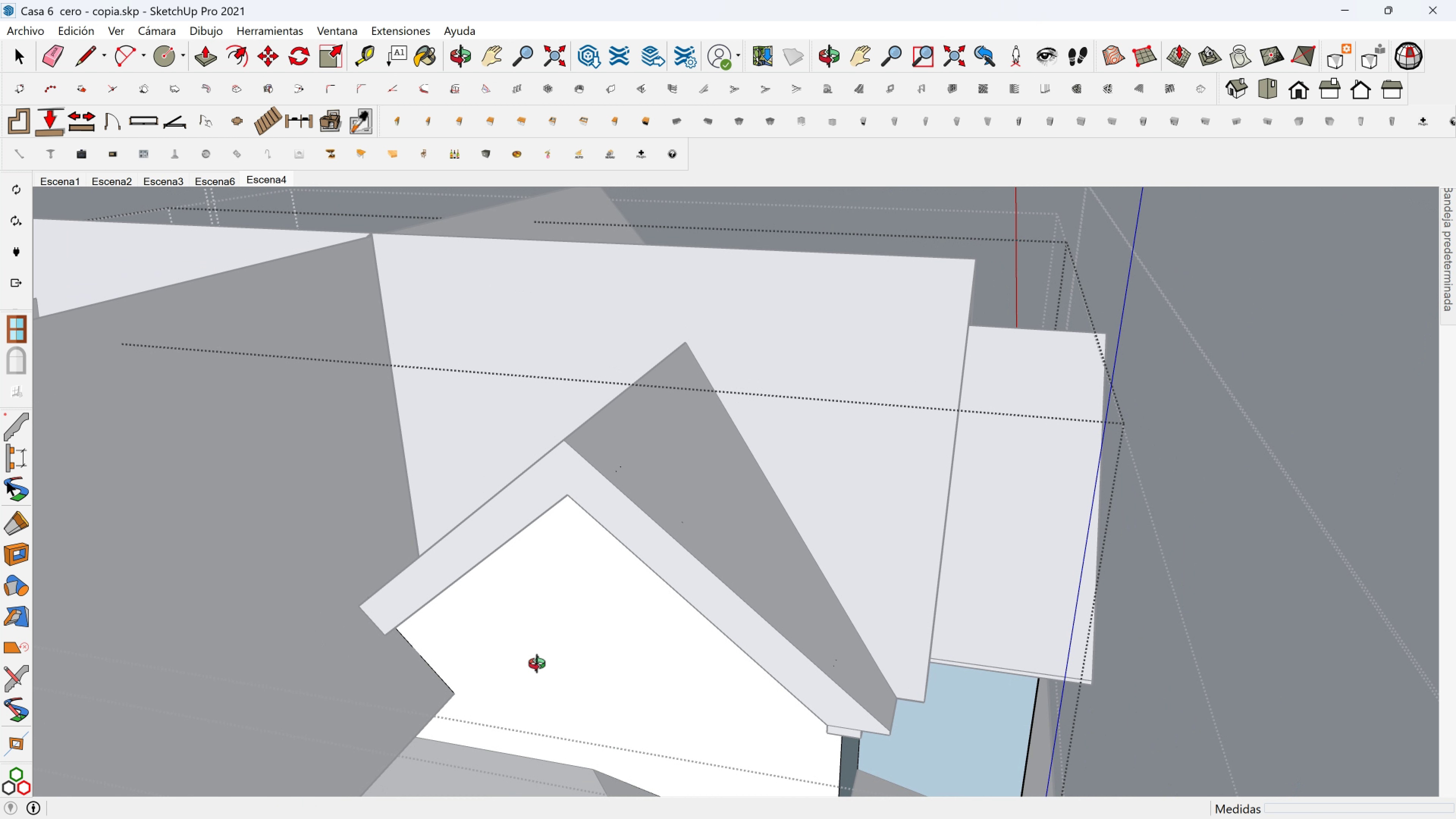 
hold_key(key=ShiftLeft, duration=0.36)
 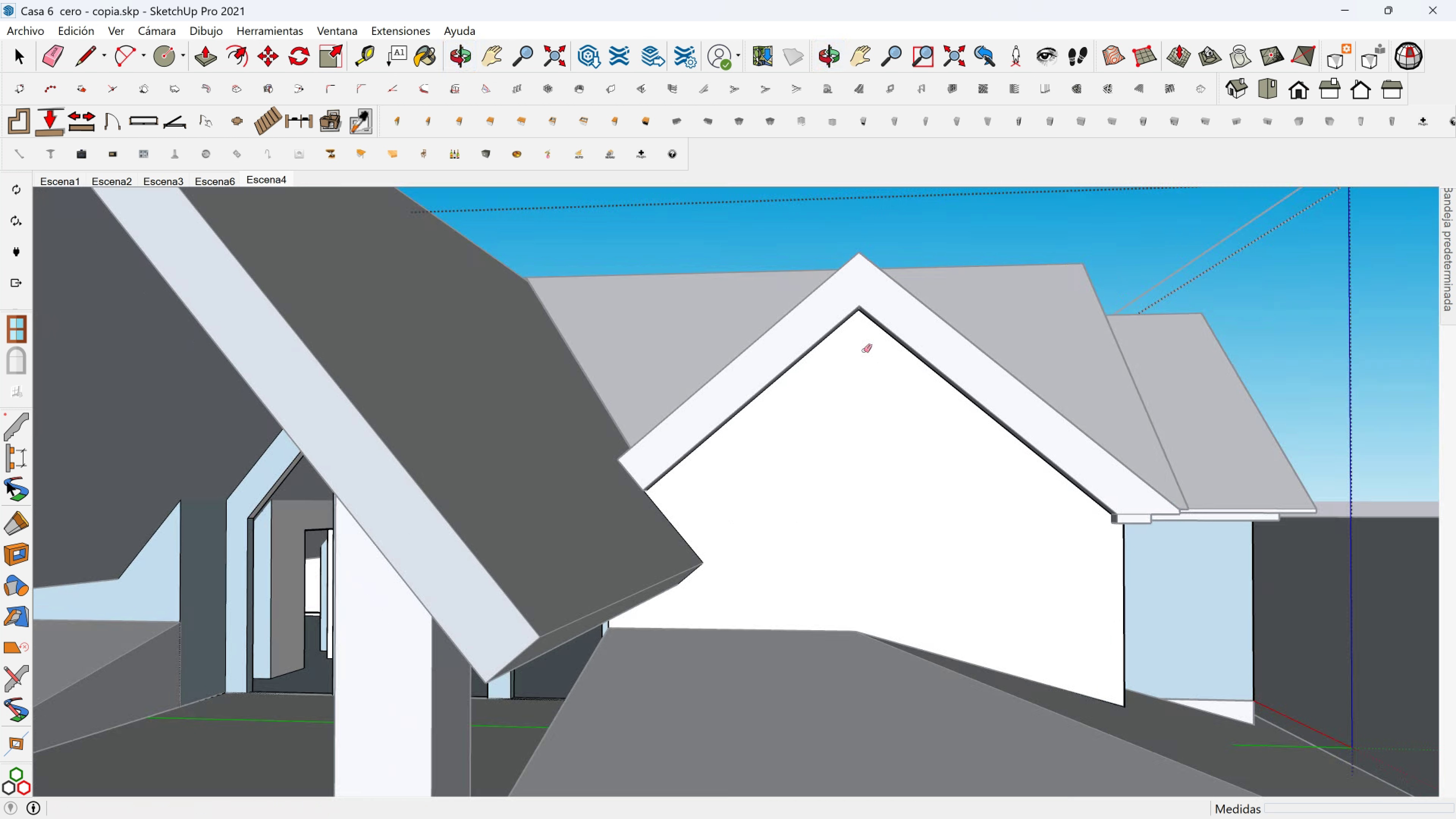 
scroll: coordinate [822, 406], scroll_direction: down, amount: 6.0
 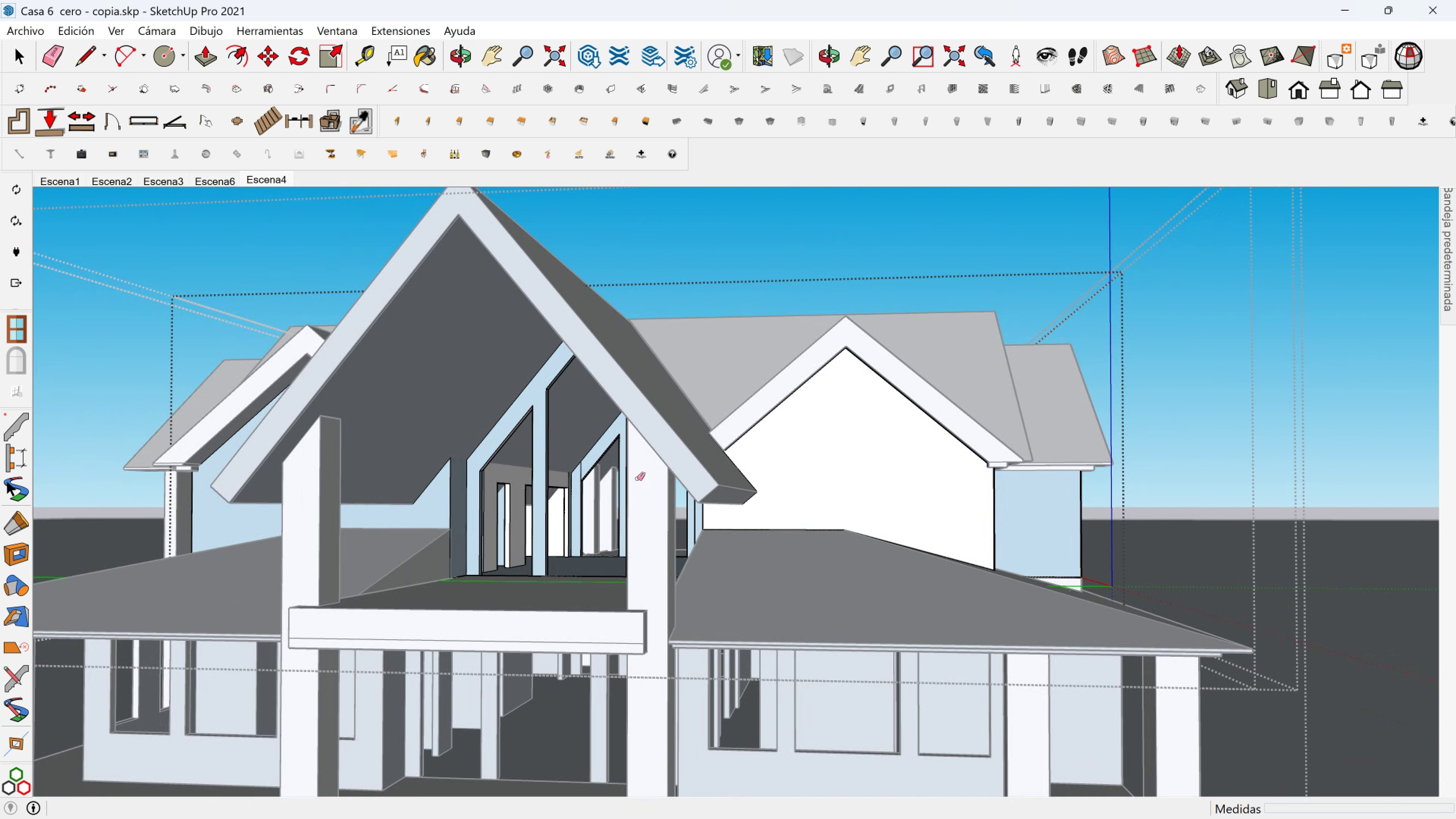 
hold_key(key=ShiftLeft, duration=4.95)
scroll: coordinate [513, 476], scroll_direction: up, amount: 6.0
 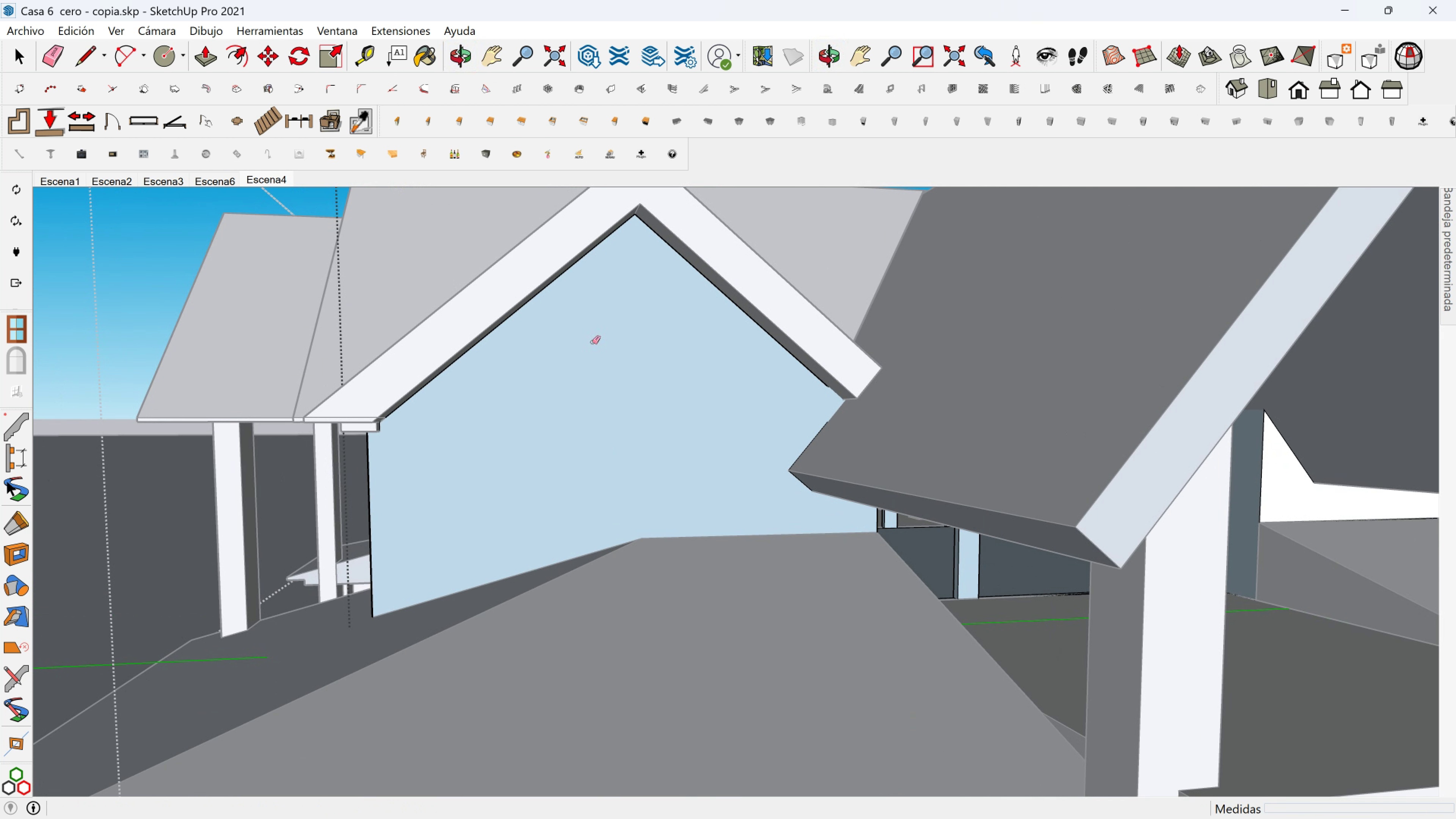 
scroll: coordinate [637, 560], scroll_direction: down, amount: 5.0
 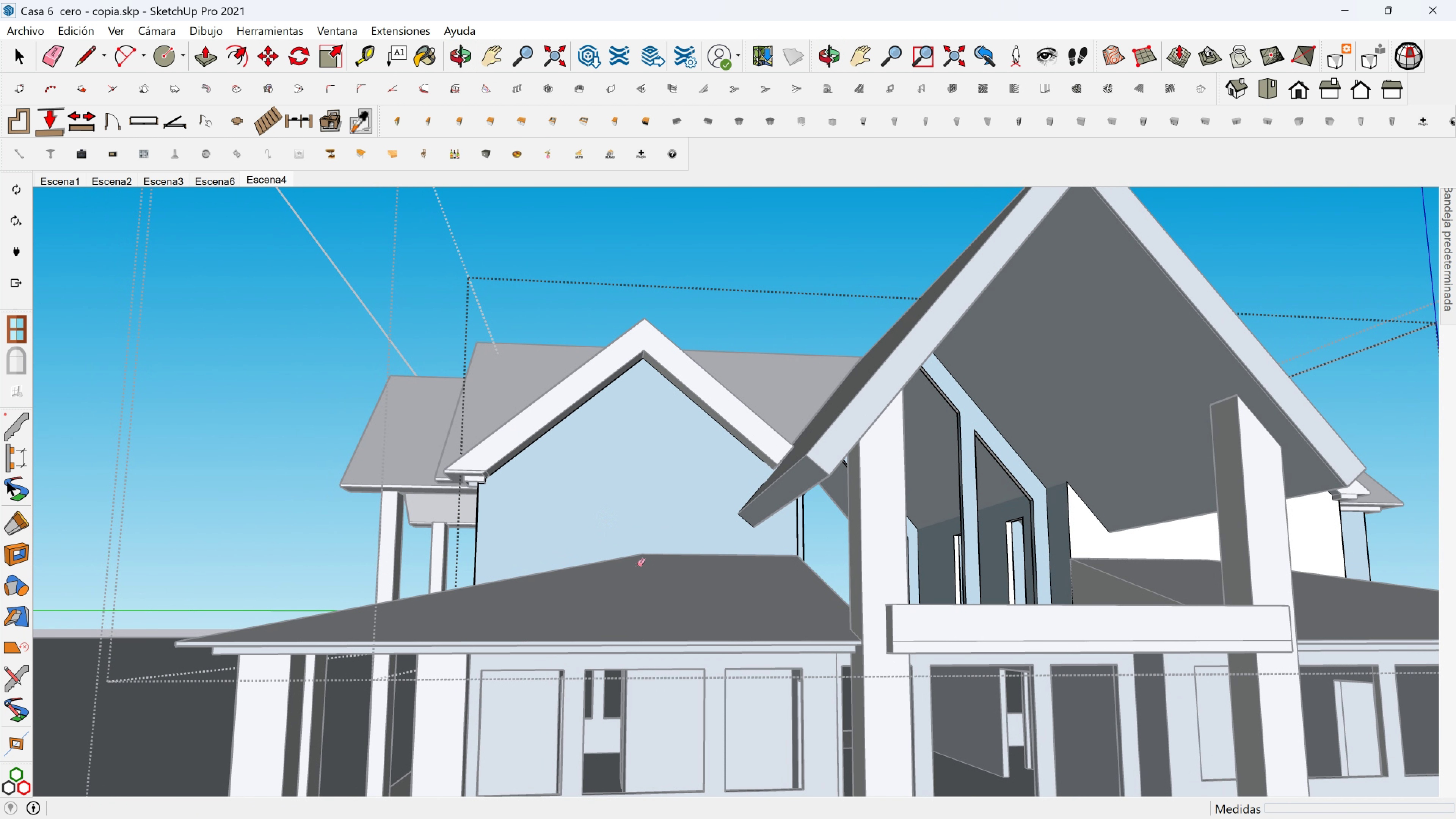 
hold_key(key=ShiftLeft, duration=0.35)
 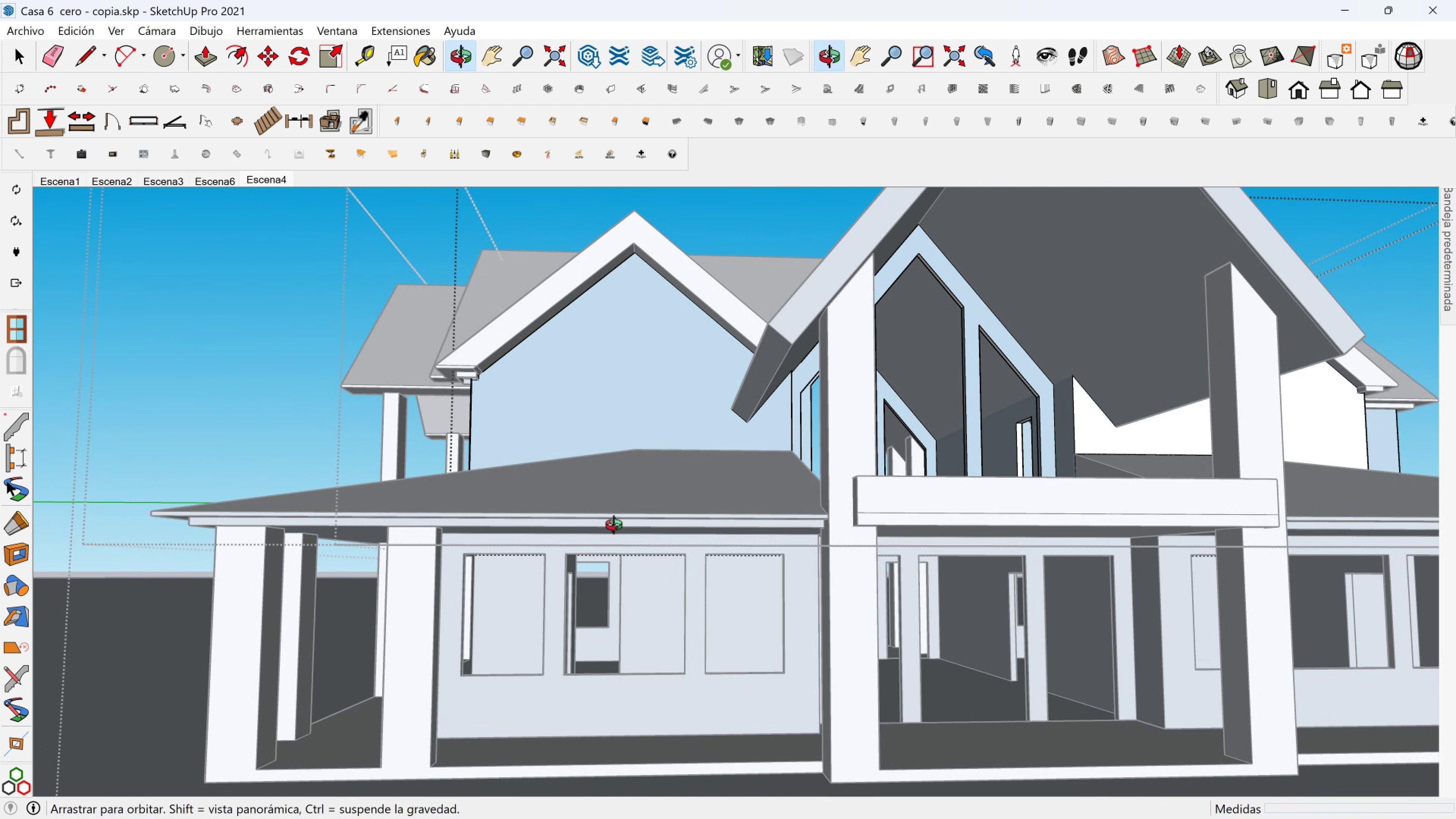 
key(Space)
 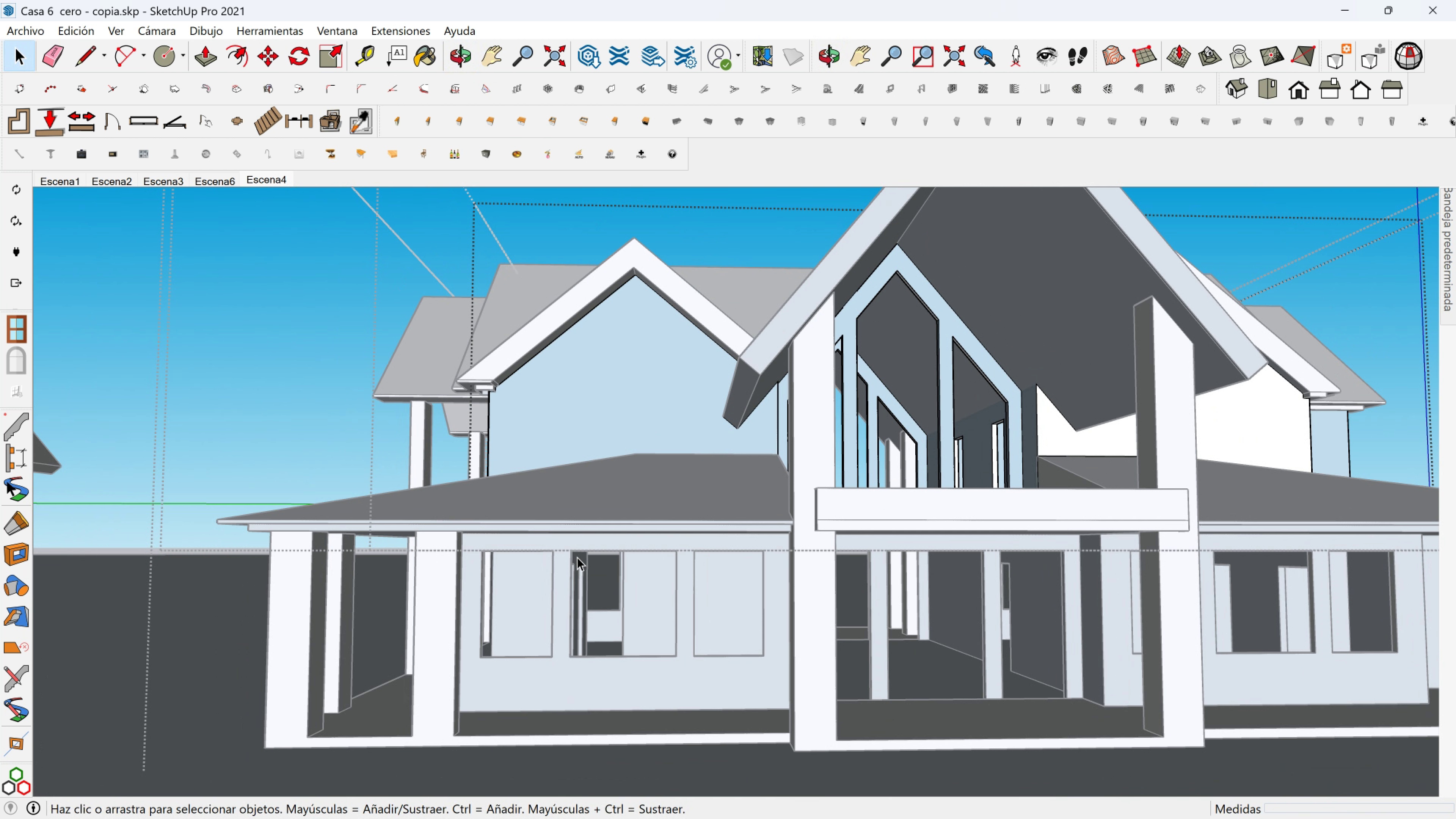 
scroll: coordinate [577, 557], scroll_direction: none, amount: 0.0
 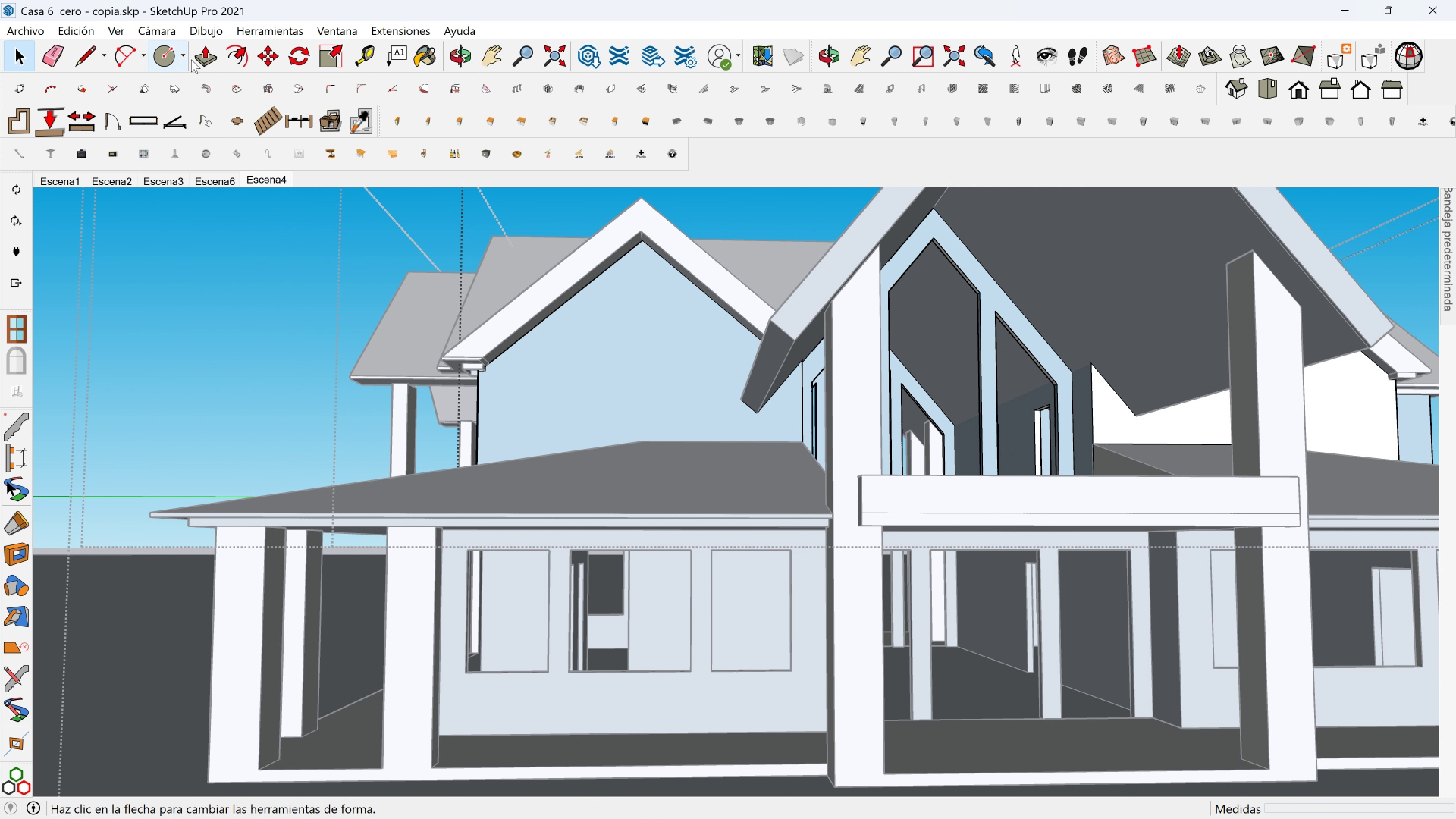 
double_click([179, 60])
 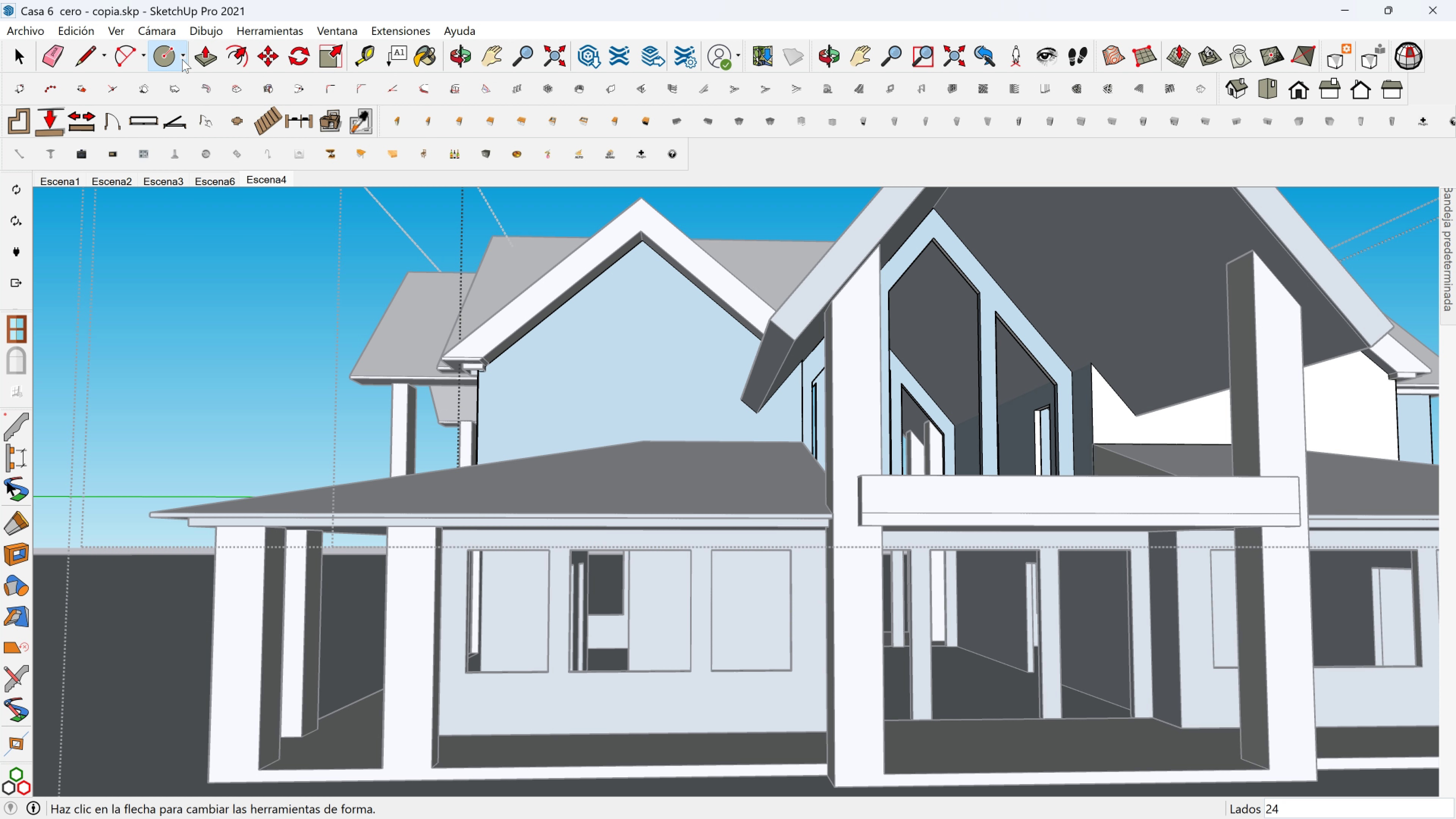 
left_click([182, 59])
 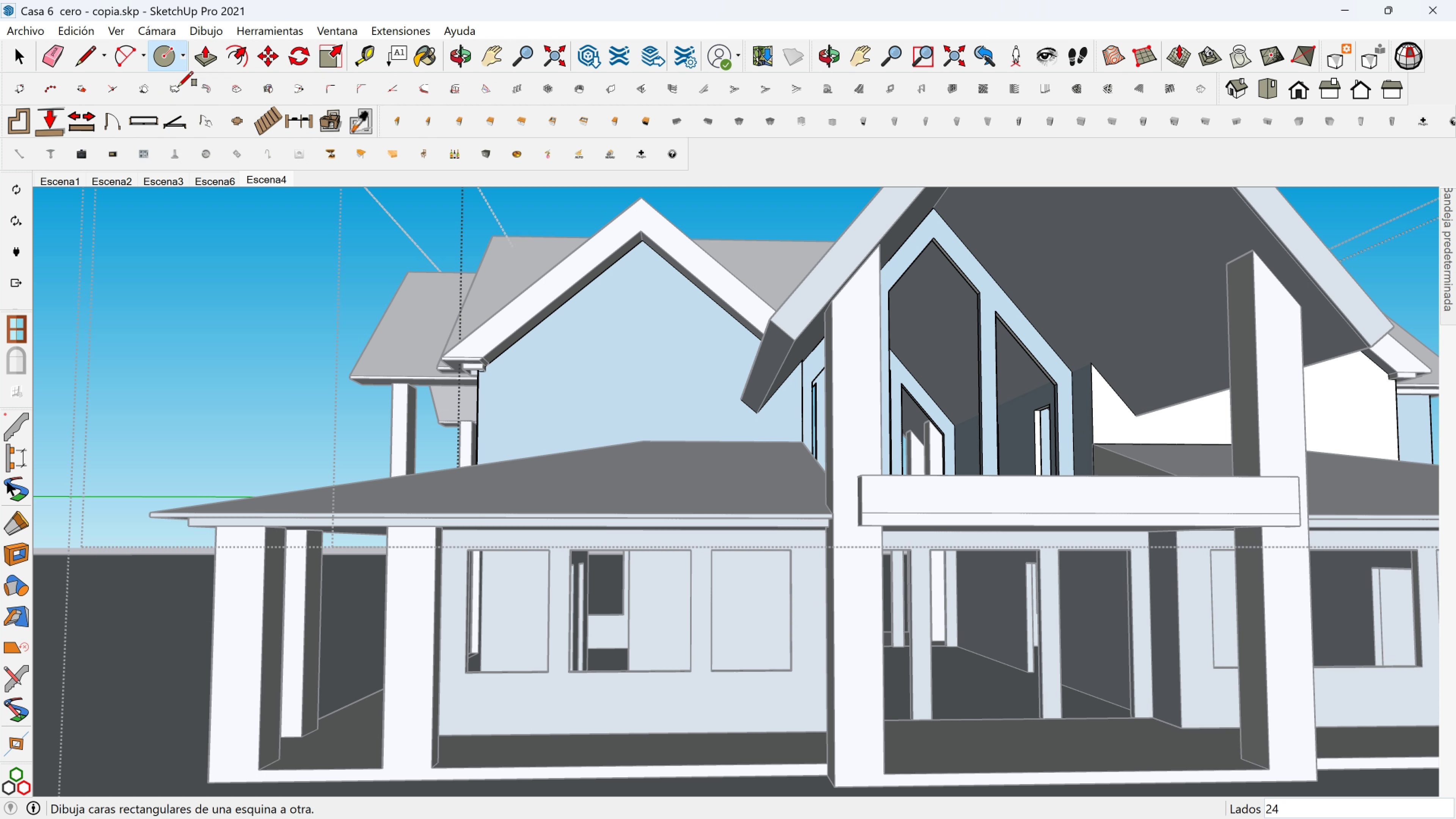 
left_click([178, 86])
 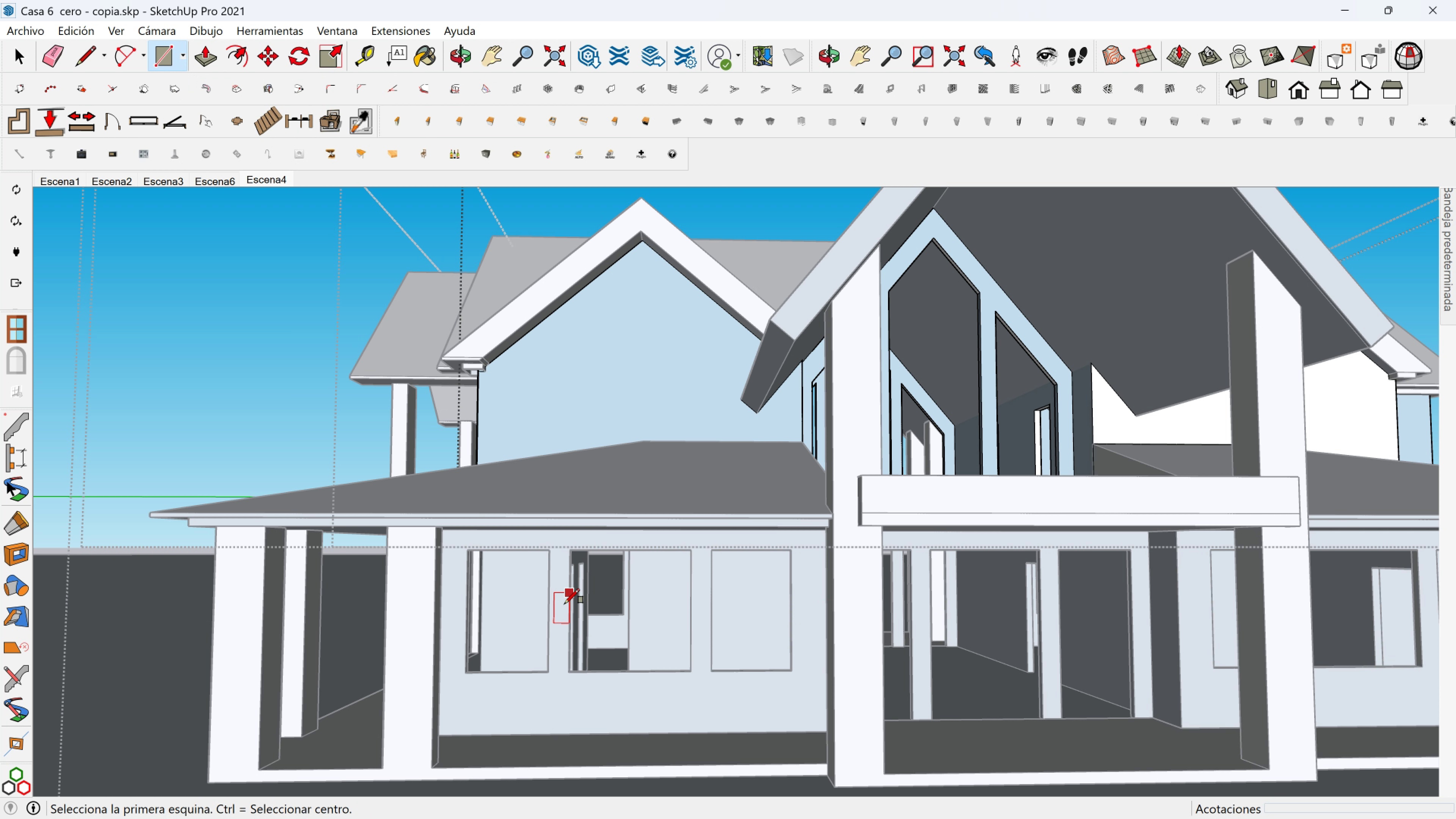 
scroll: coordinate [561, 578], scroll_direction: up, amount: 1.0
 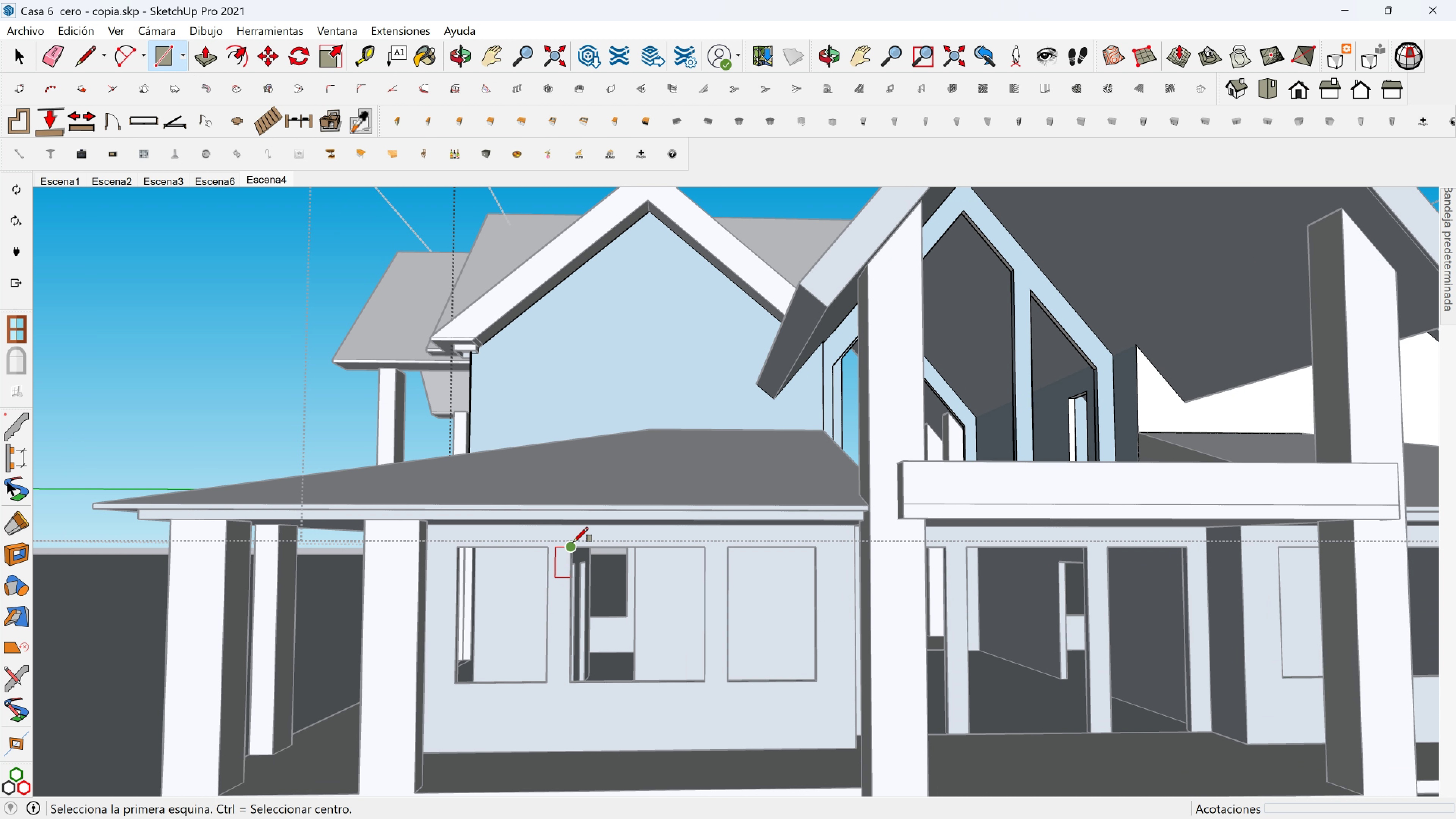 
left_click([582, 549])
 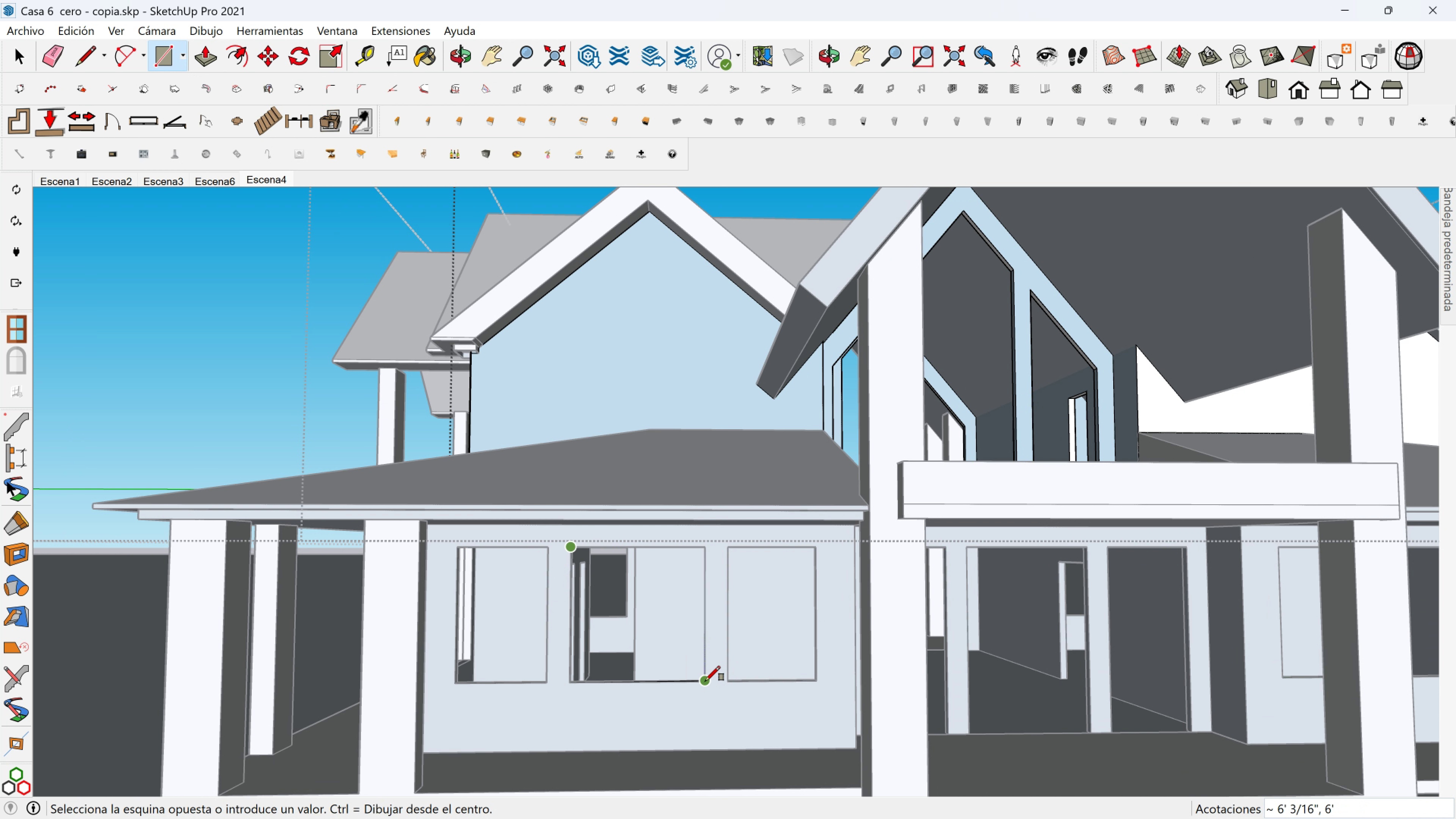 
left_click([705, 681])
 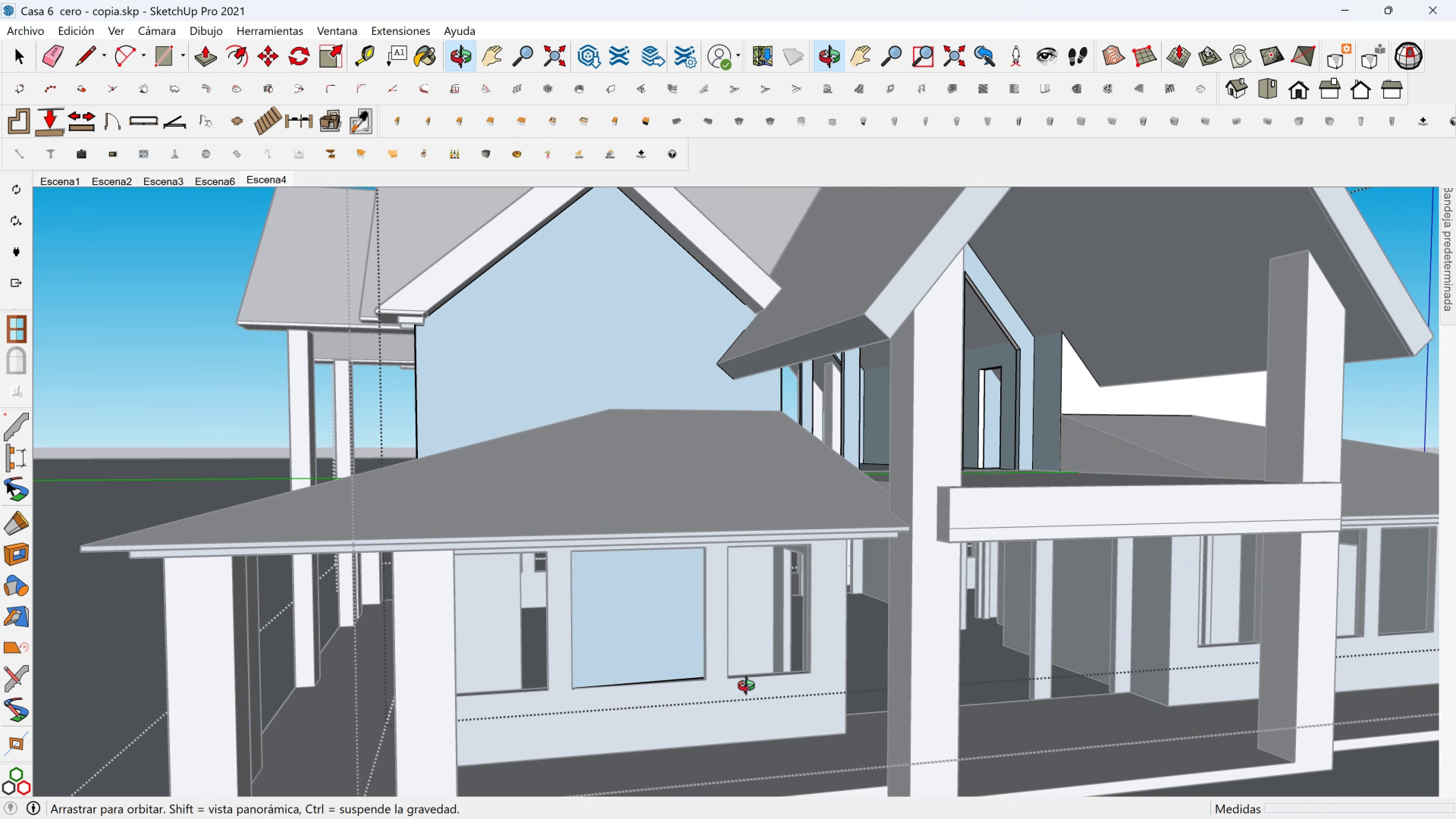 
key(Control+Z)
 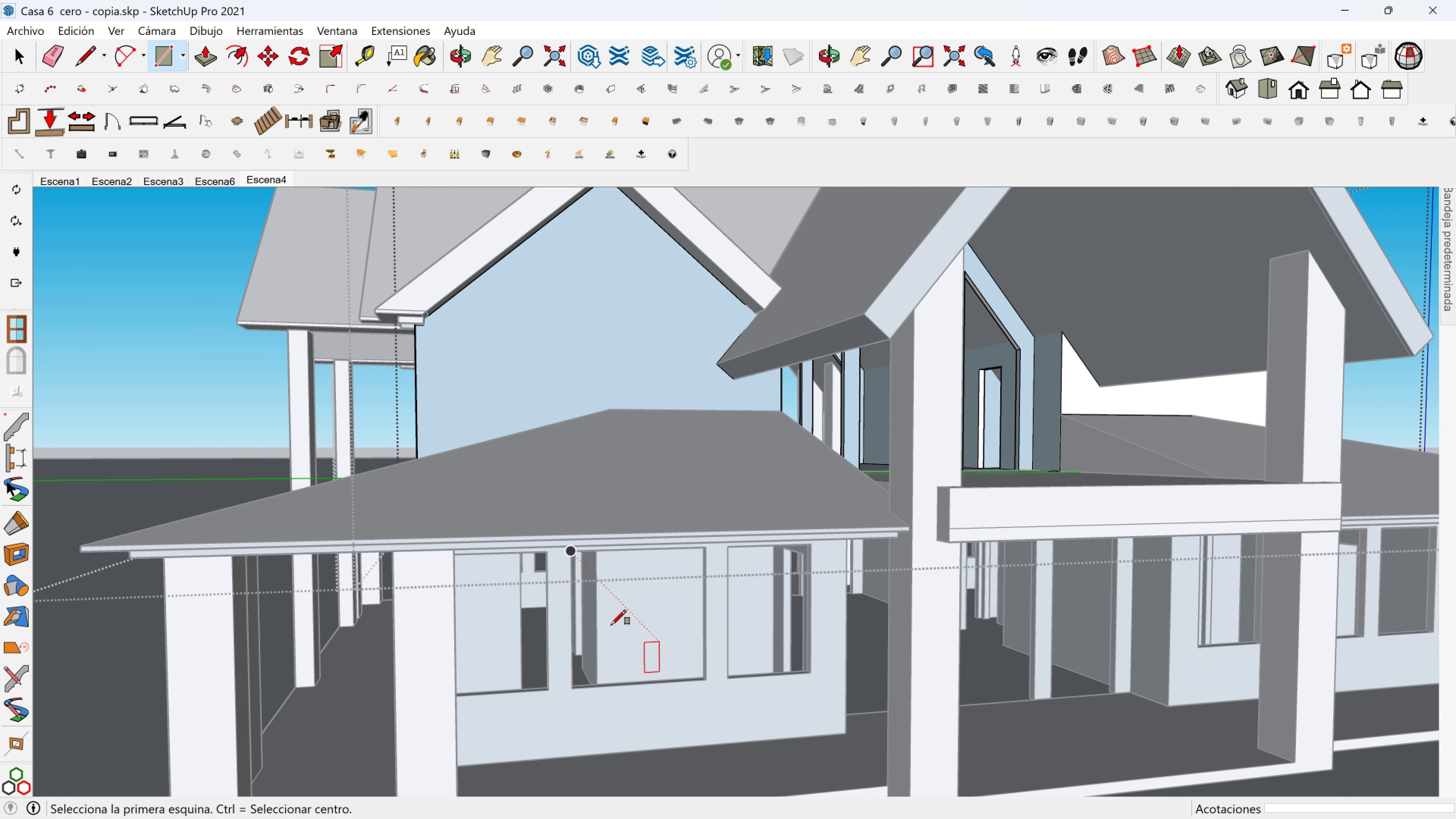 
scroll: coordinate [550, 607], scroll_direction: up, amount: 5.0
 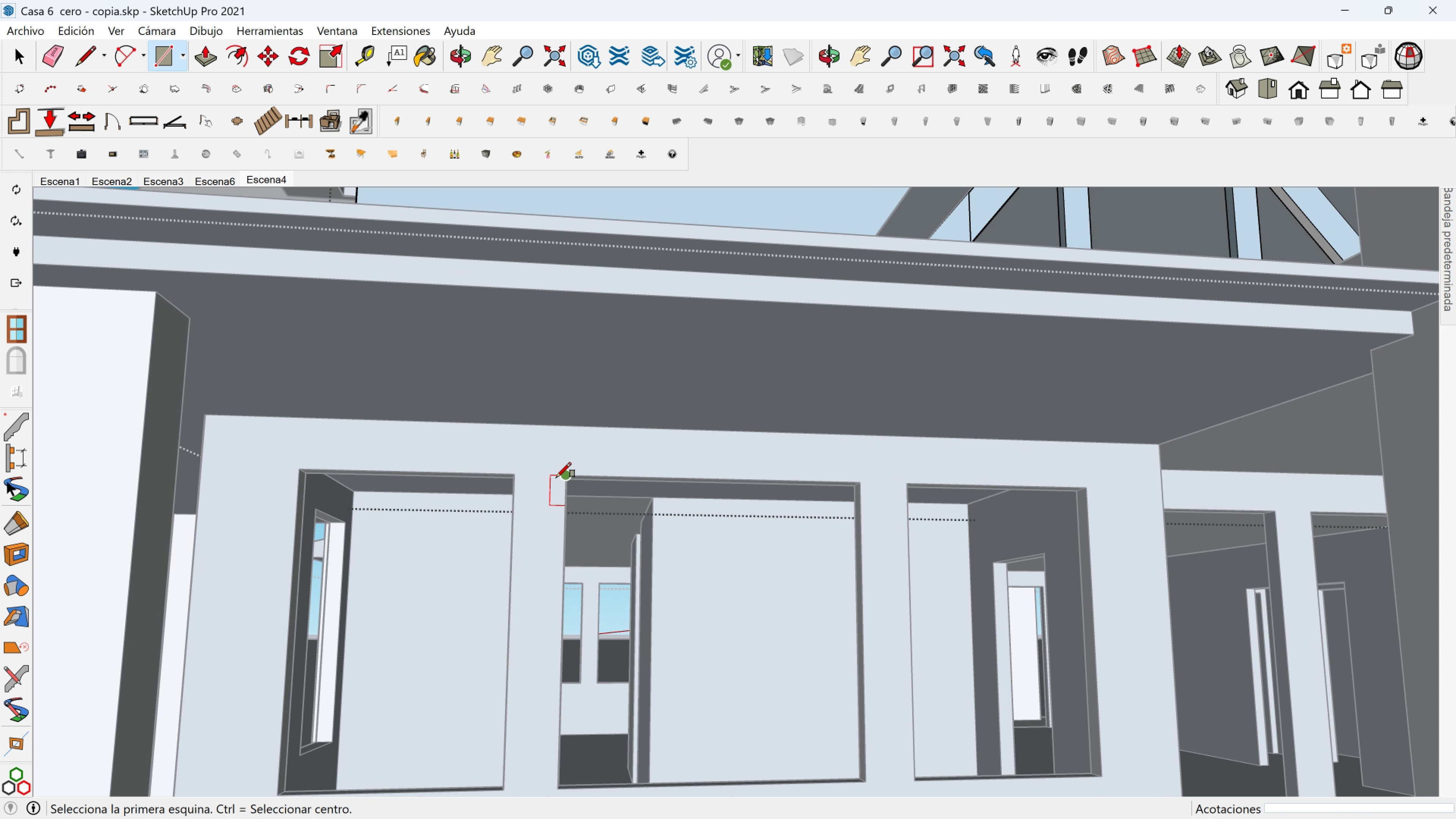 
left_click([556, 477])
 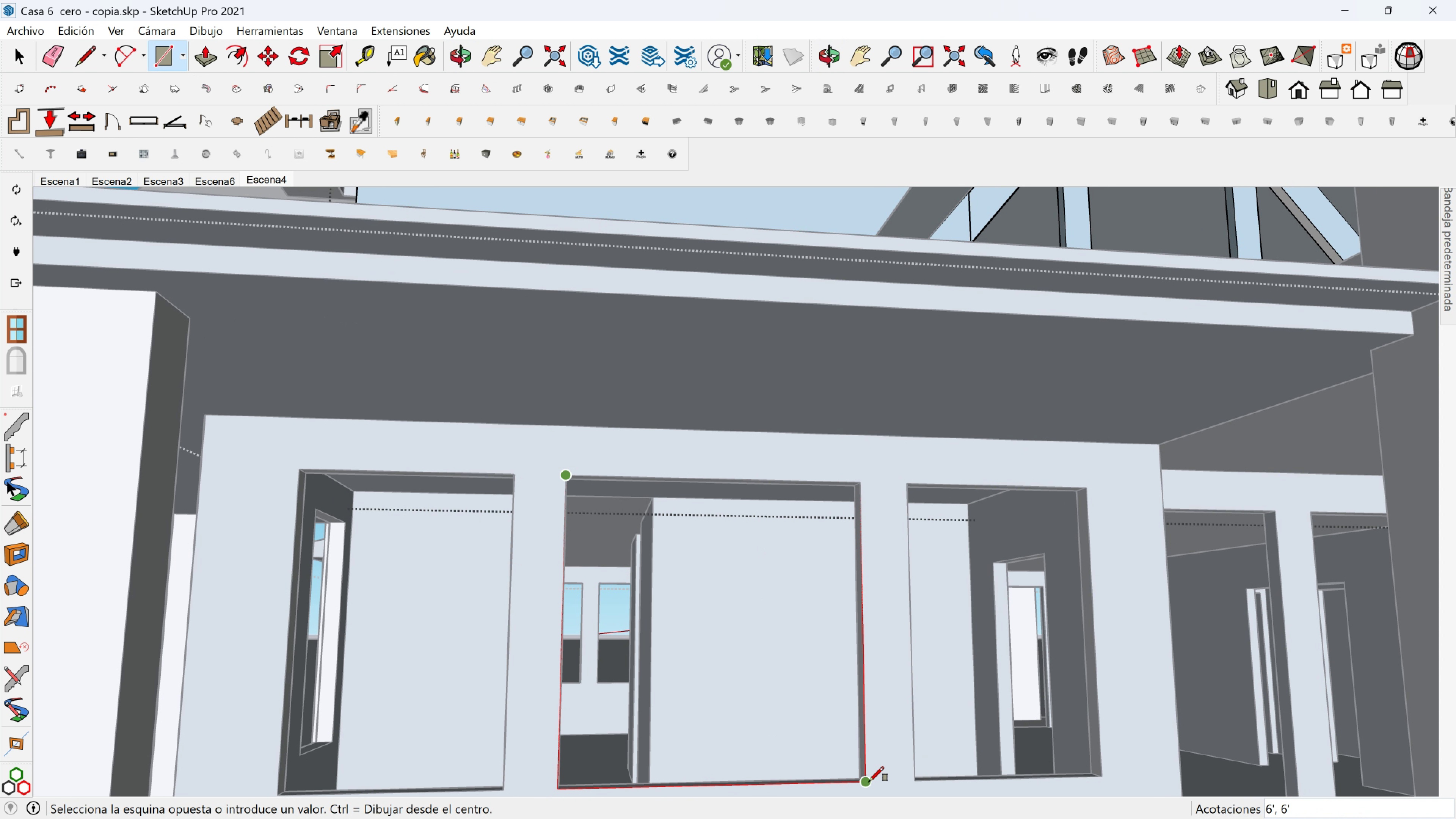 
left_click([869, 781])
 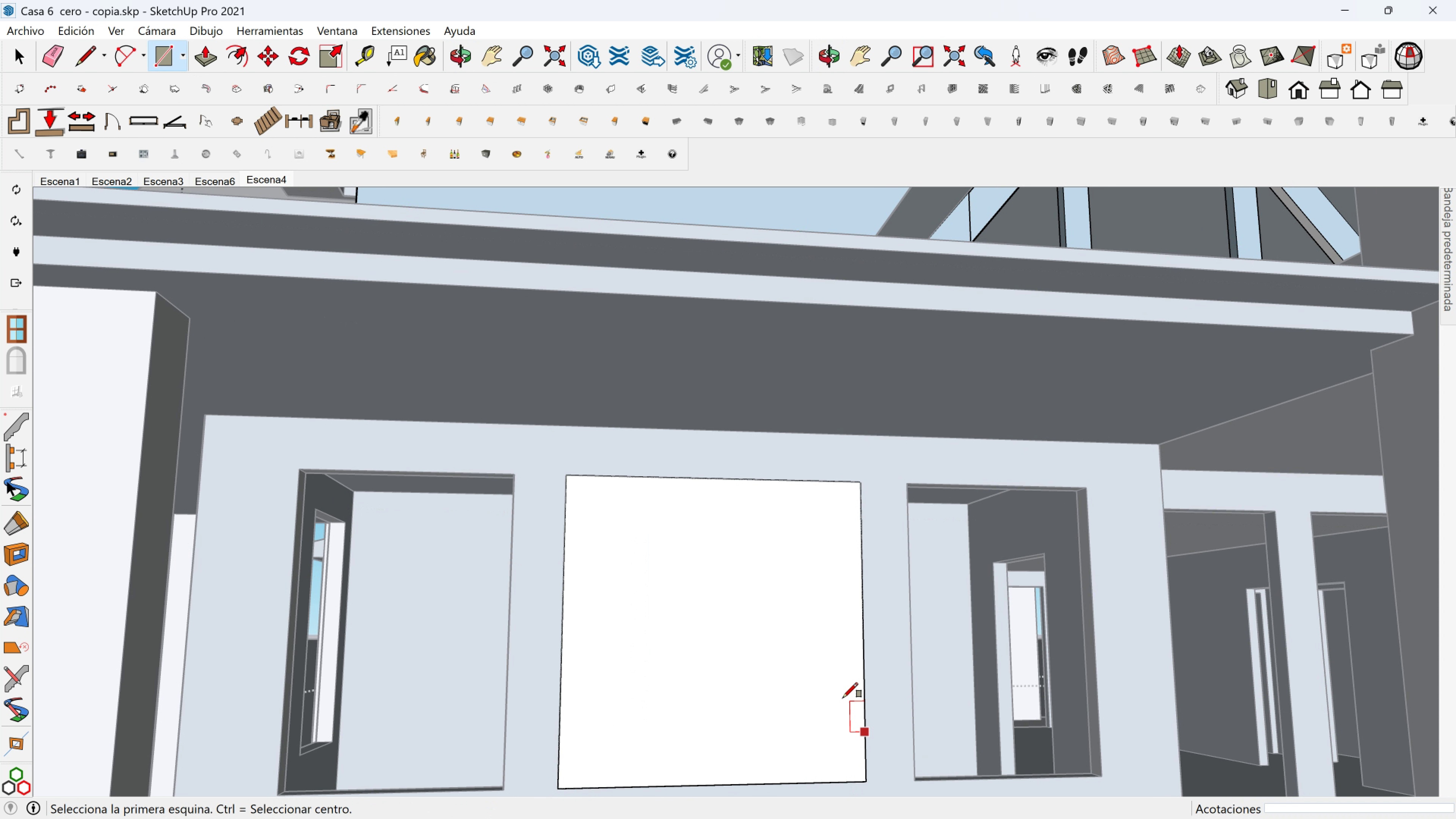 
scroll: coordinate [830, 690], scroll_direction: down, amount: 3.0
 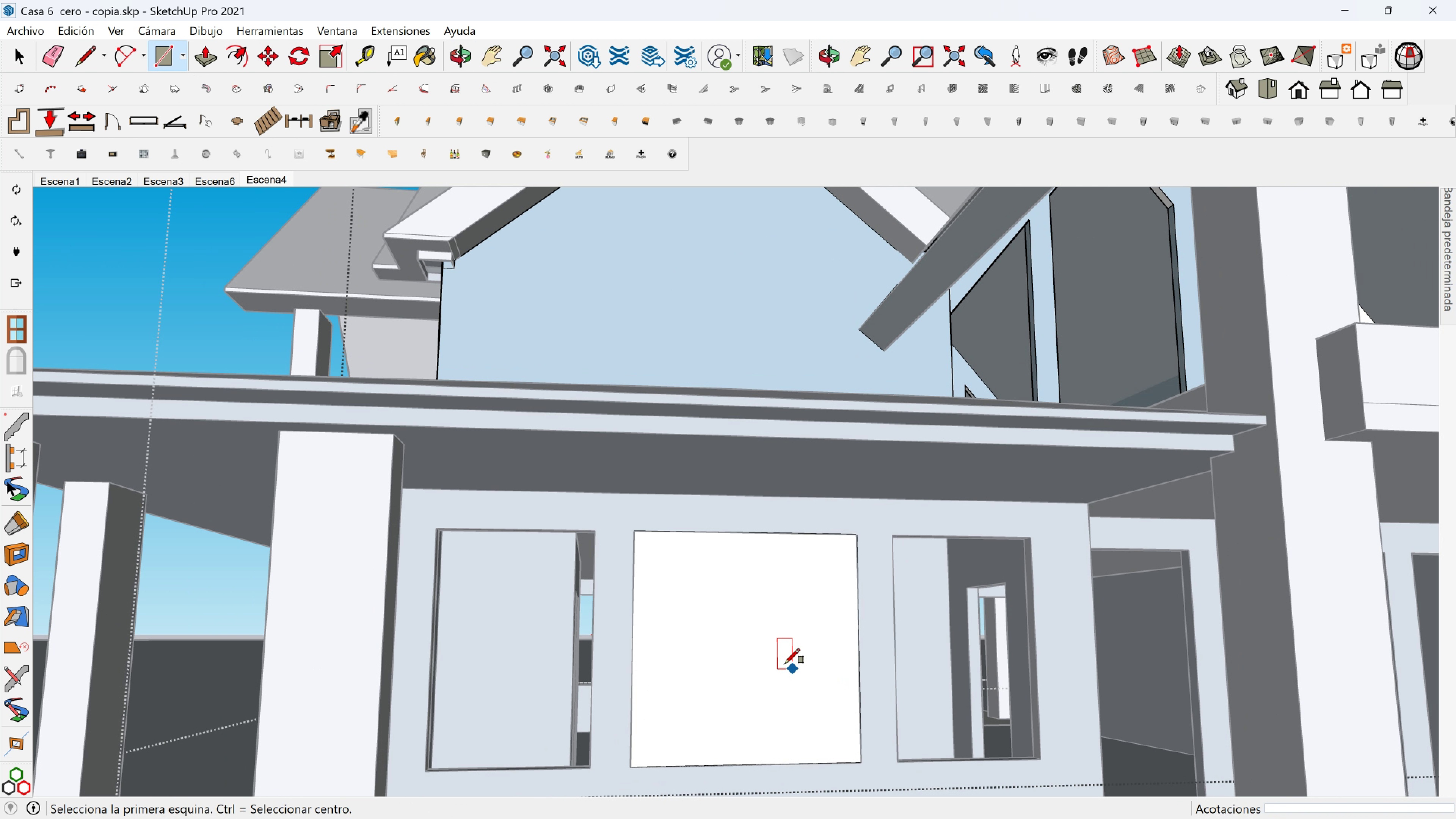 
key(Space)
 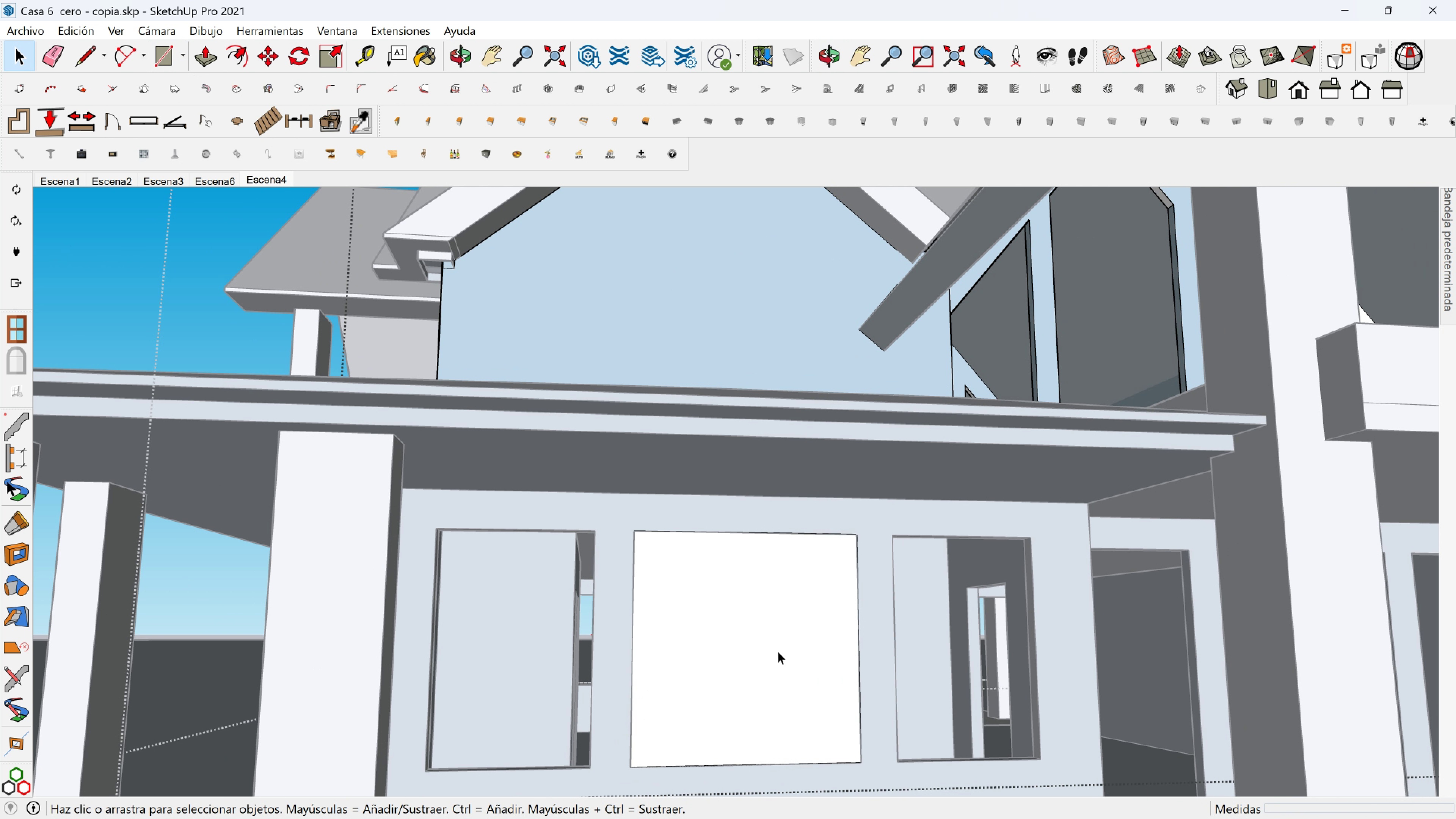 
left_click([778, 651])
 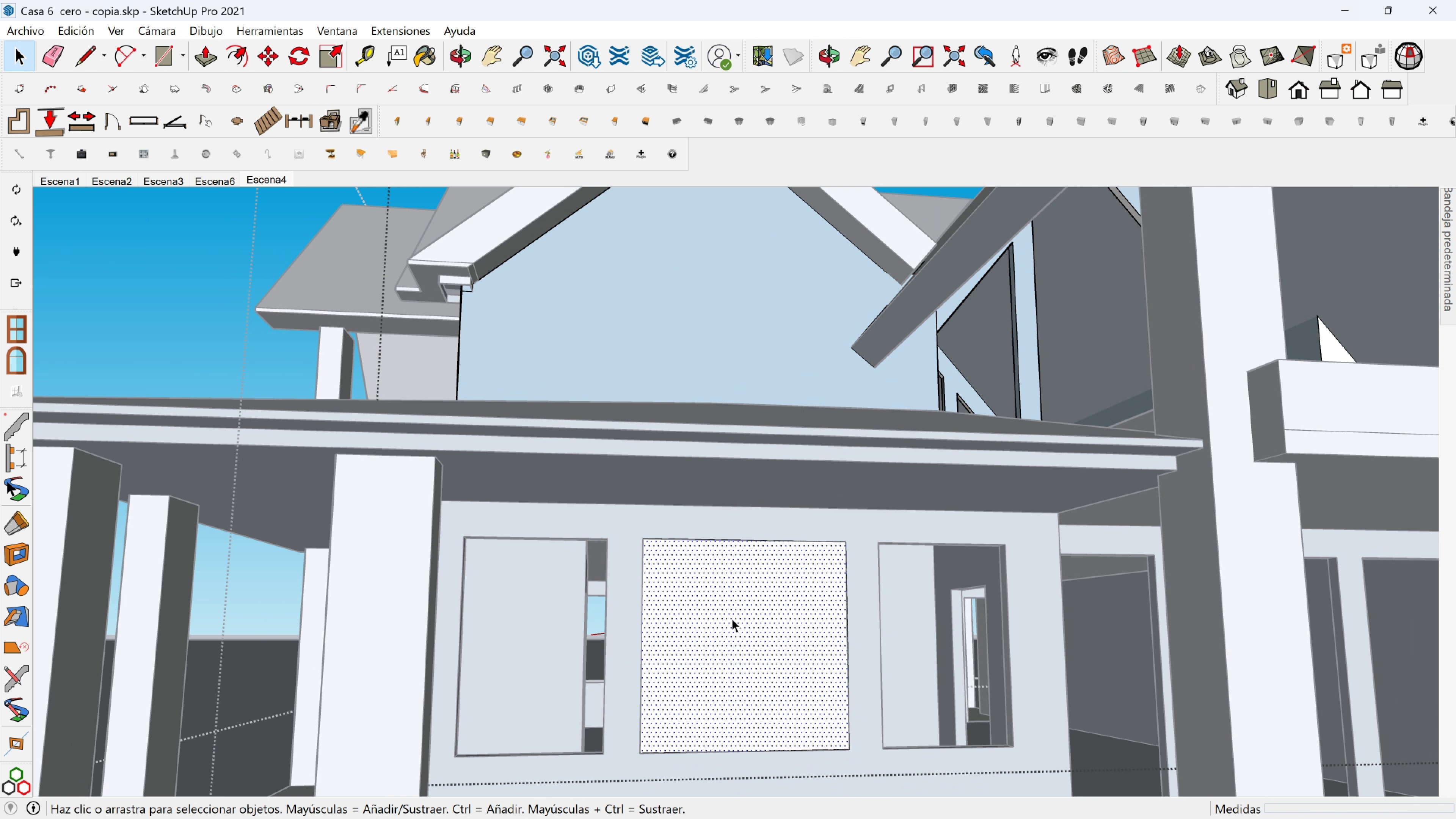 
scroll: coordinate [732, 618], scroll_direction: down, amount: 1.0
 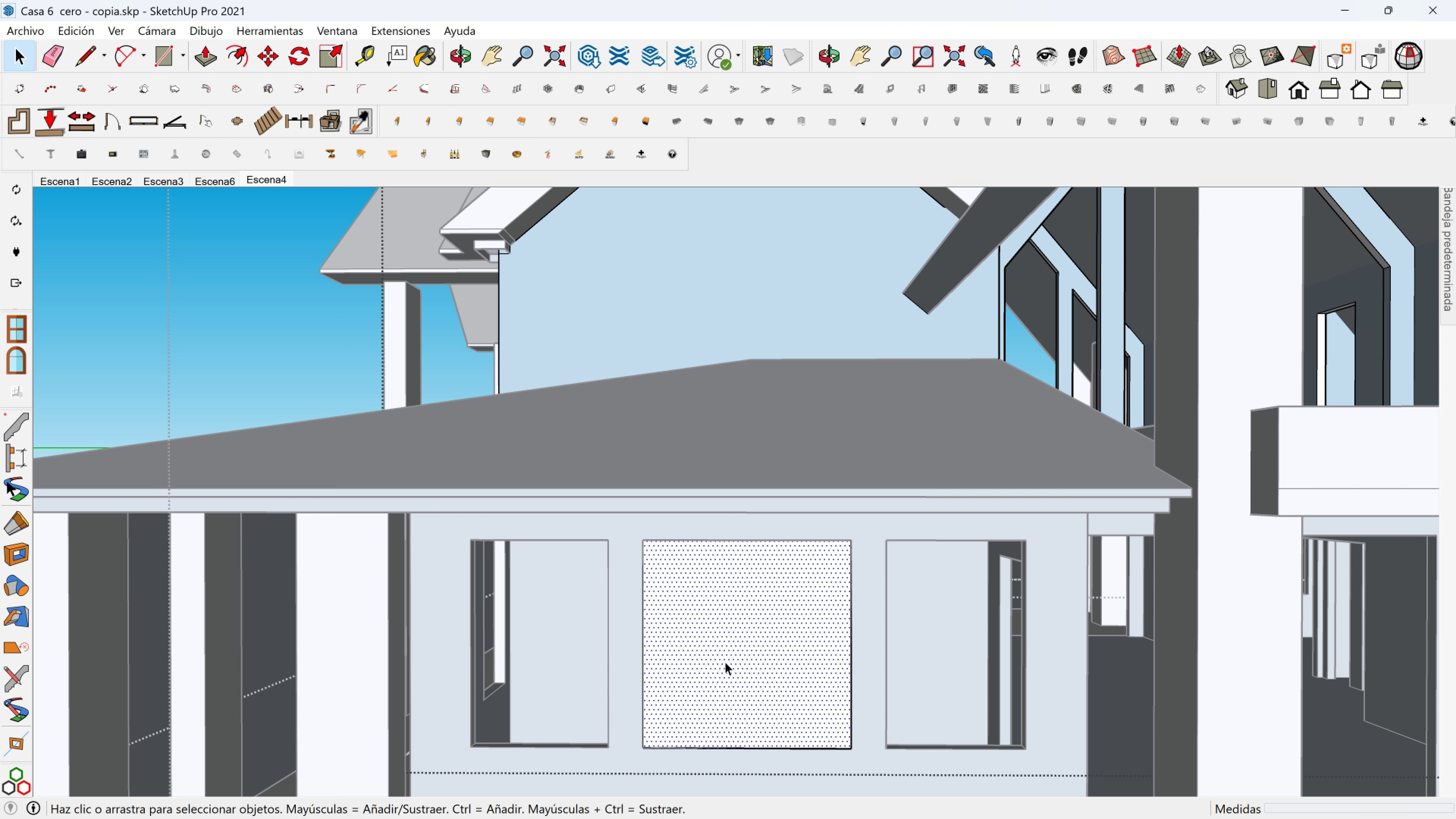 
key(M)
 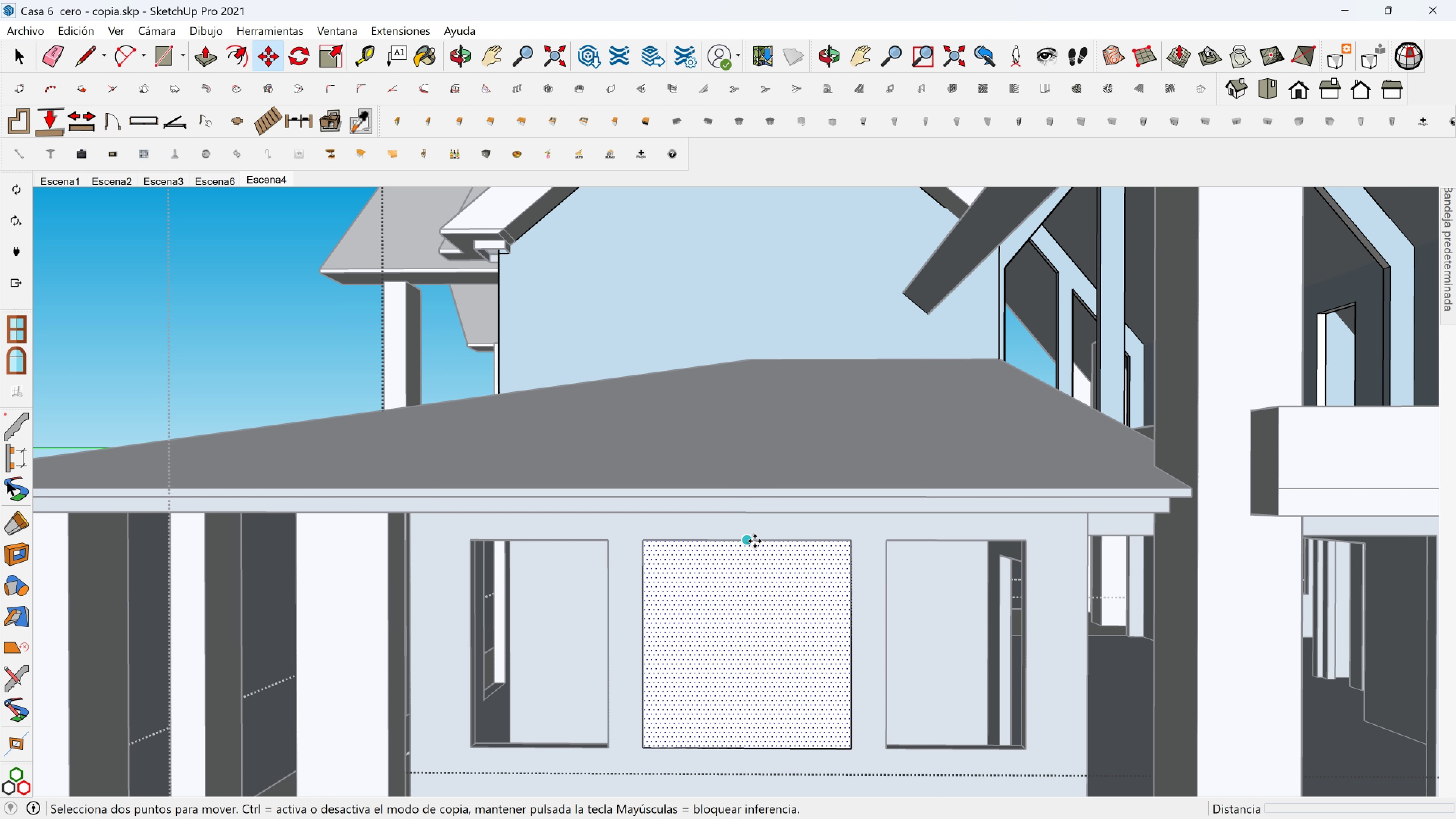 
left_click([755, 541])
 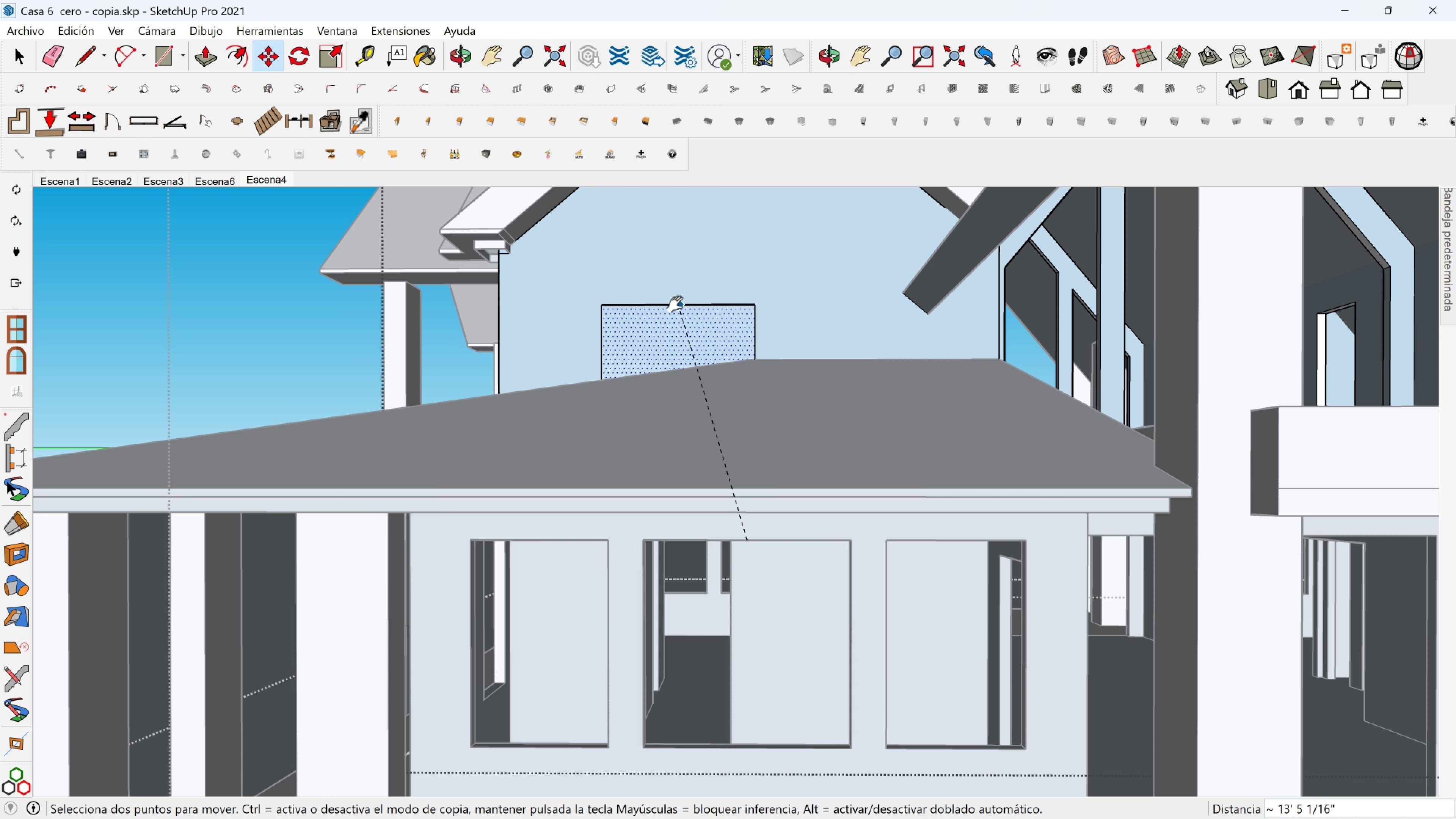 
hold_key(key=ShiftLeft, duration=0.42)
 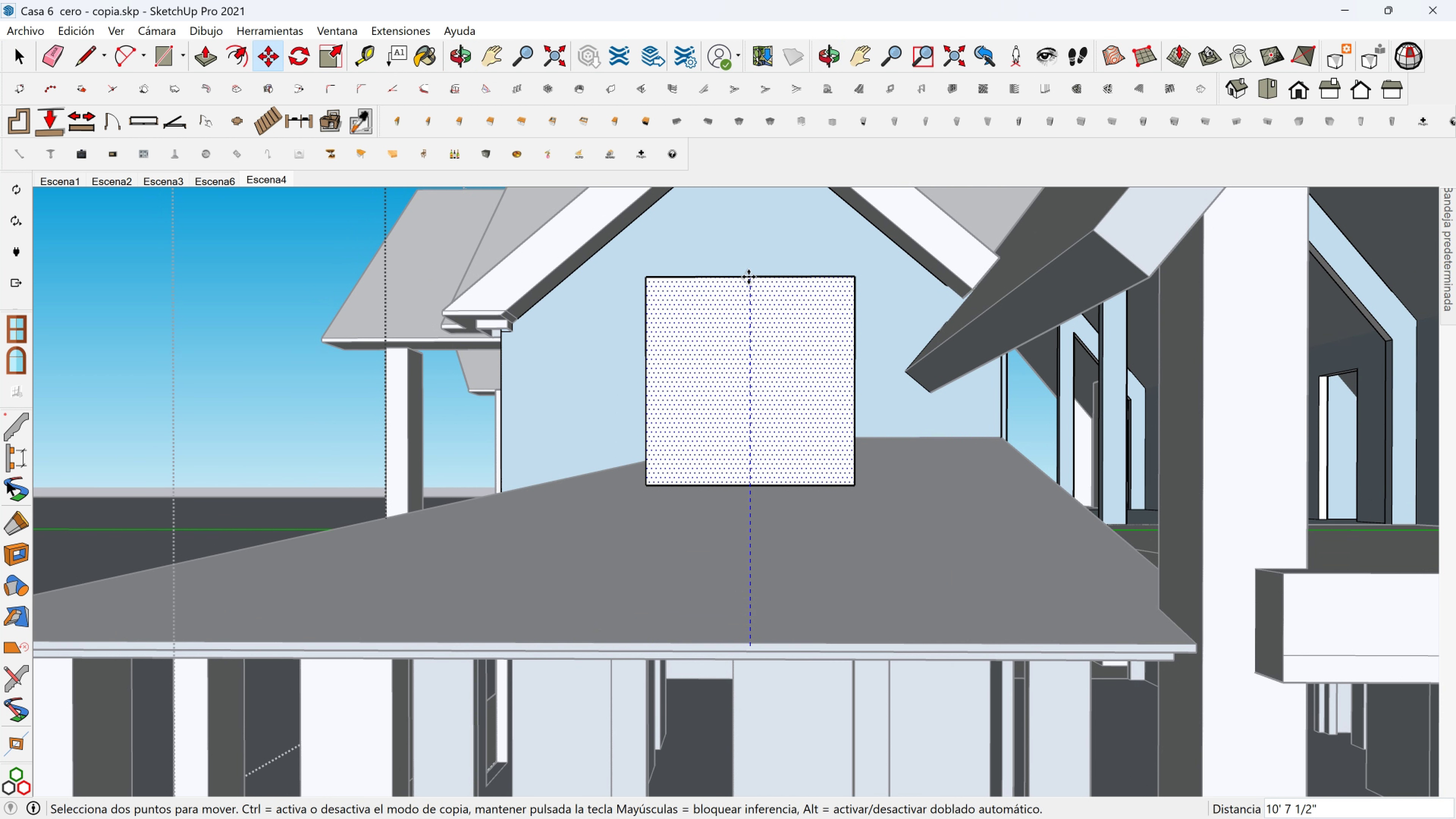 
hold_key(key=ShiftLeft, duration=0.58)
 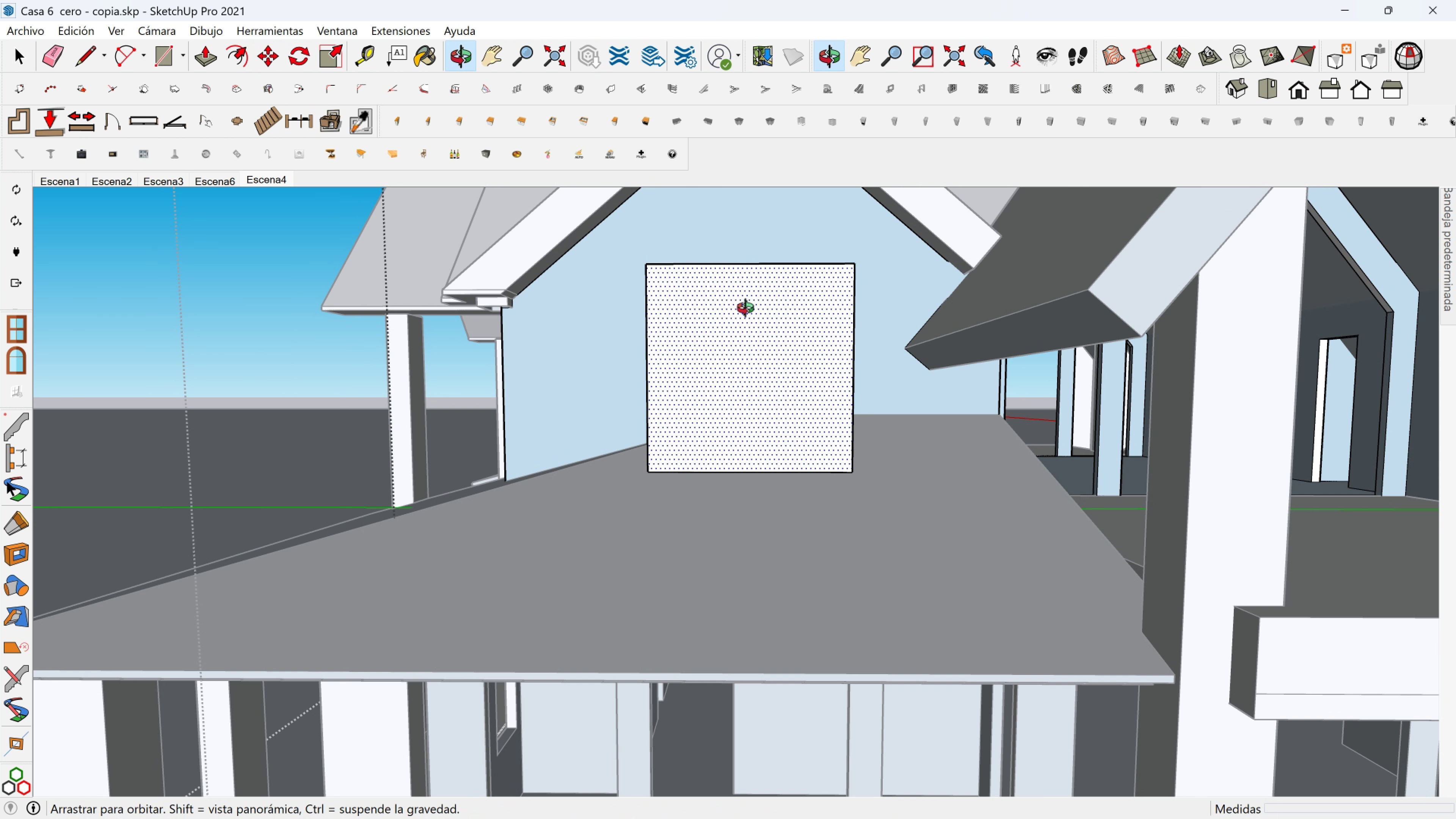 
hold_key(key=ShiftLeft, duration=0.51)
scroll: coordinate [749, 307], scroll_direction: down, amount: 1.0
 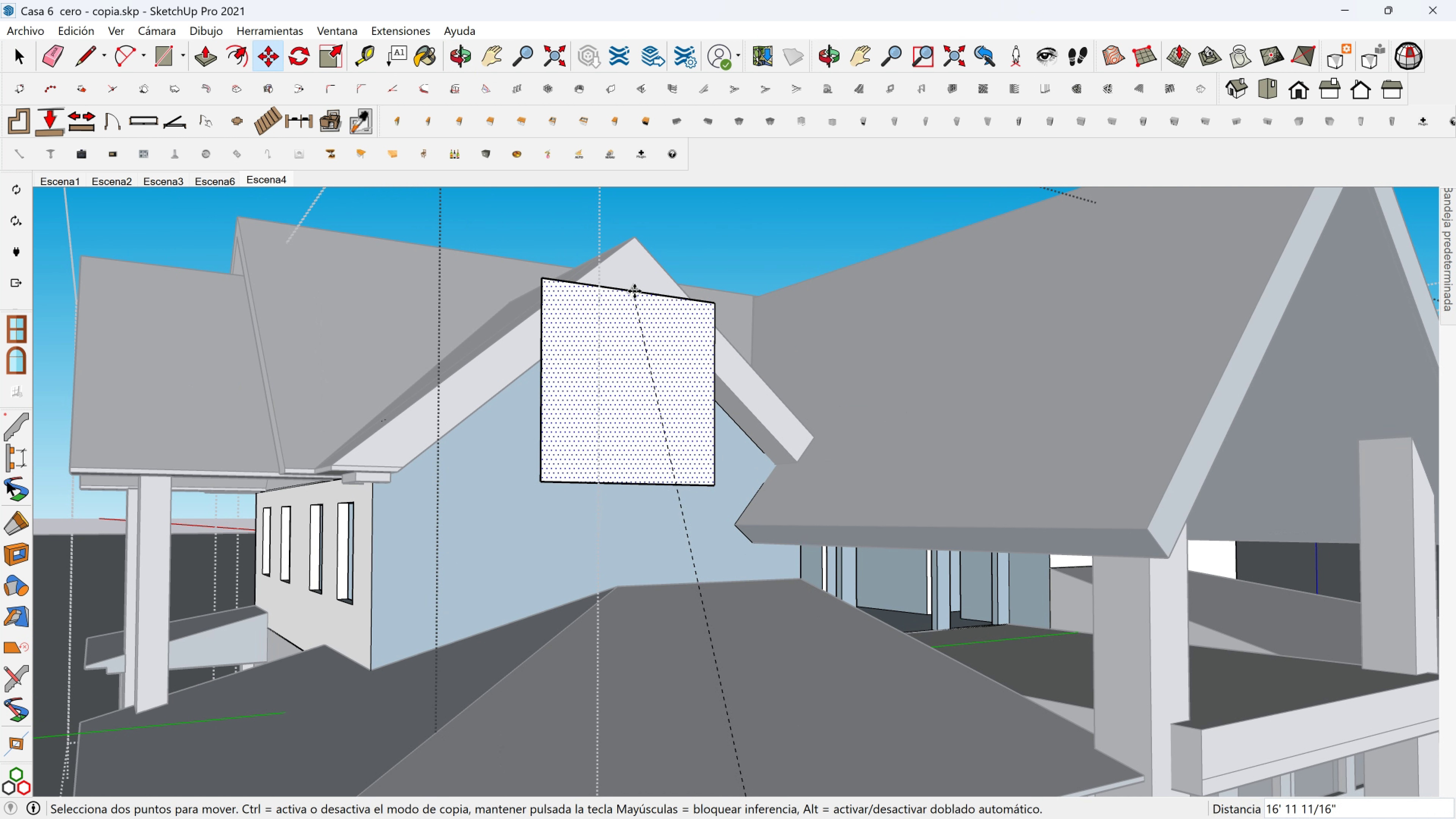 
scroll: coordinate [696, 355], scroll_direction: up, amount: 2.0
 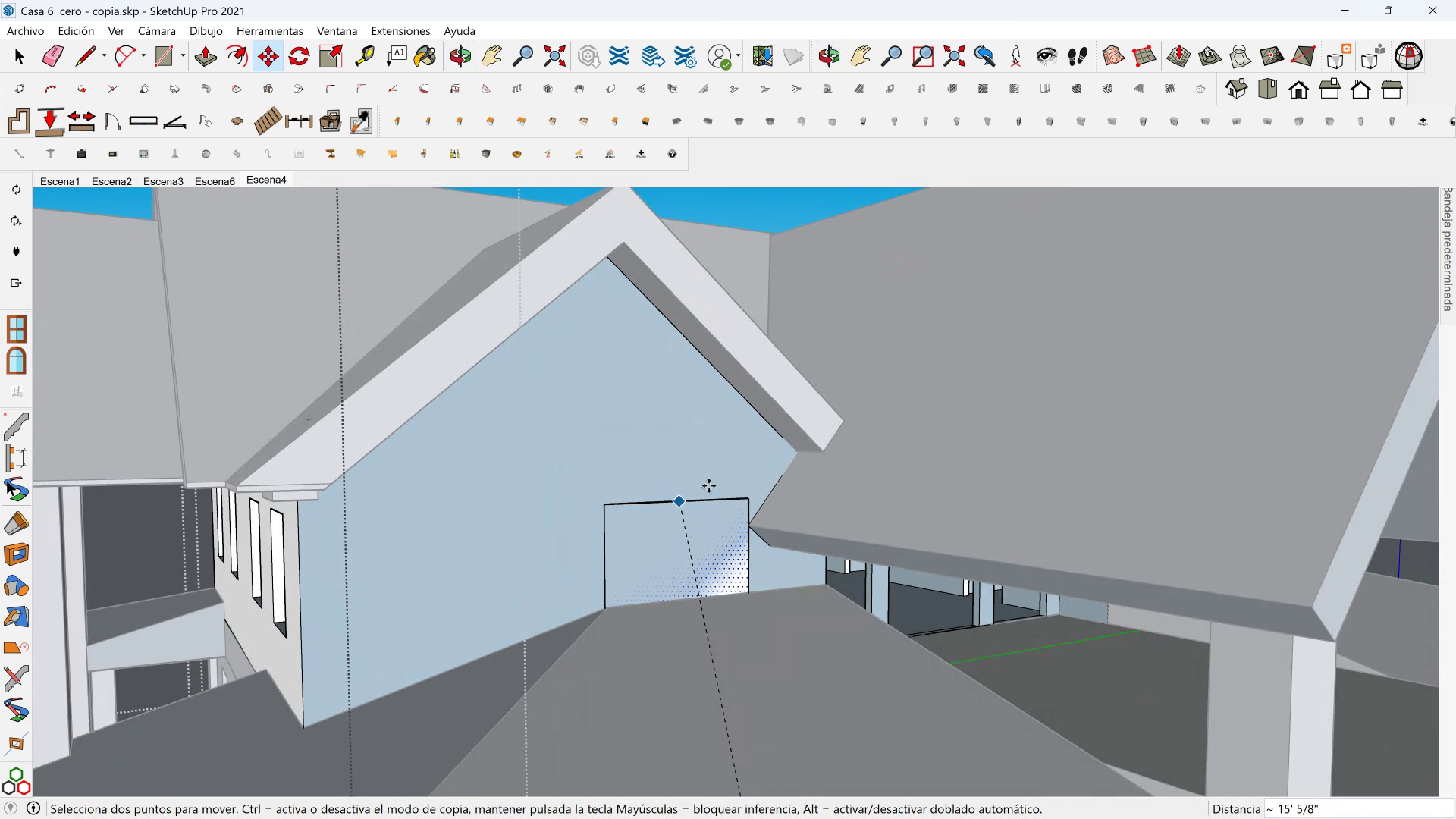 
key(Control+ControlLeft)
 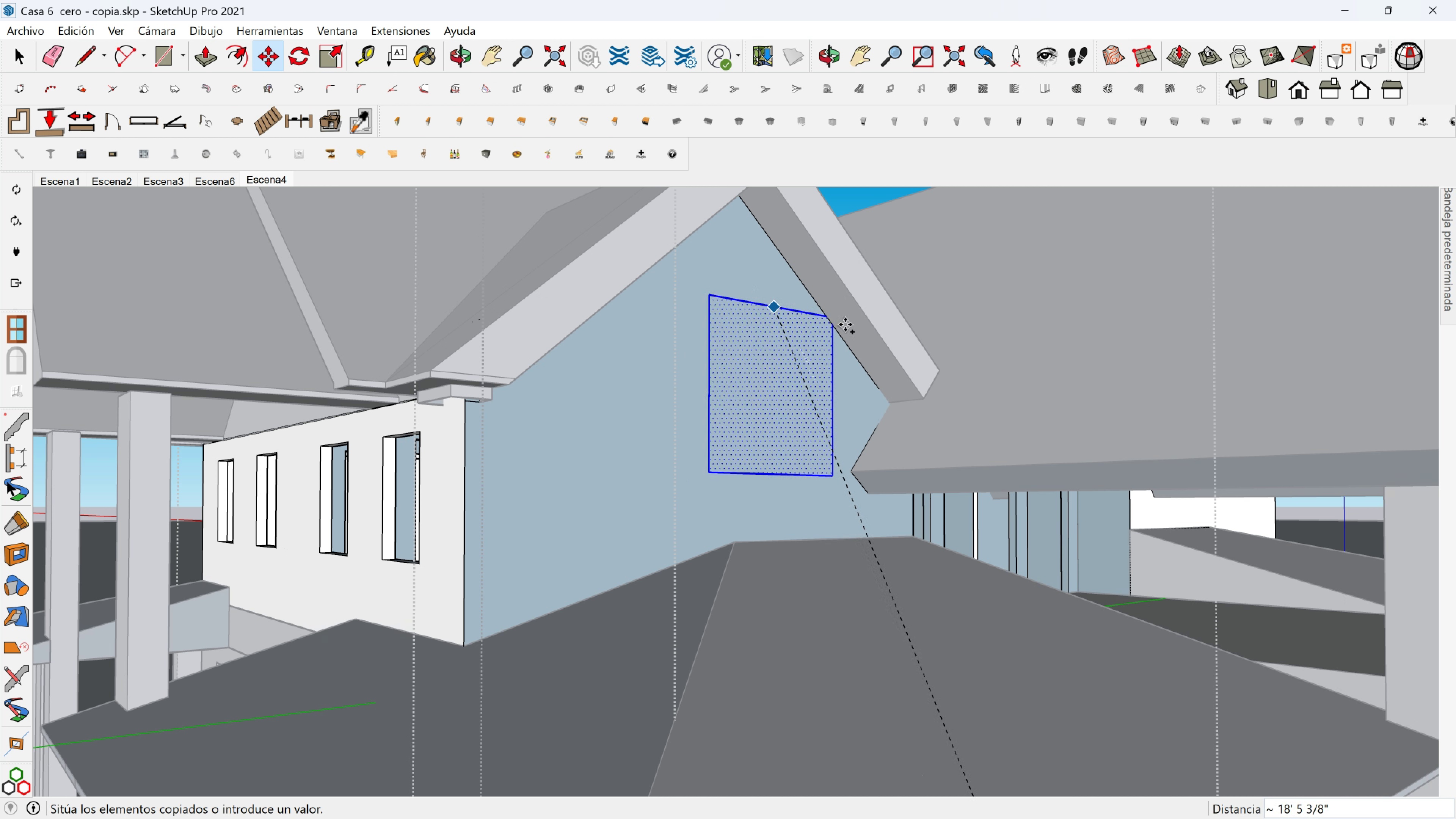 
scroll: coordinate [909, 434], scroll_direction: down, amount: 3.0
 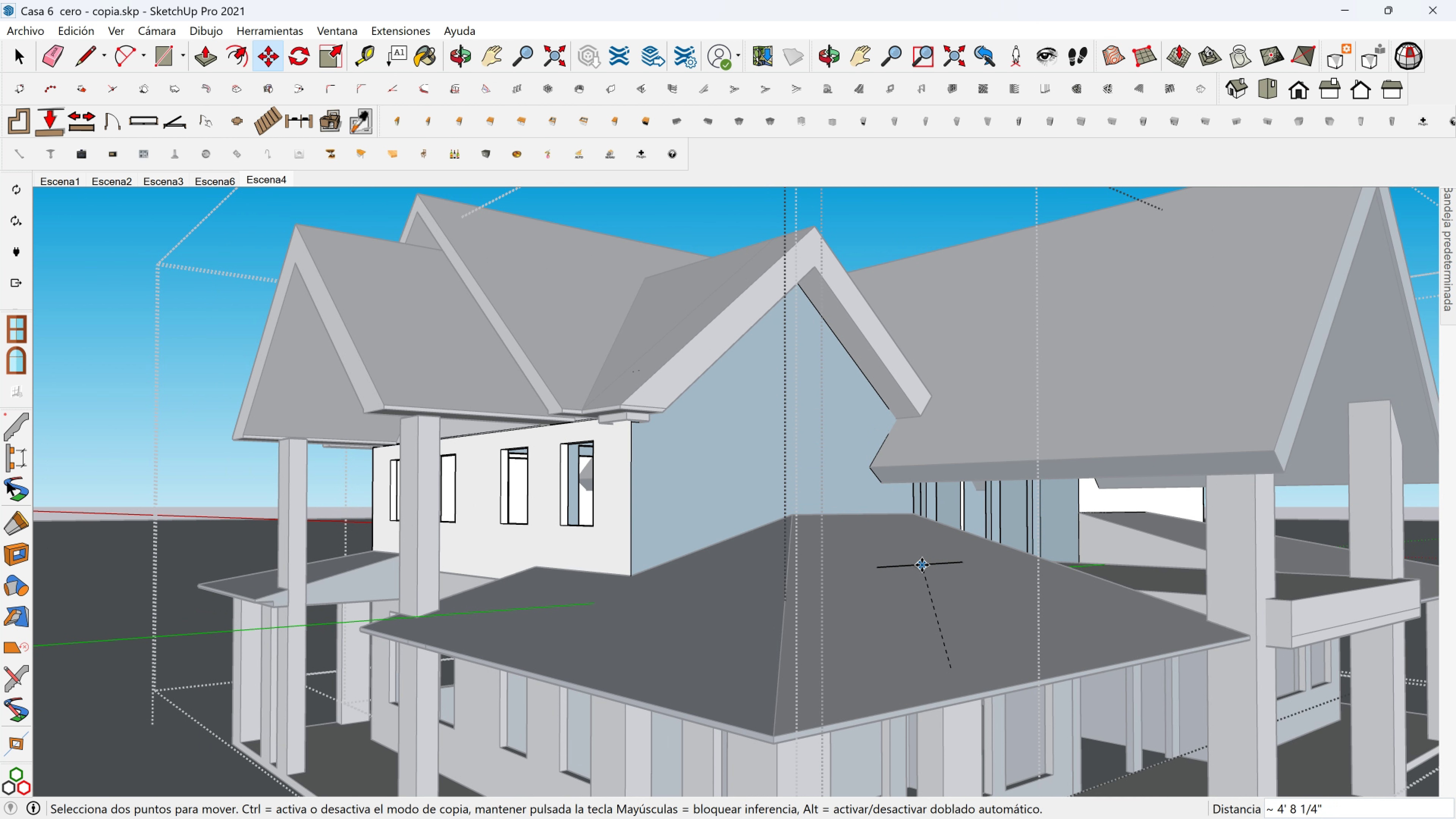 
hold_key(key=ShiftLeft, duration=0.41)
 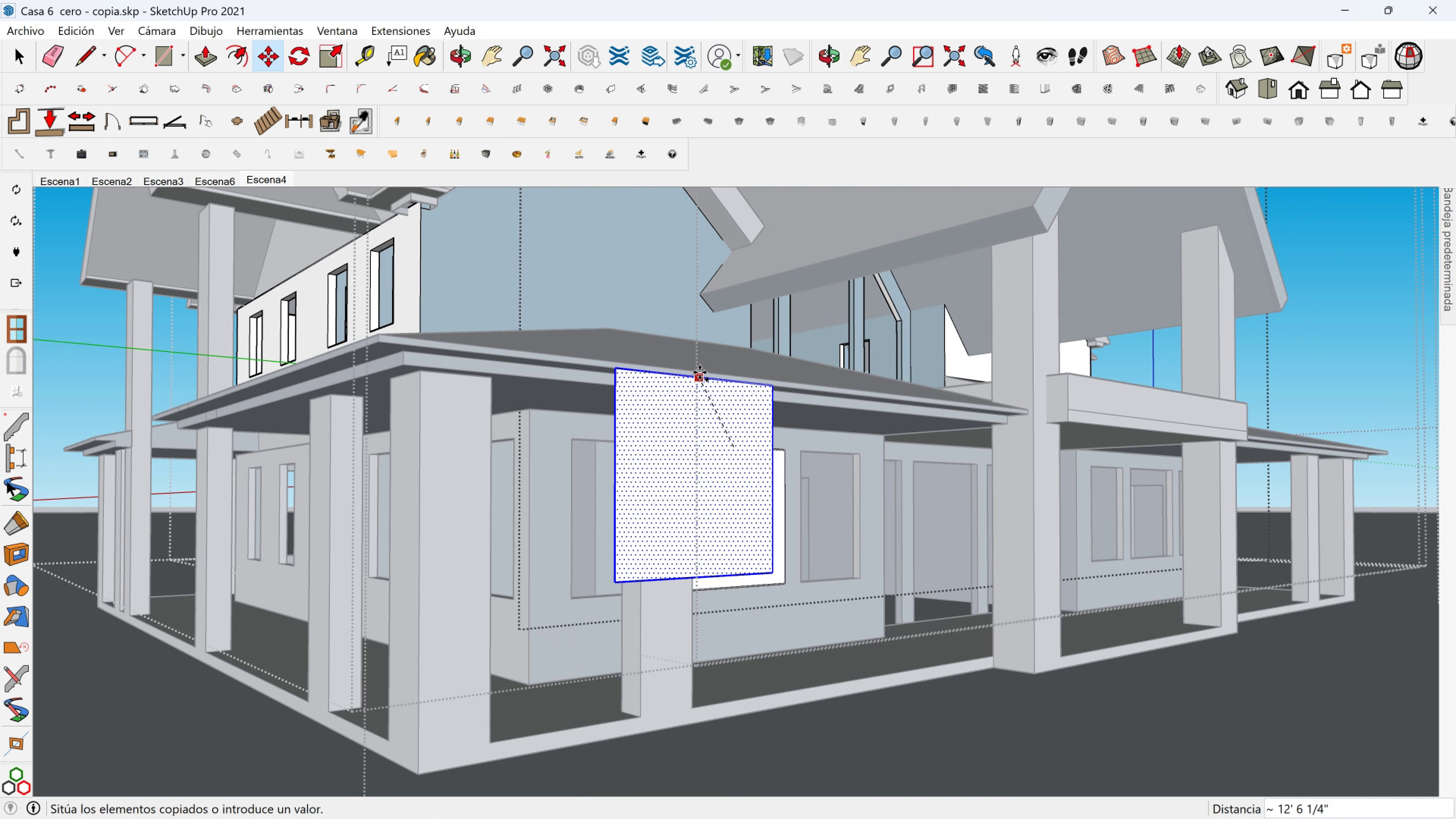 
key(Control+ControlLeft)
 